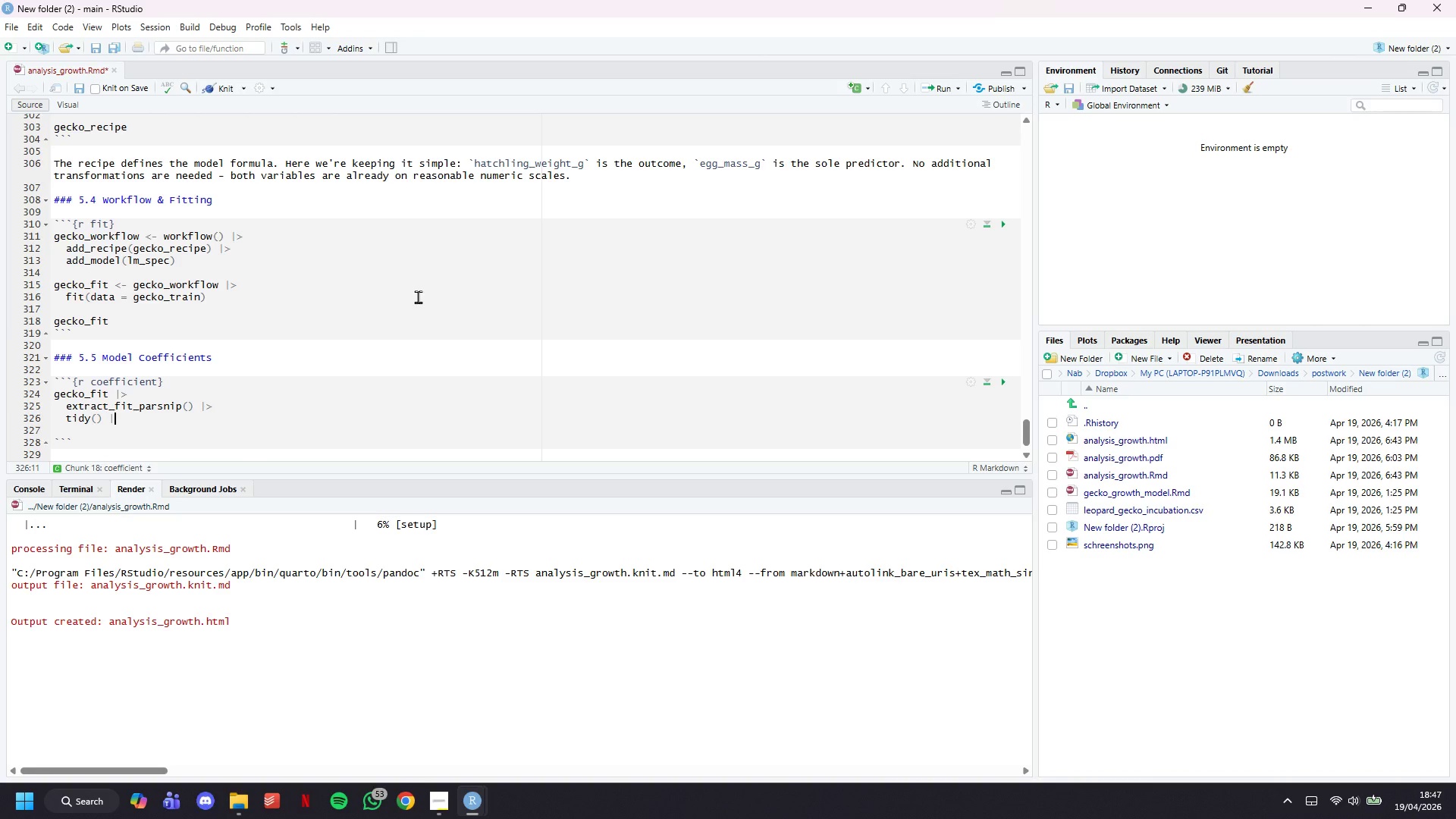 
key(Shift+Period)
 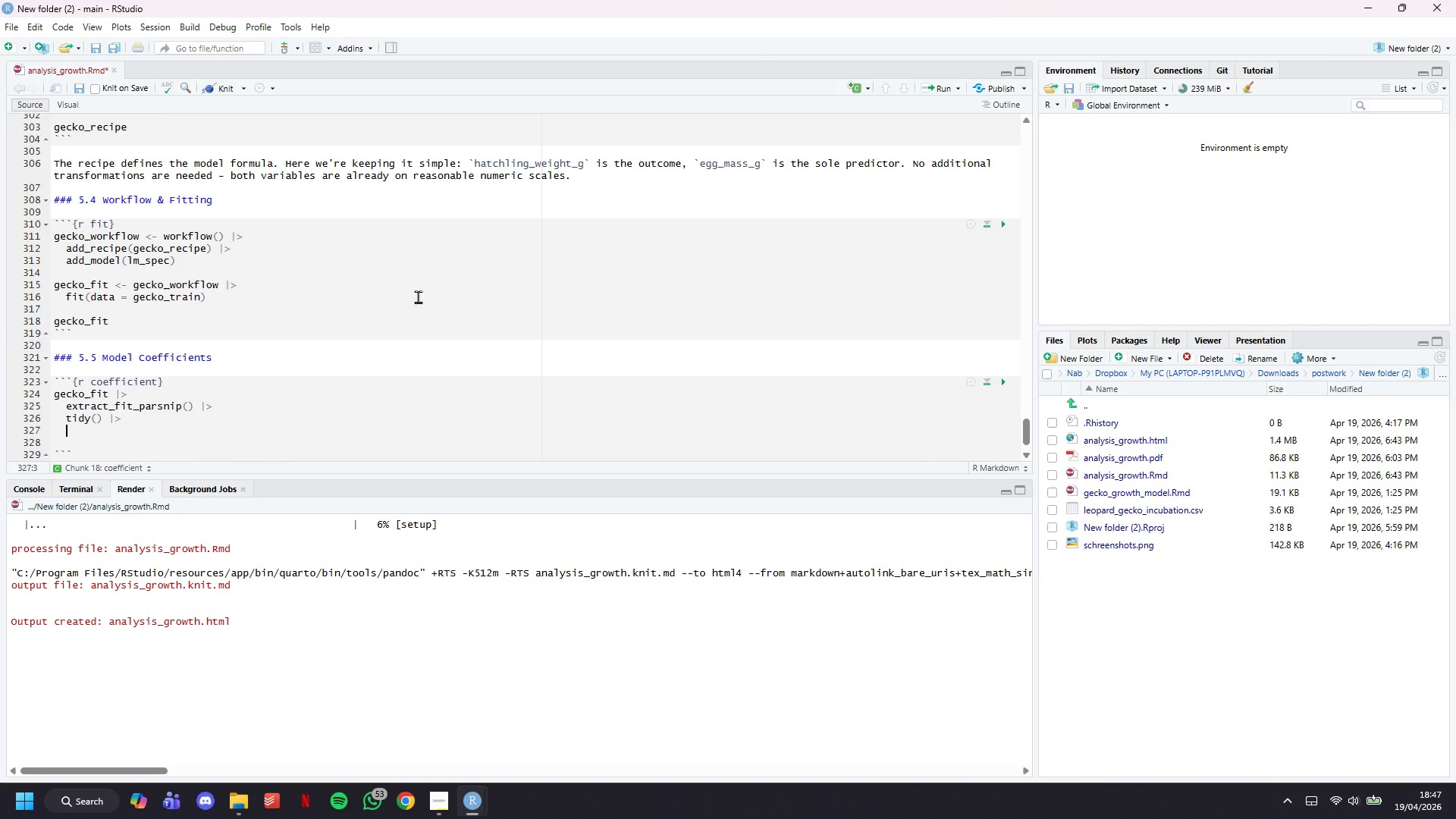 
key(Enter)
 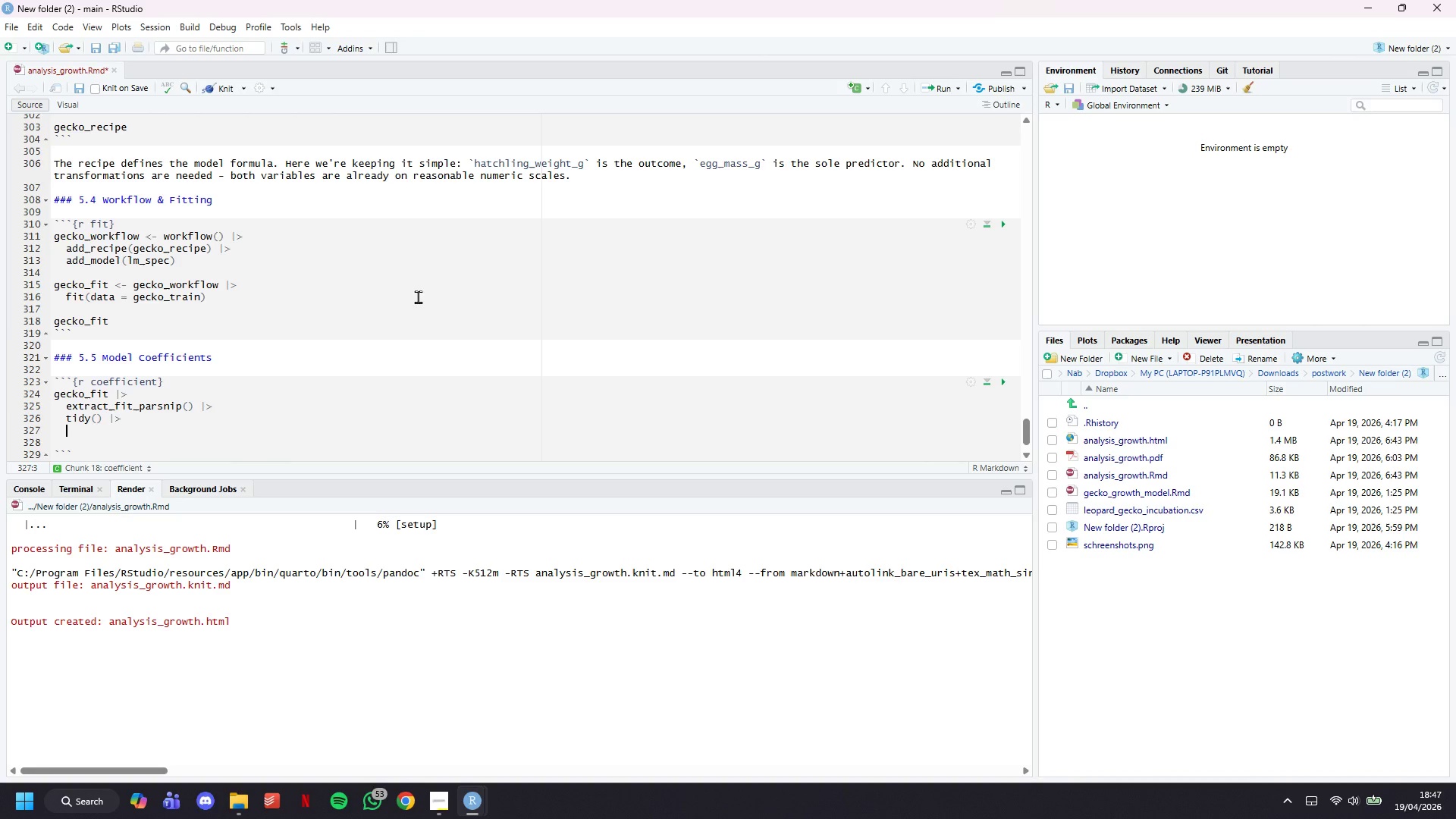 
type(kable()
 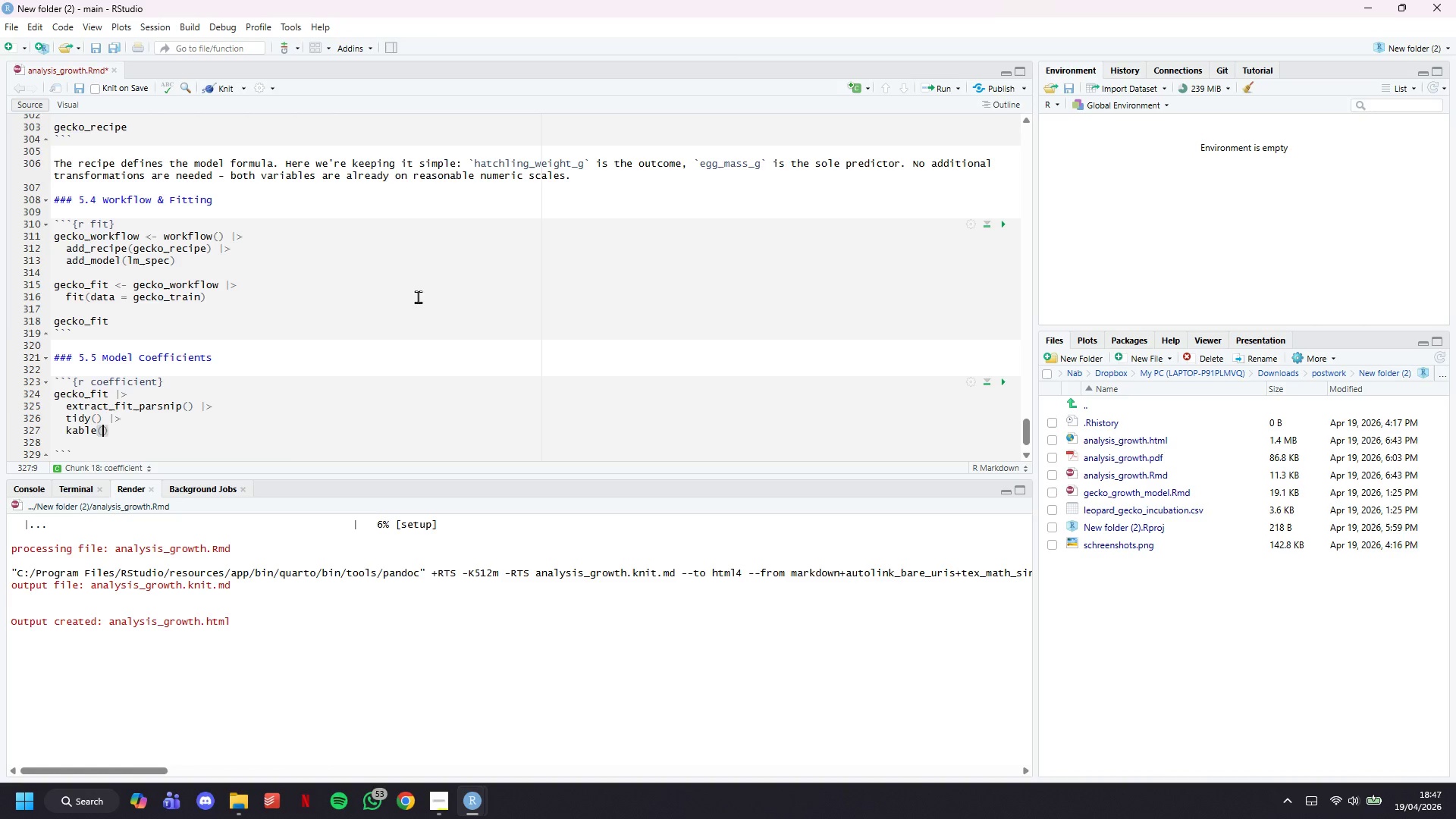 
key(Enter)
 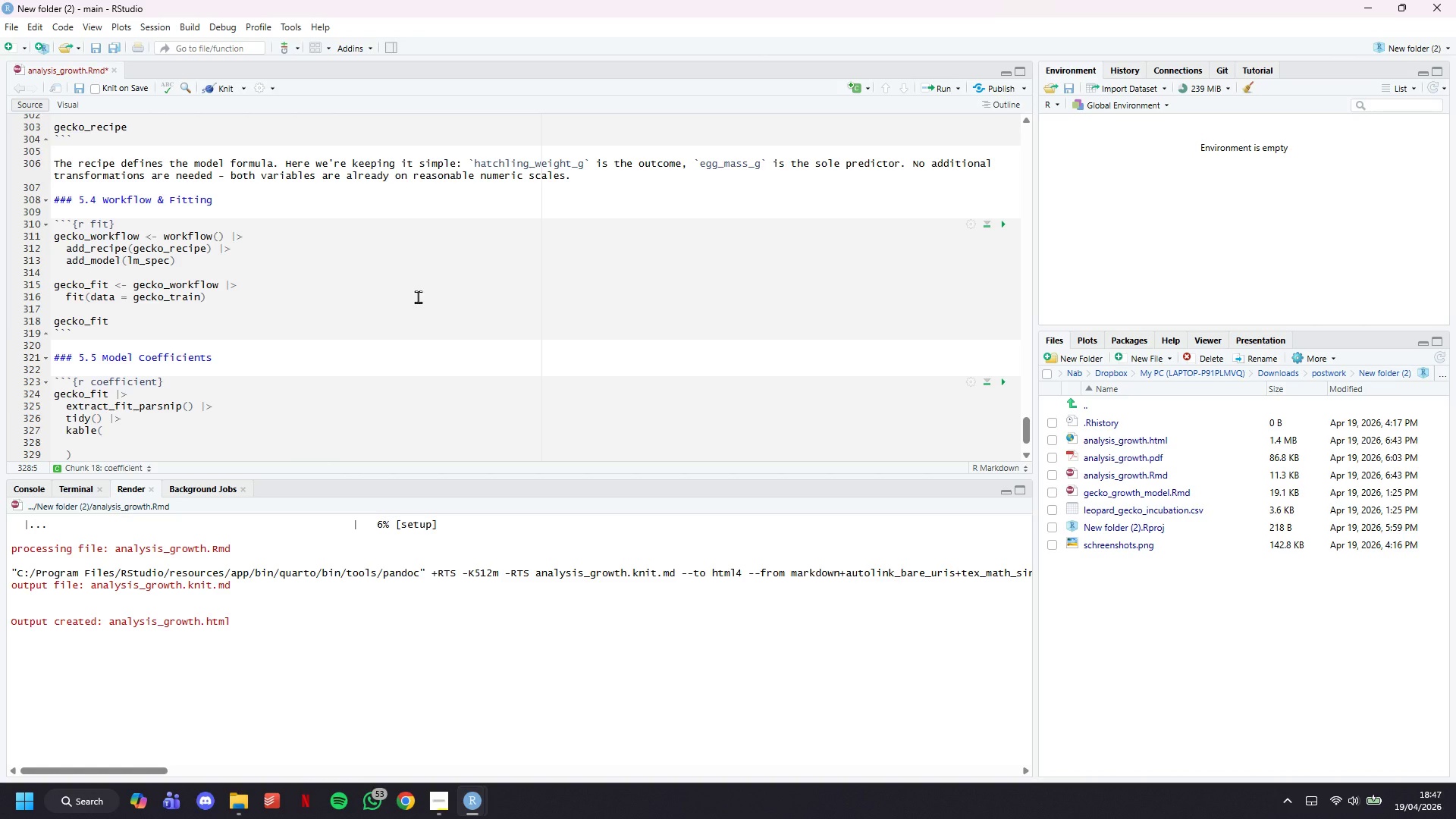 
type(caption = "Linear Regression Coefficients)
 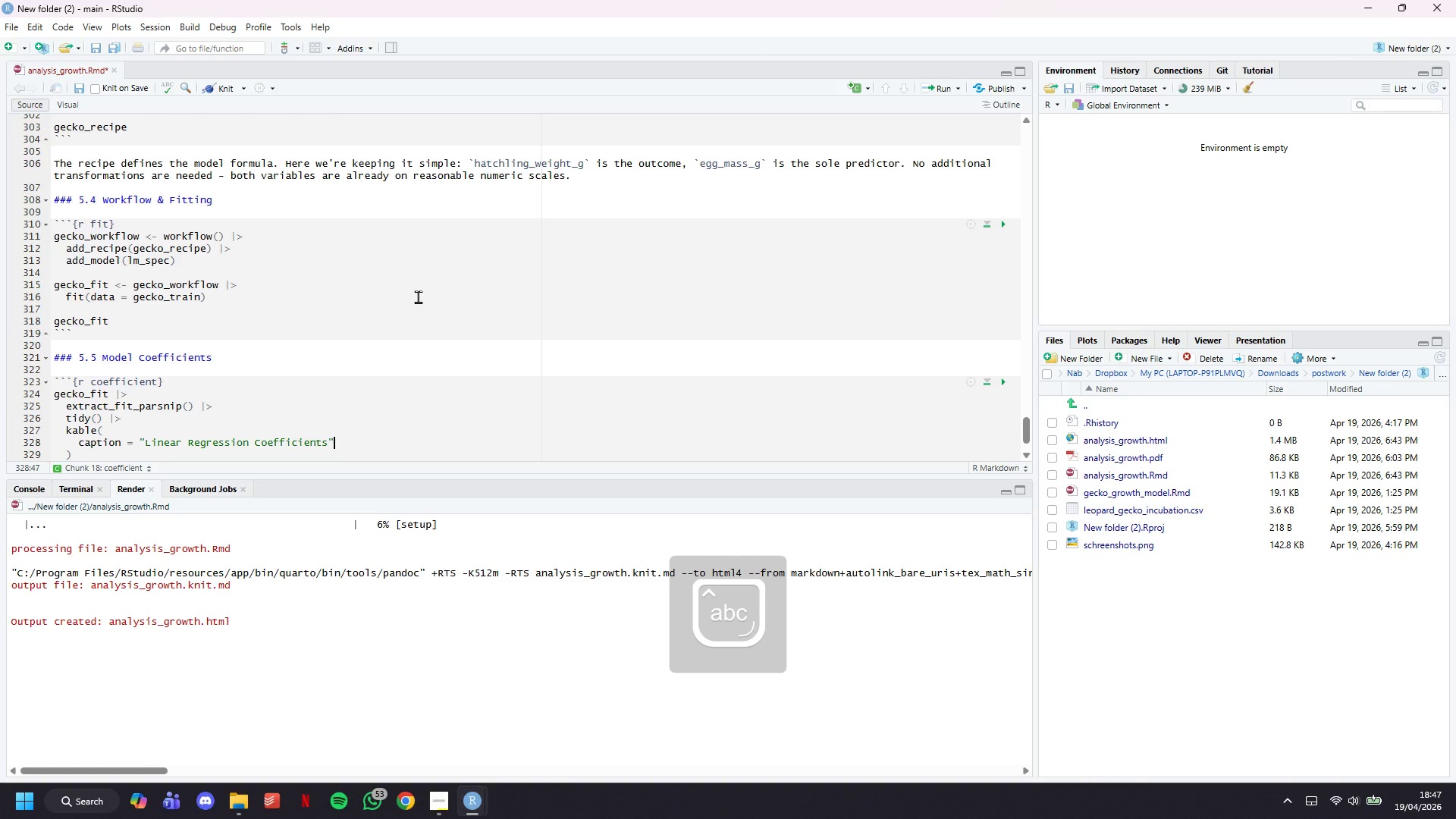 
 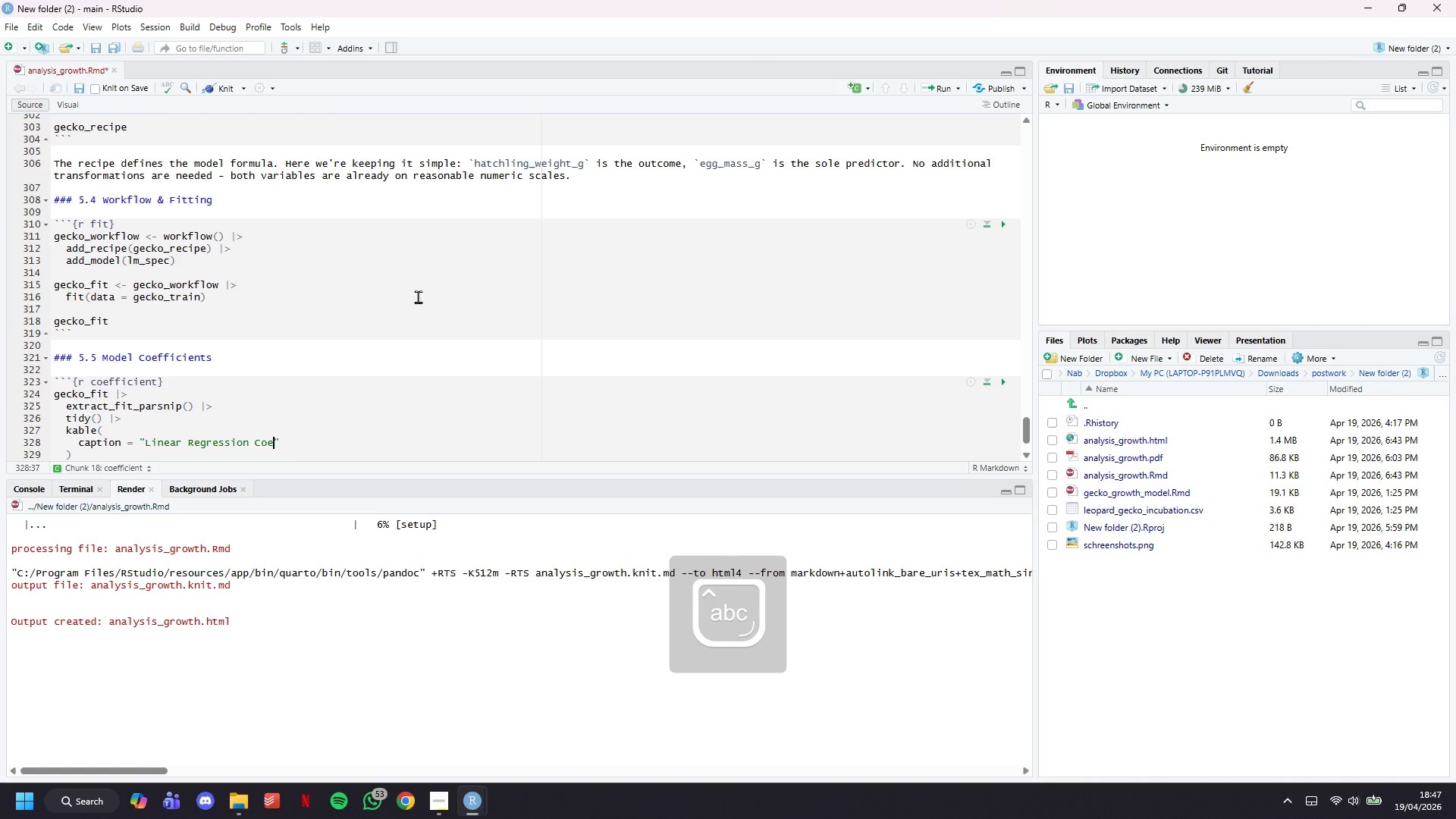 
key(ArrowRight)
 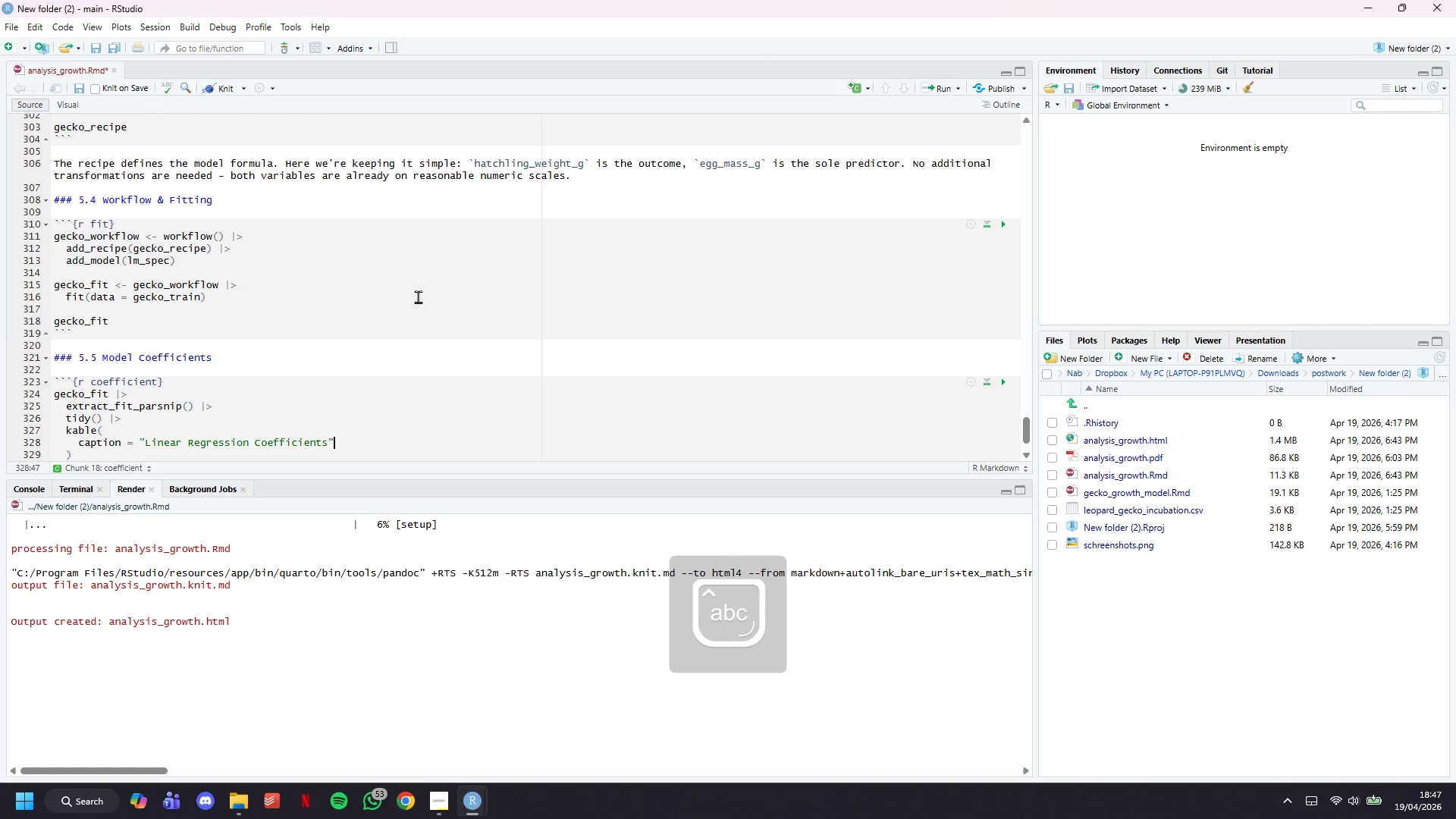 
key(Comma)
 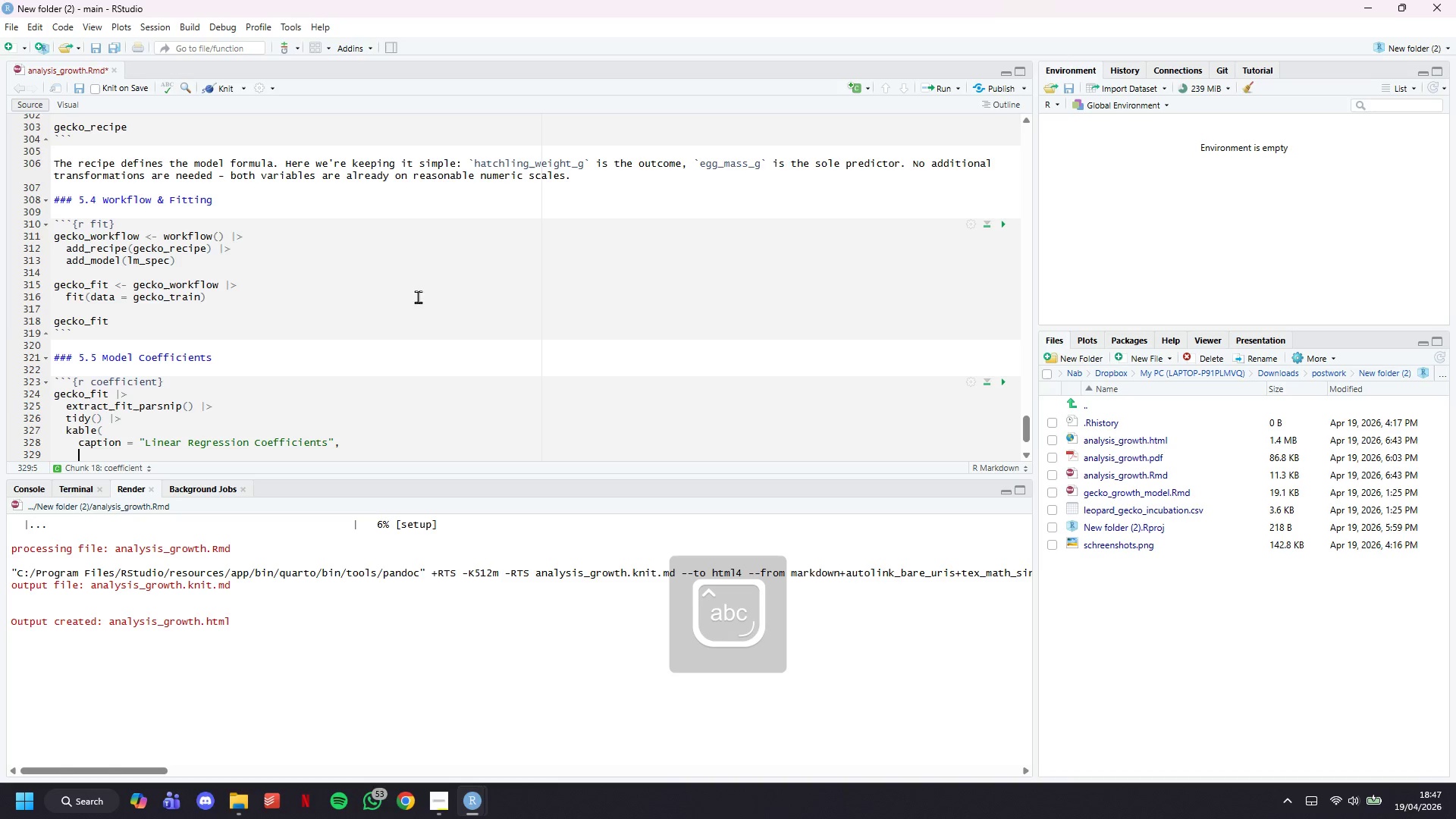 
key(Enter)
 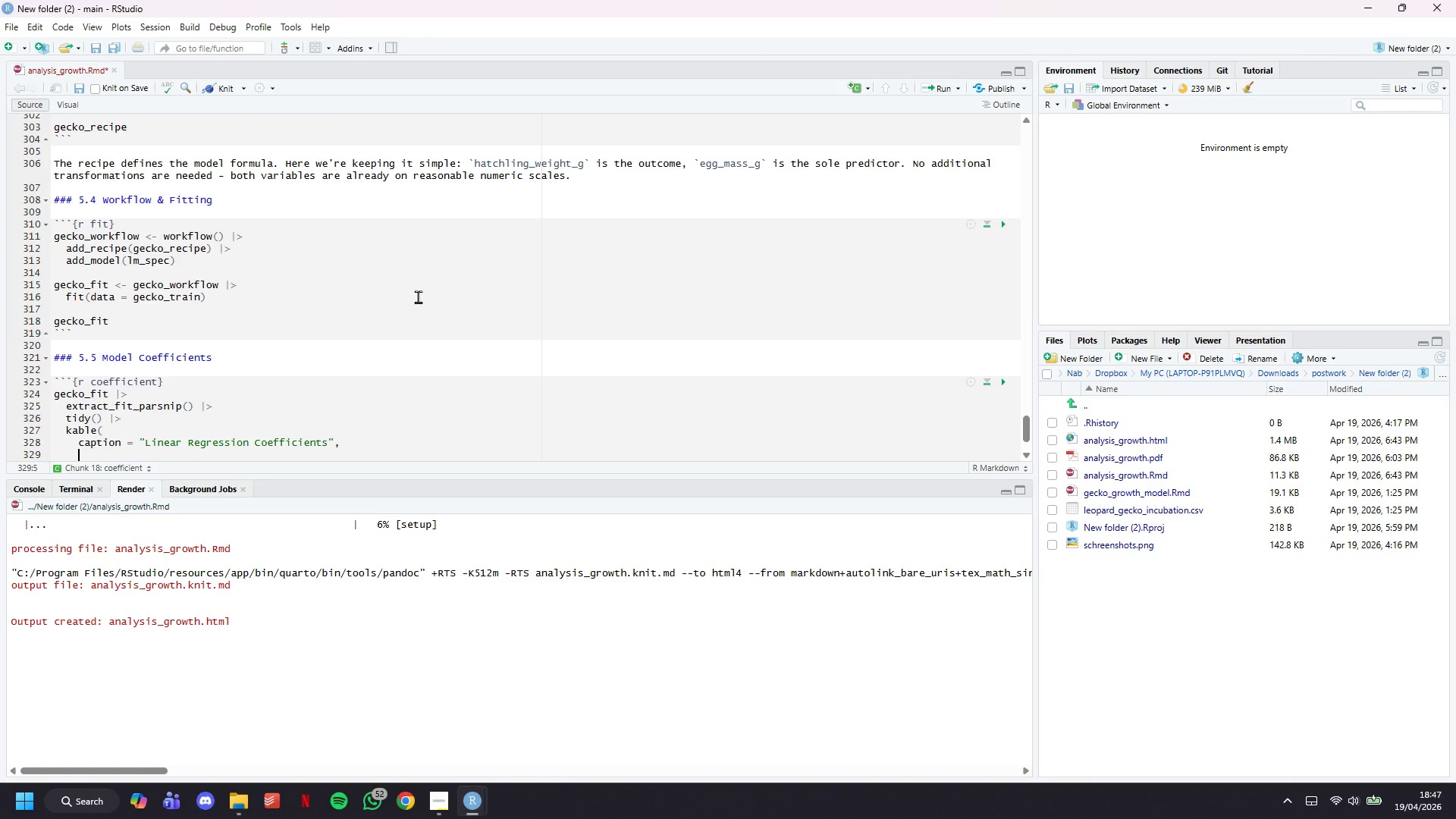 
wait(24.08)
 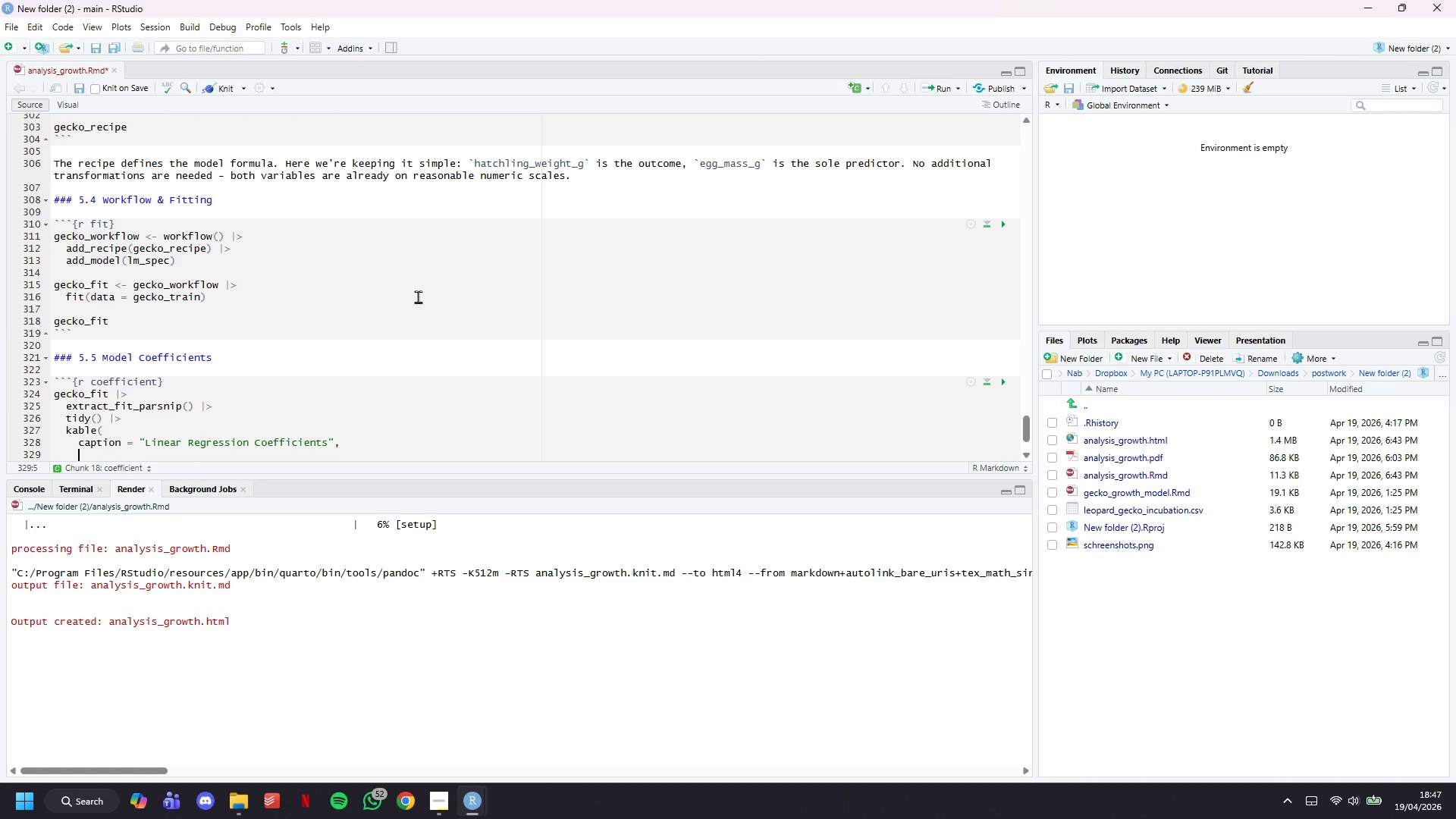 
scroll: coordinate [418, 297], scroll_direction: down, amount: 3.0
 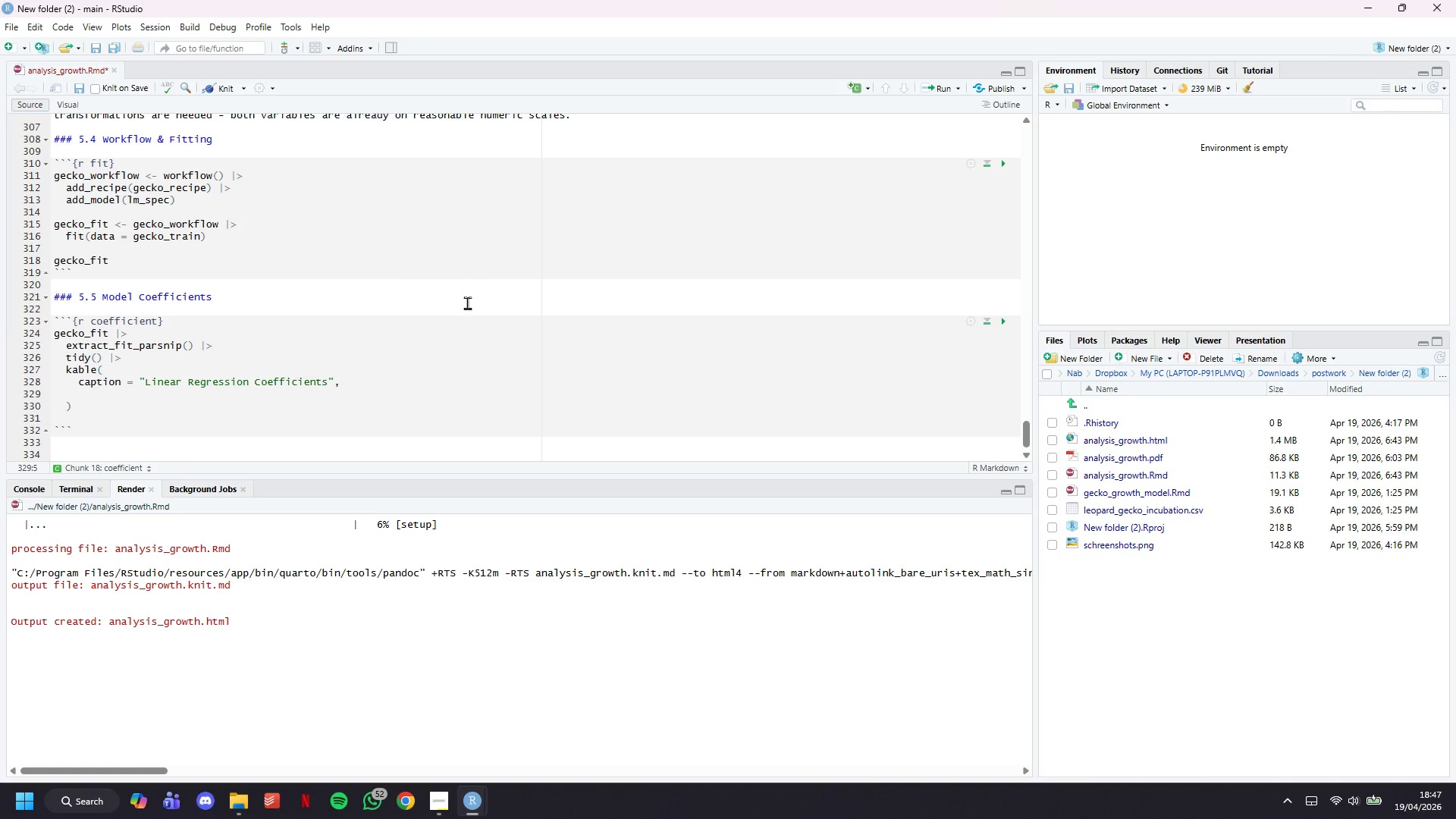 
wait(5.83)
 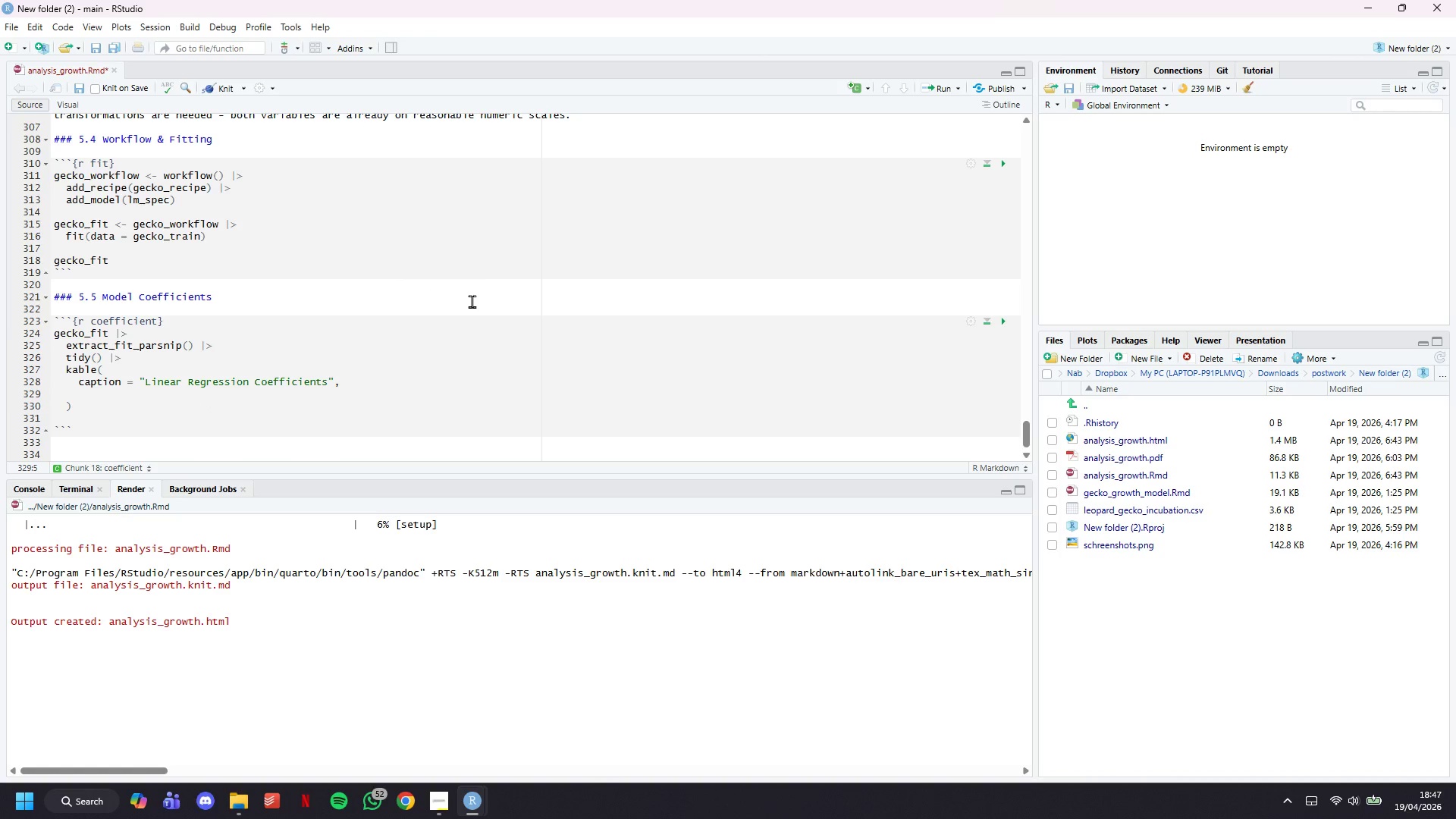 
type(digits = )
 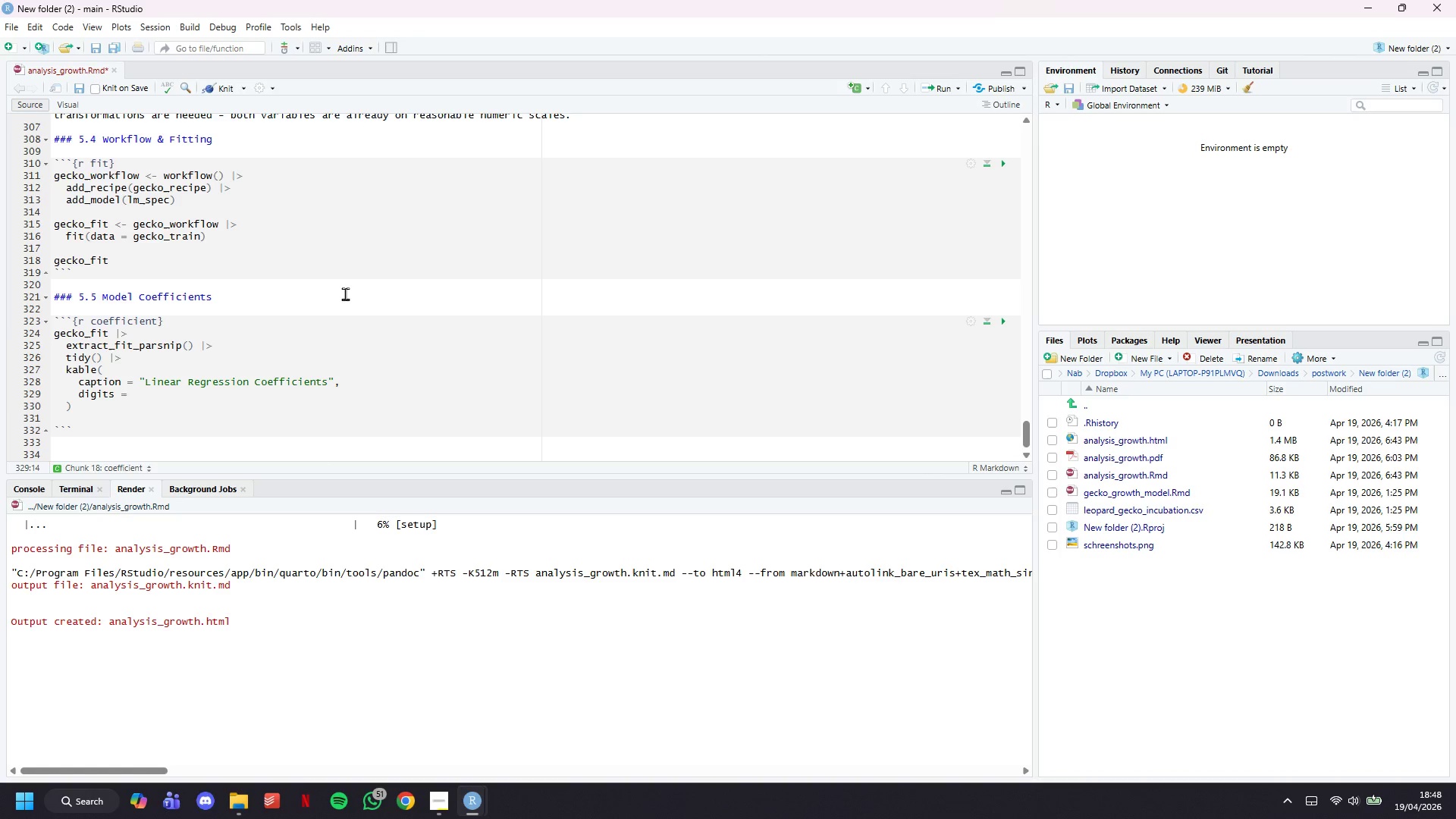 
wait(12.56)
 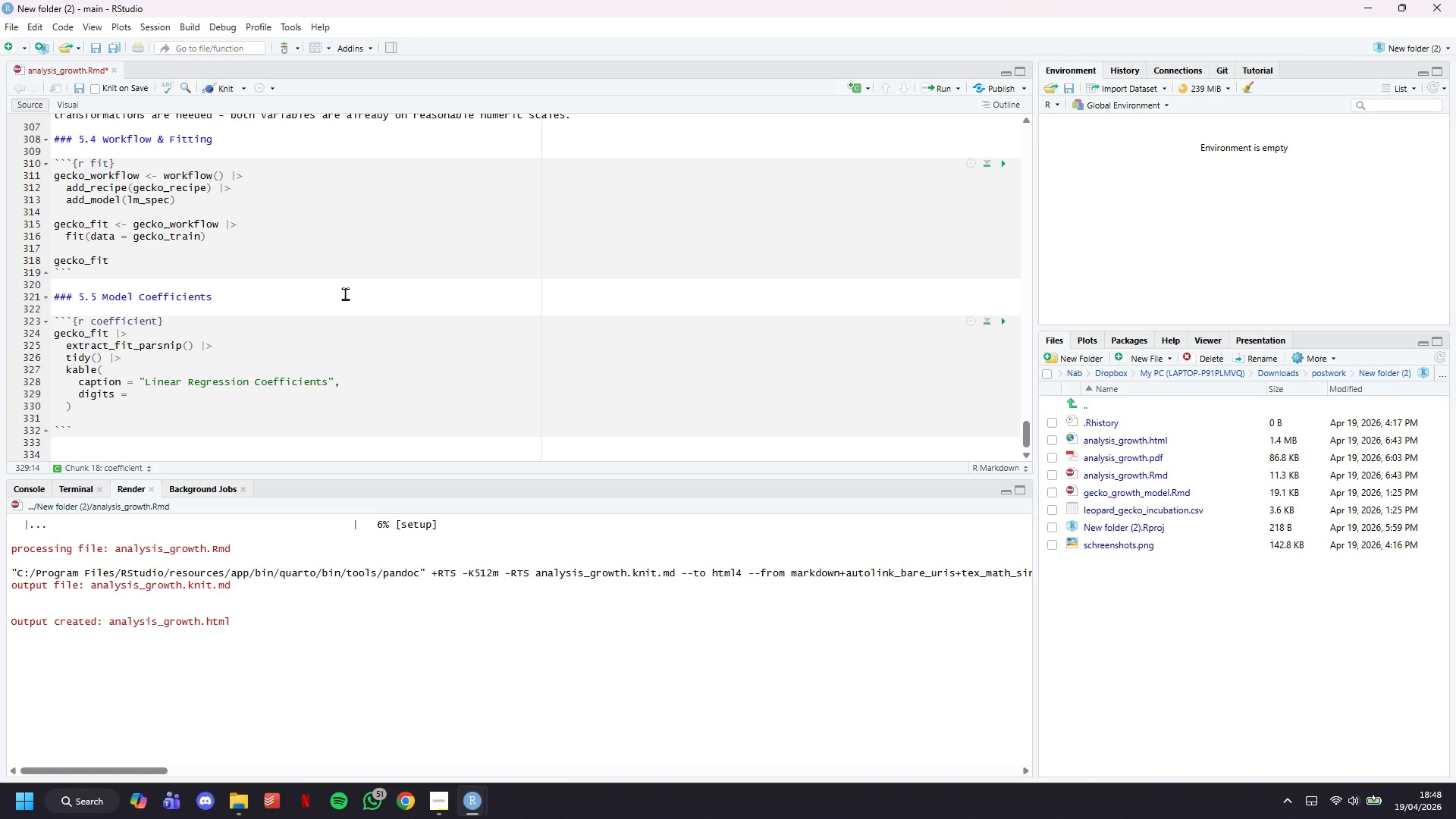 
key(4)
 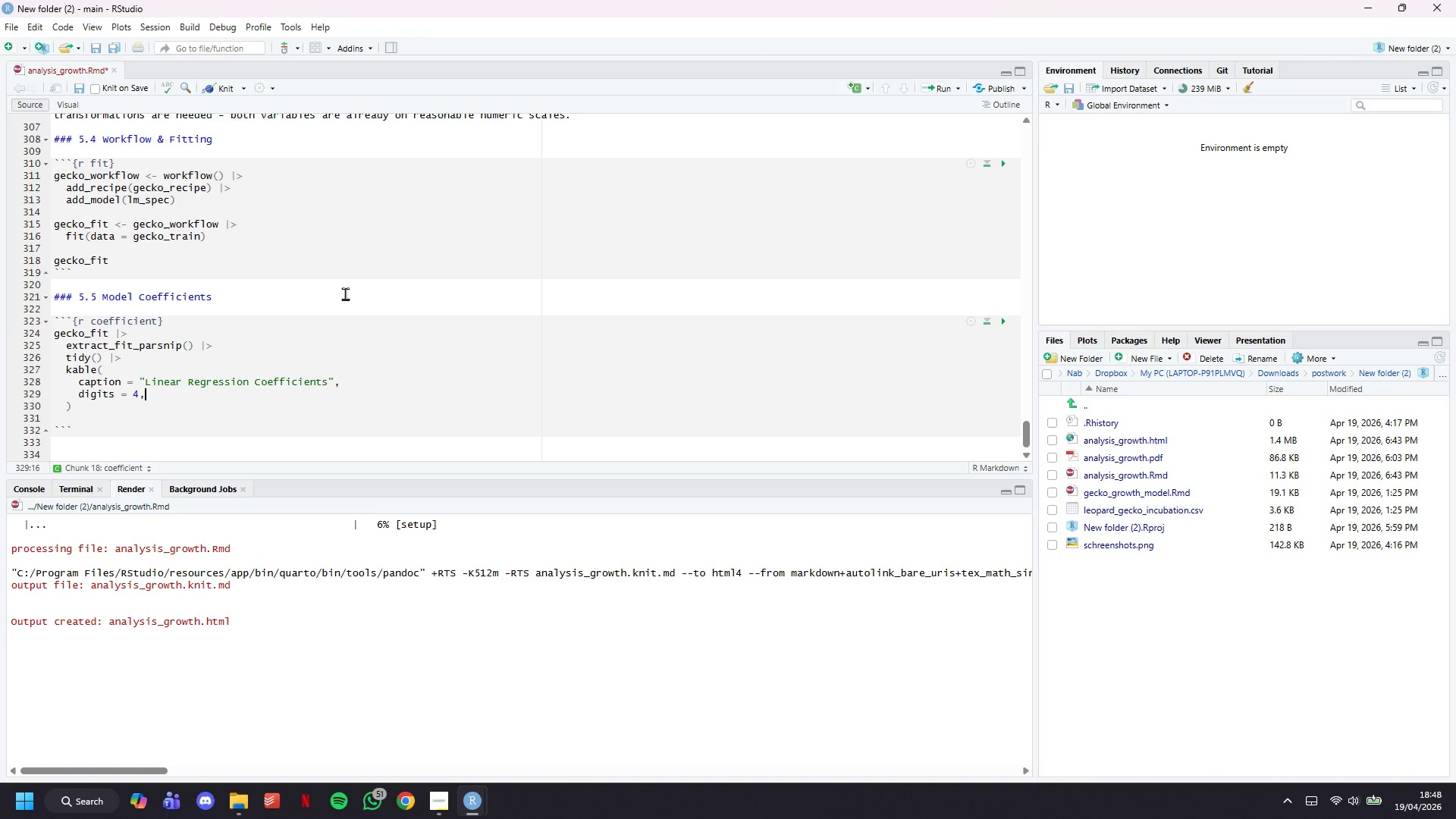 
key(Comma)
 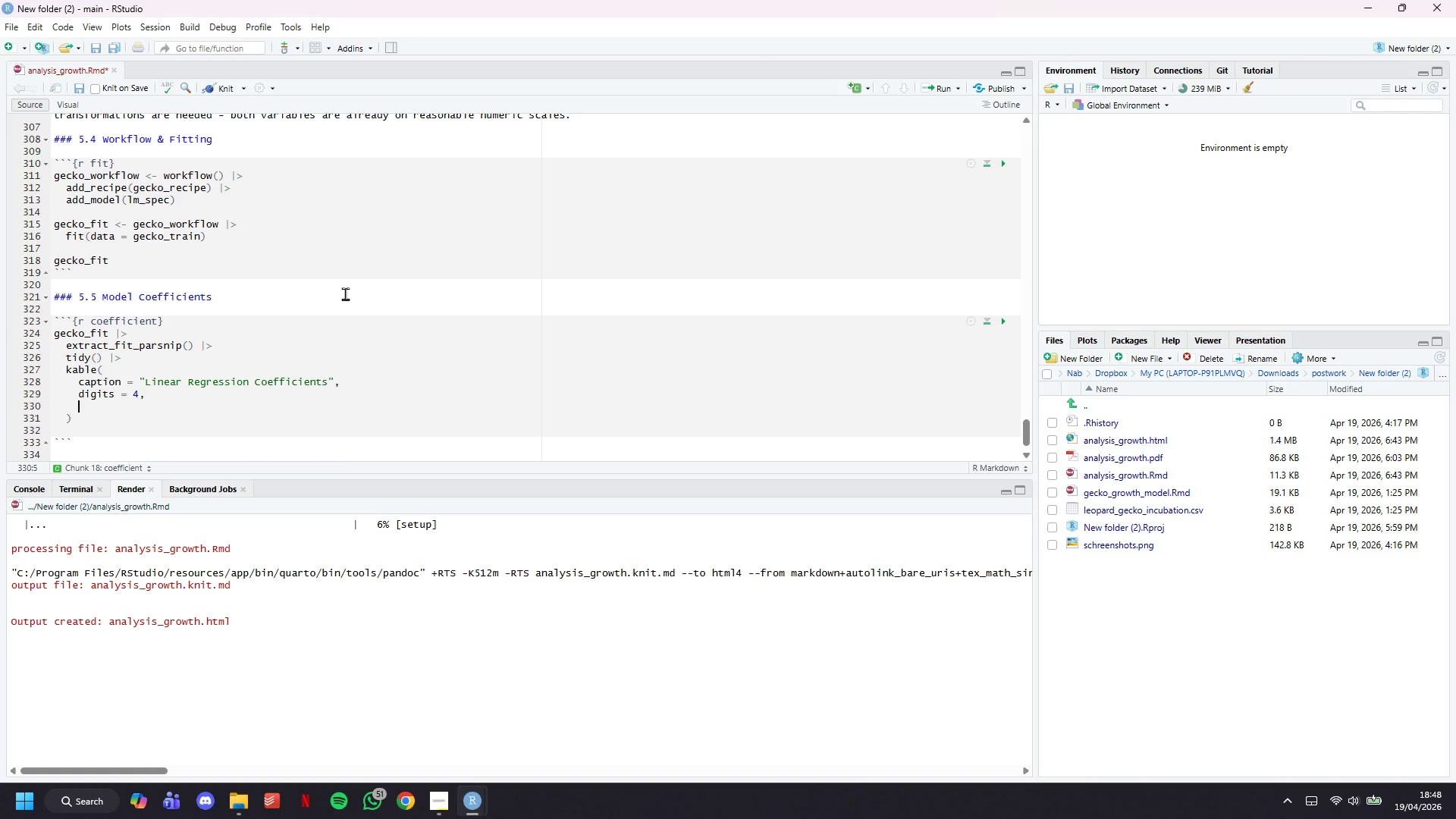 
key(Enter)
 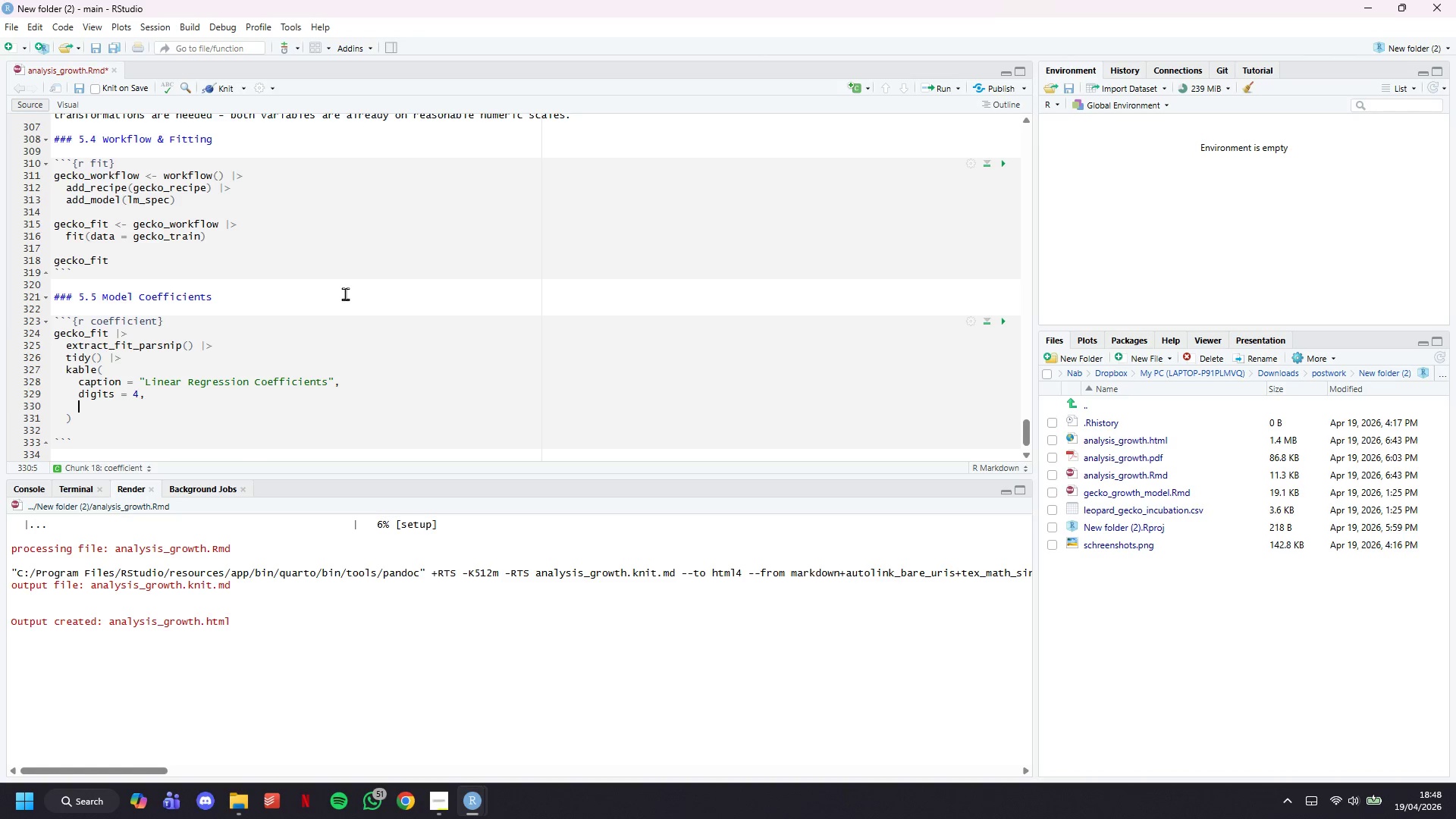 
type(col.naems = )
key(Backspace)
key(Backspace)
key(Backspace)
key(Backspace)
key(Backspace)
key(Backspace)
type(mes = c("Term)
 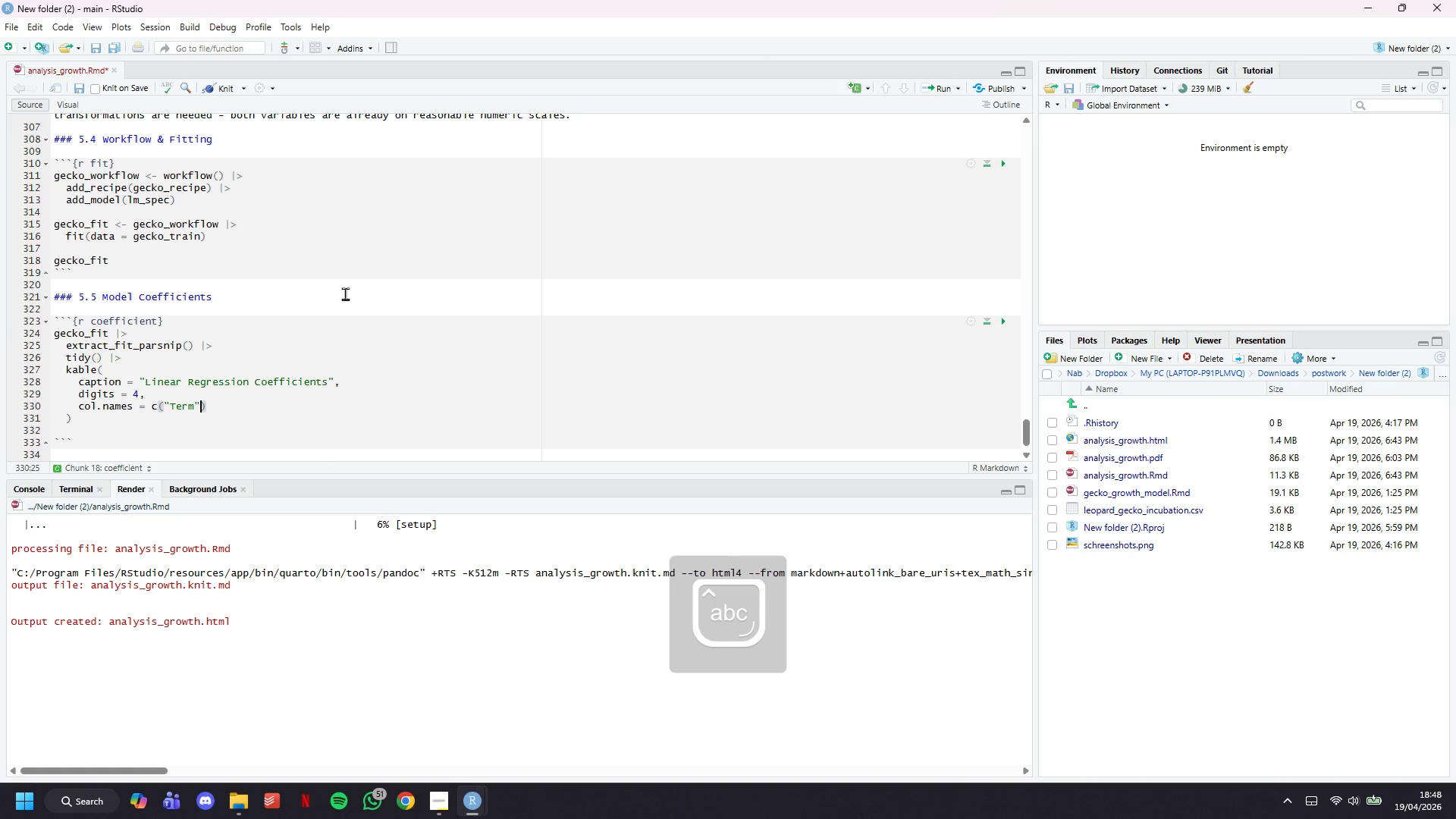 
 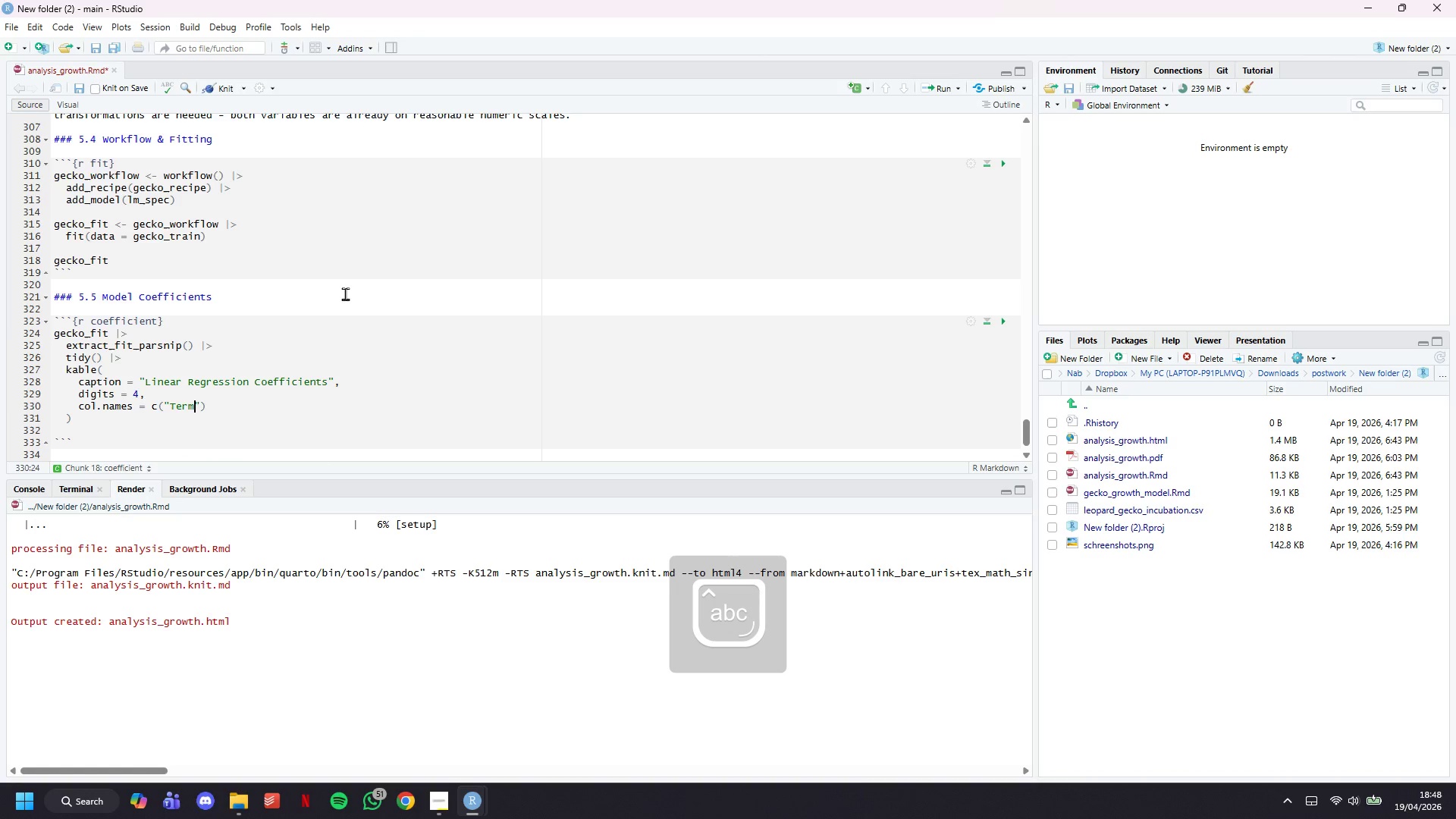 
key(ArrowRight)
 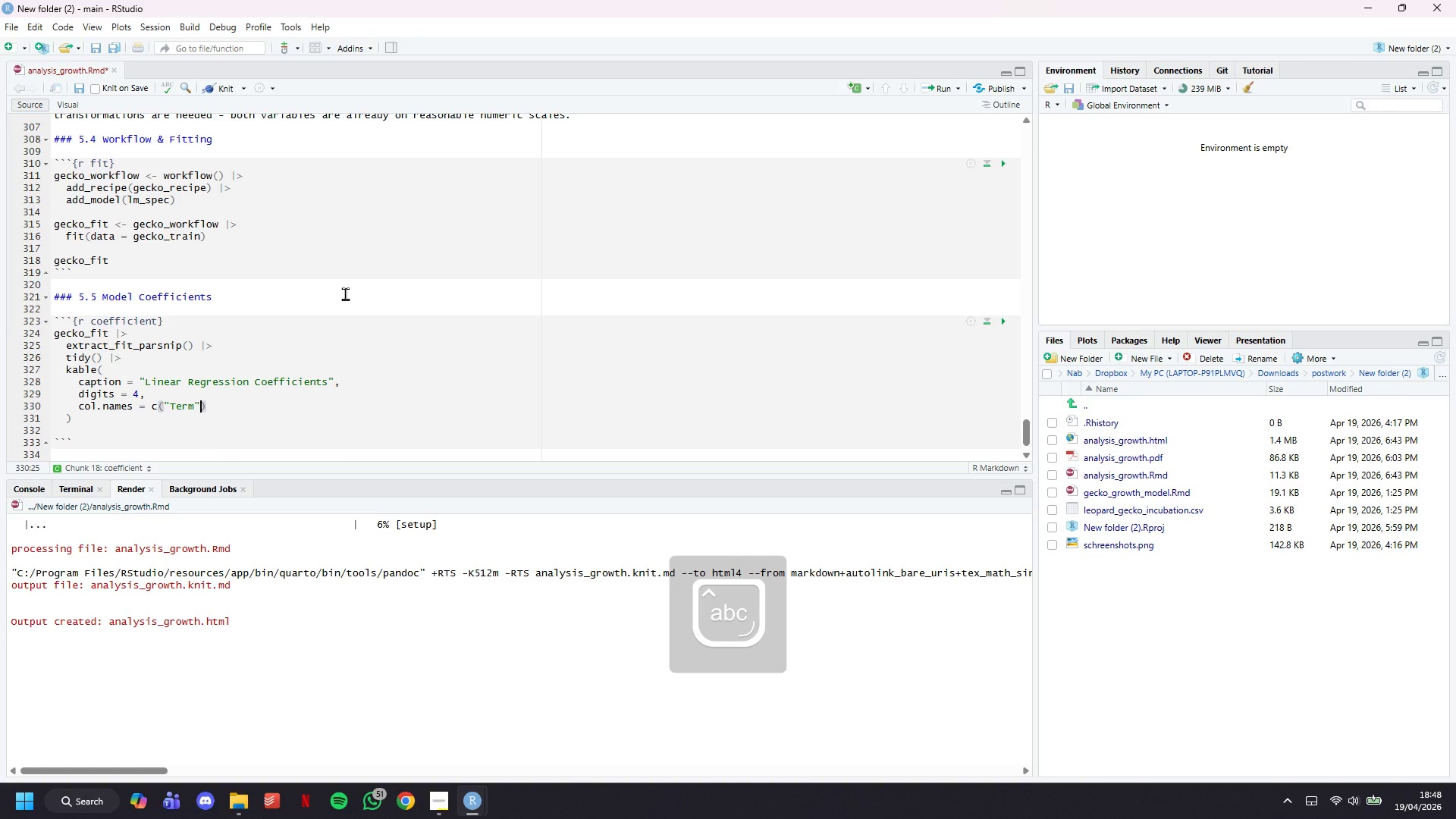 
type(, "Estimate)
 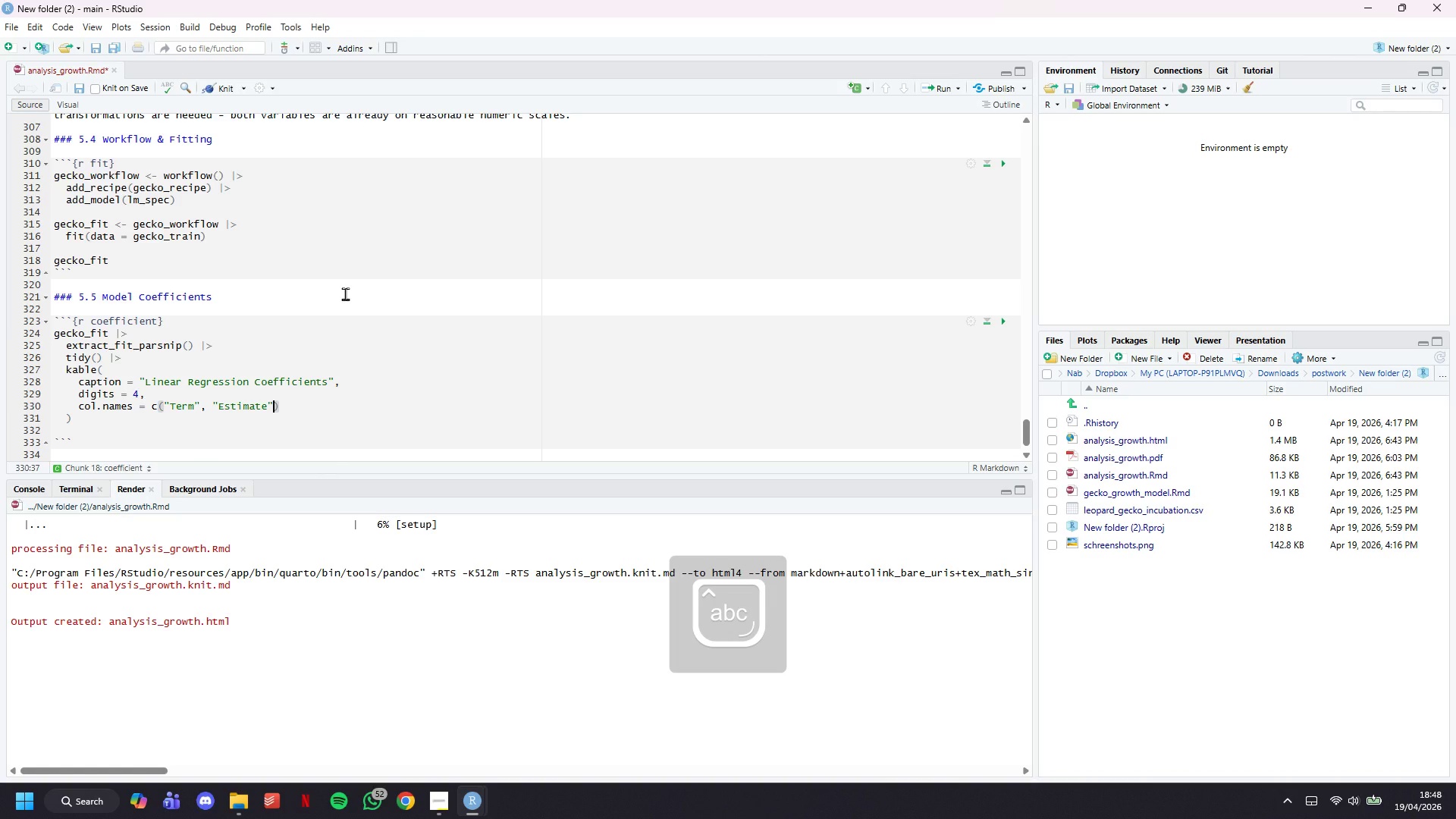 
 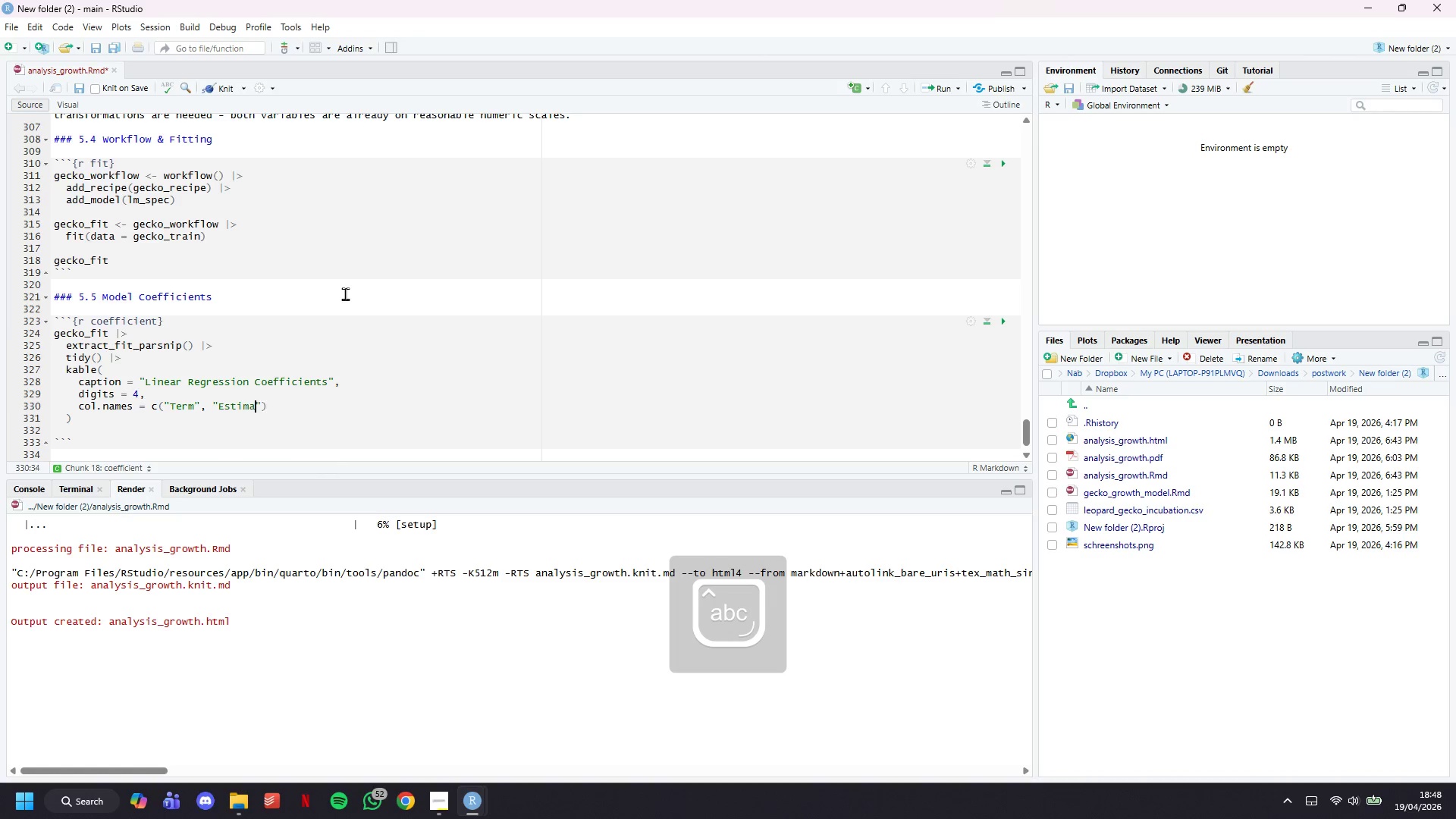 
key(ArrowRight)
 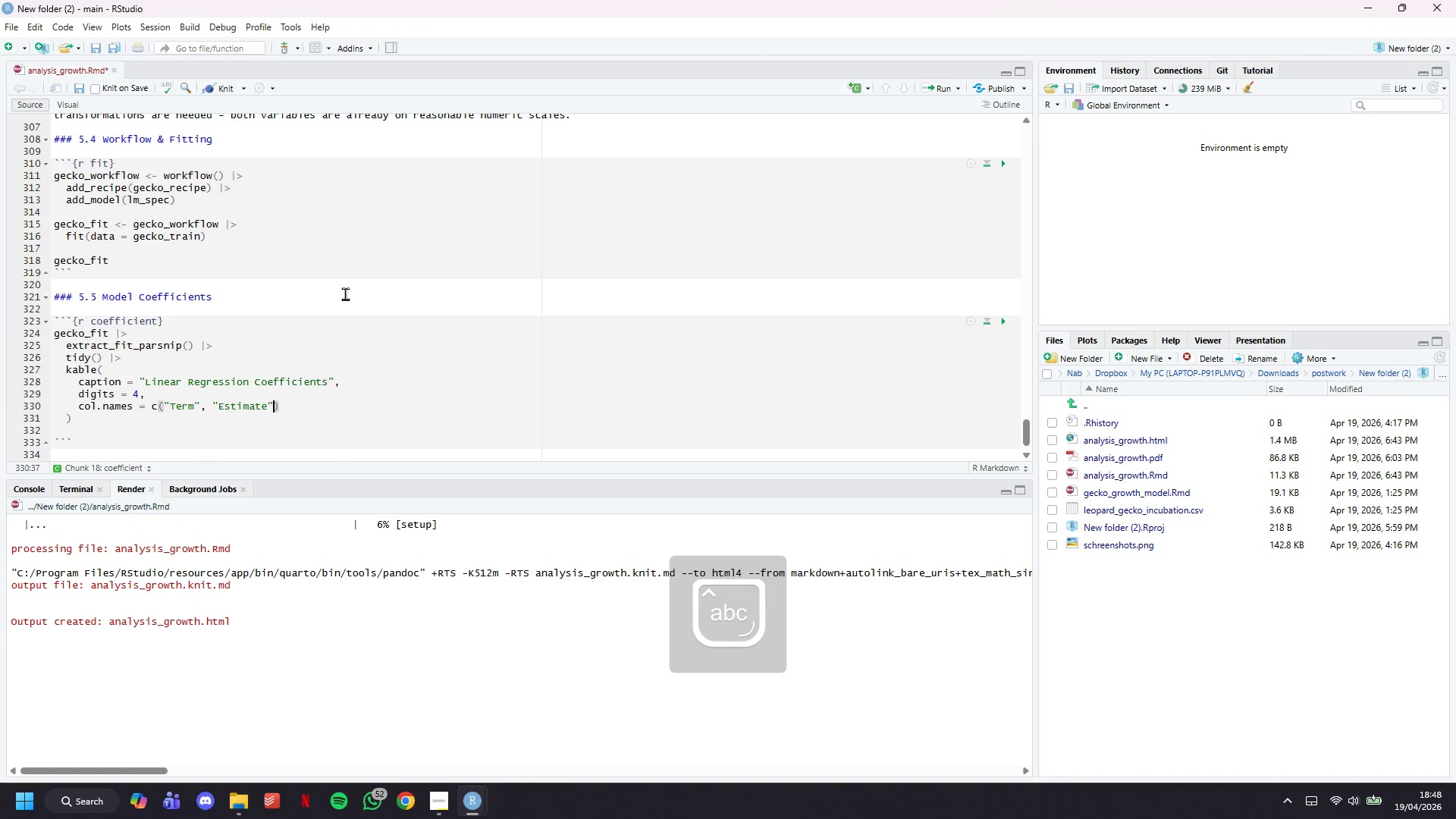 
type(, "Srd. )
key(Backspace)
key(Backspace)
key(Backspace)
key(Backspace)
type(td )
key(Backspace)
type(. Ee)
key(Backspace)
type(ro)
key(Backspace)
type(ro)
key(Backspace)
type(or)
 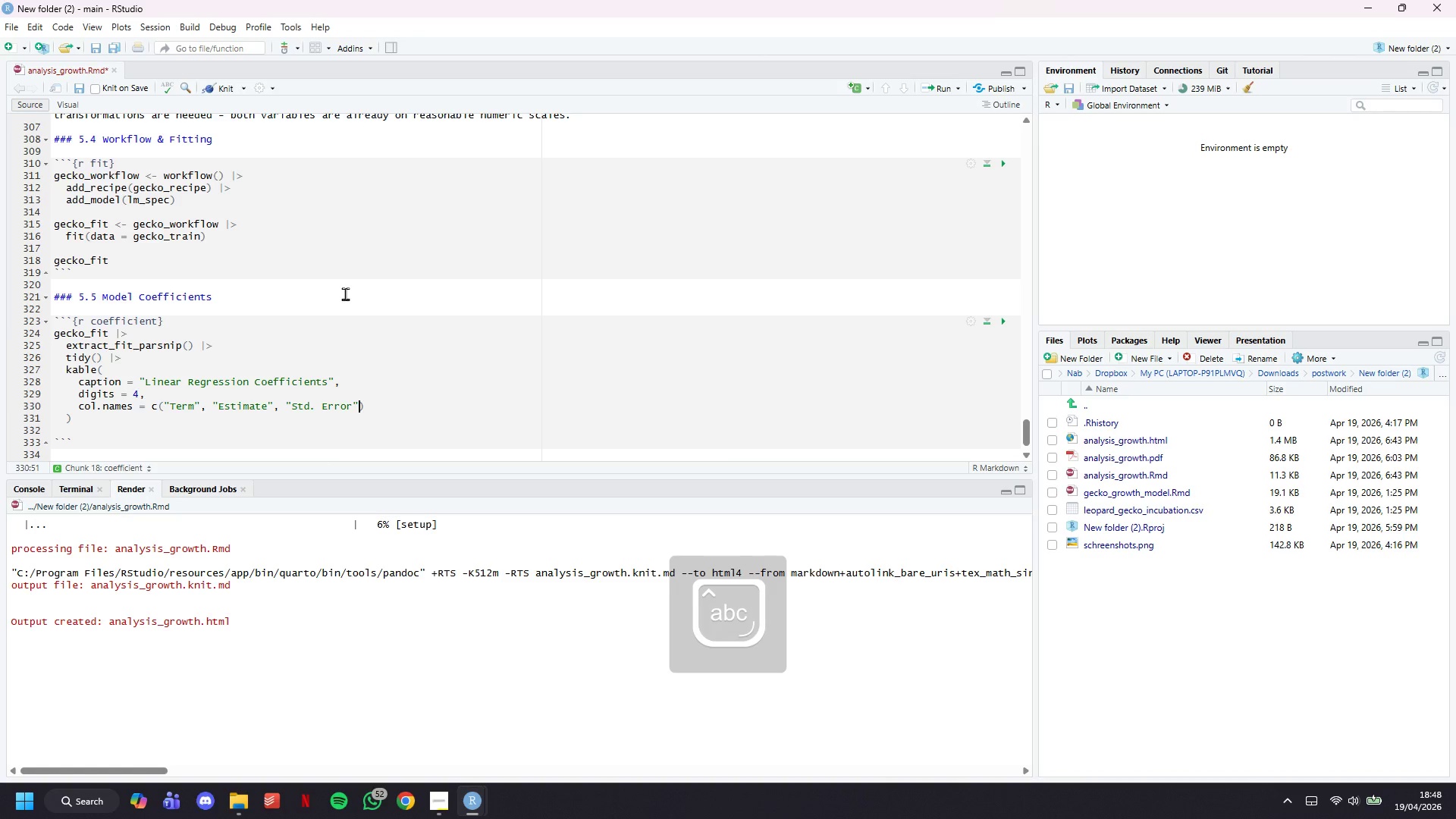 
 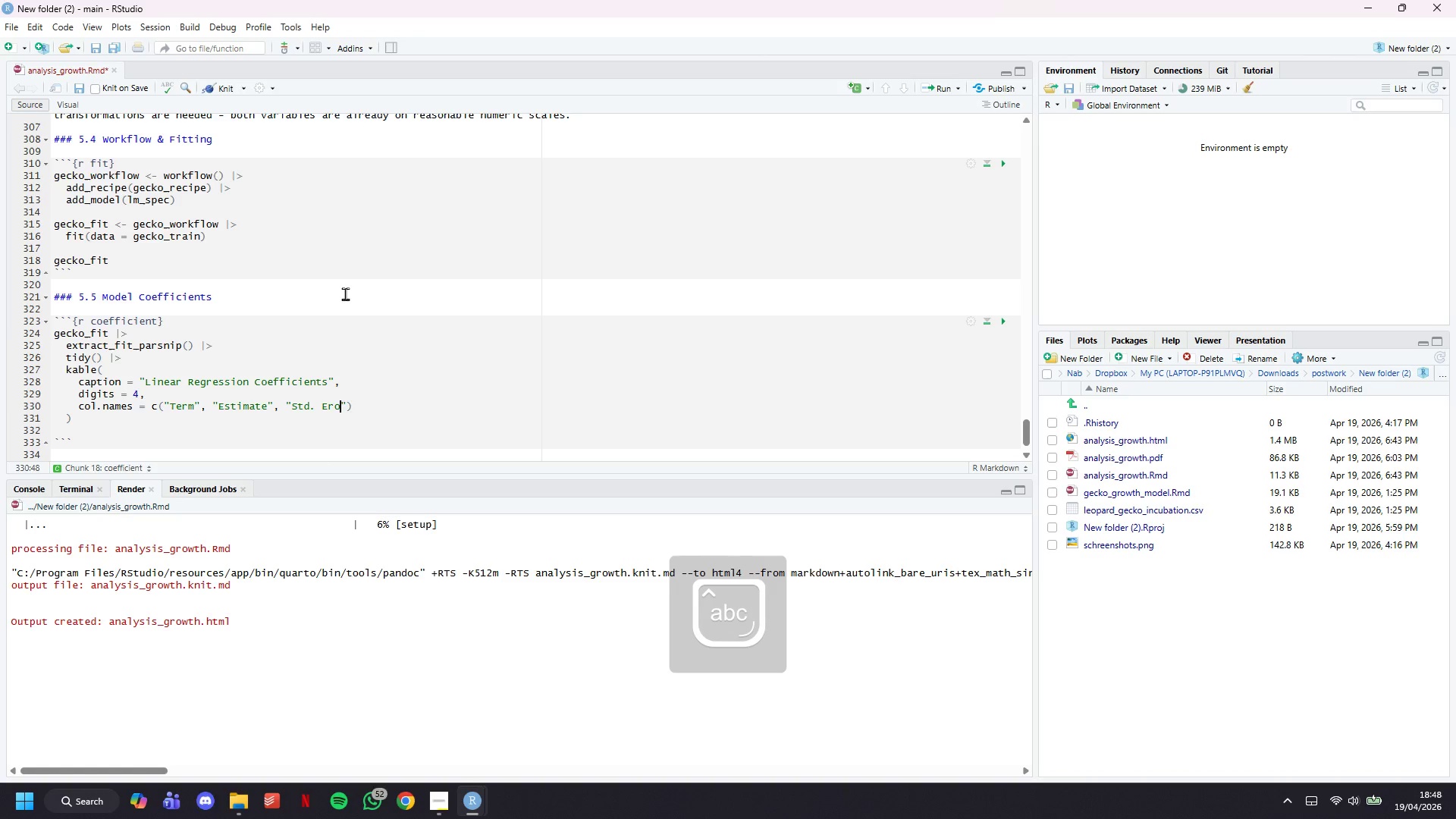 
key(ArrowRight)
 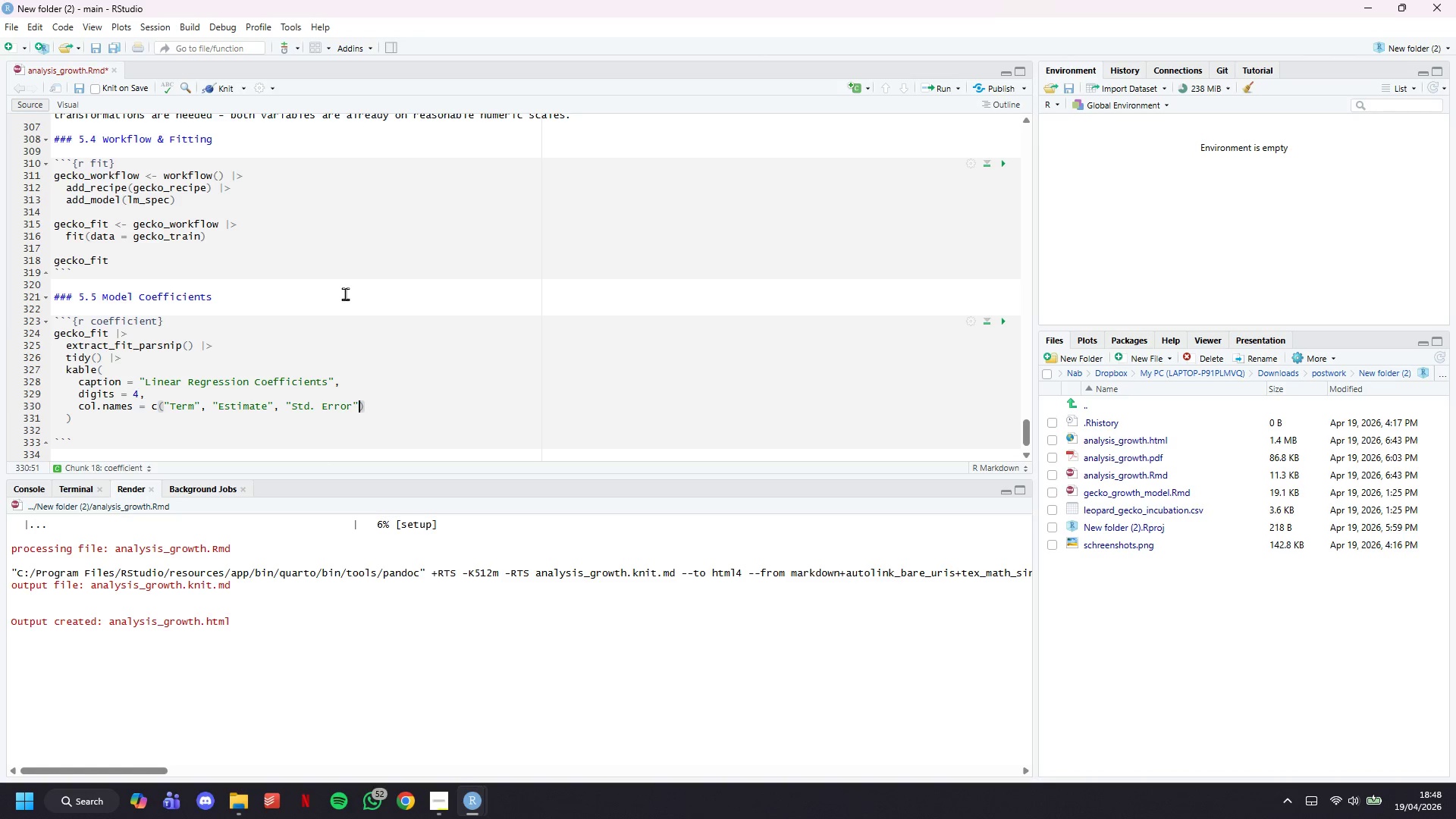 
type(, "t-statistic)
 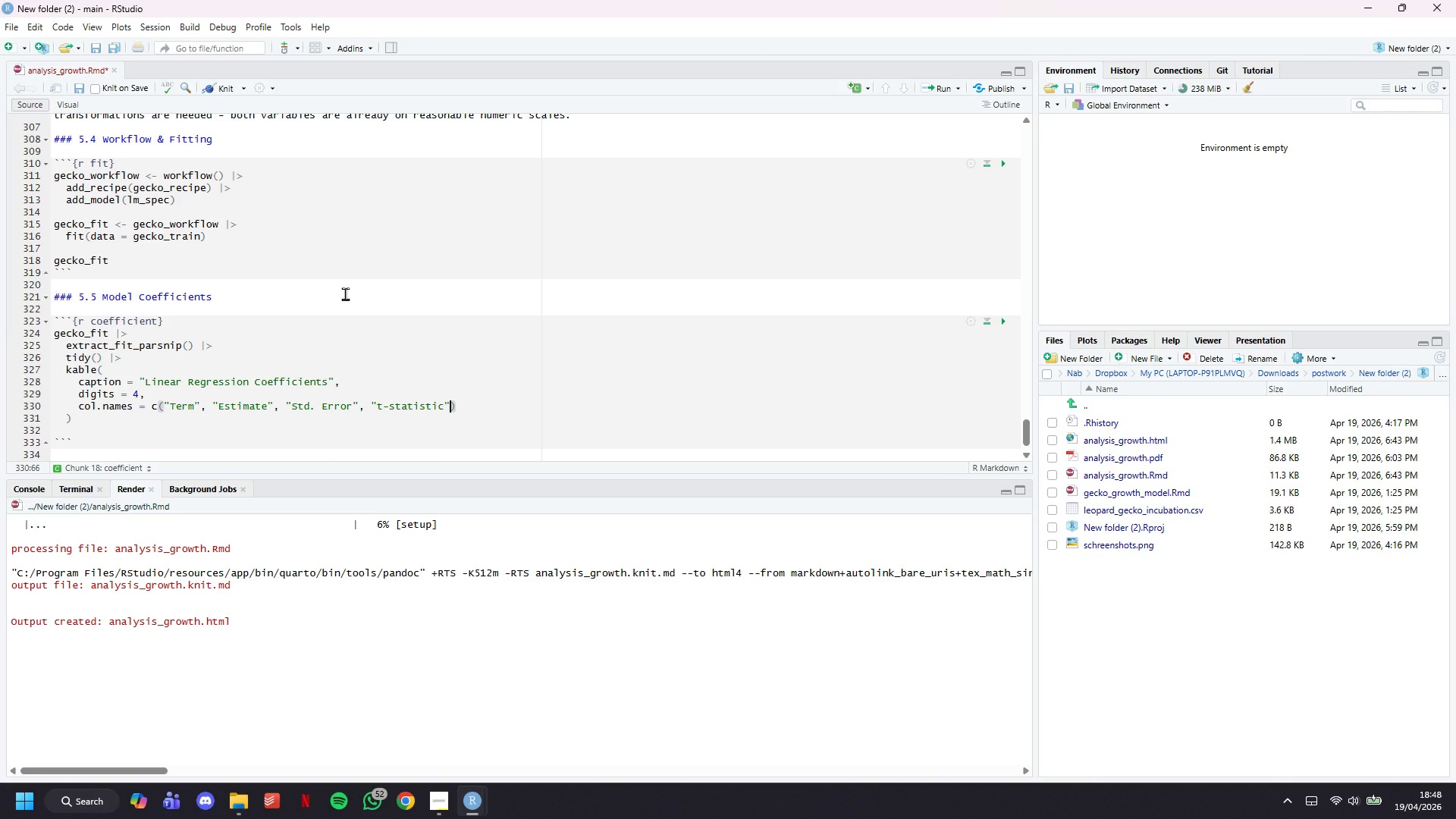 
 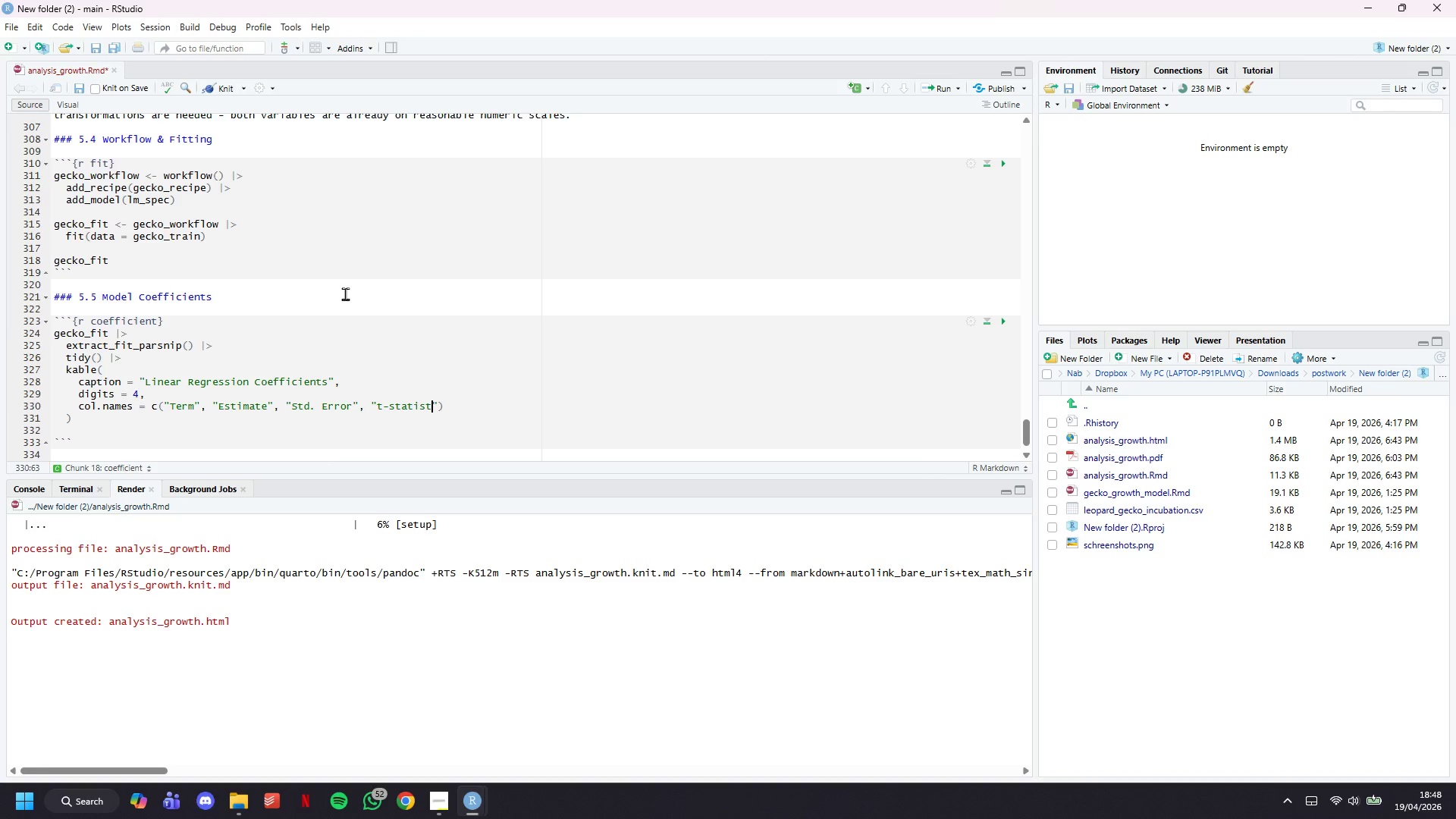 
key(ArrowRight)
 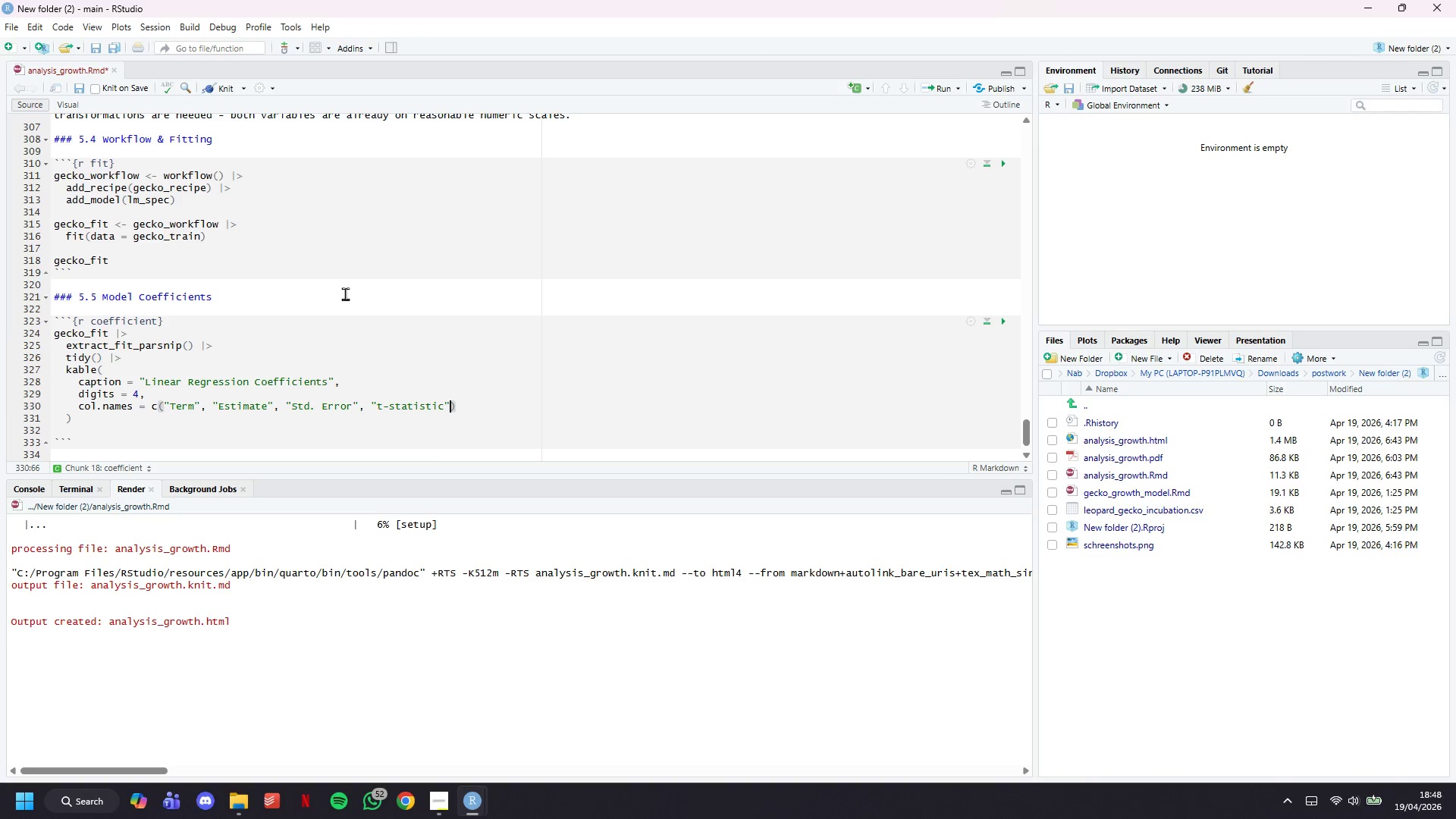 
type(, "p-value)
 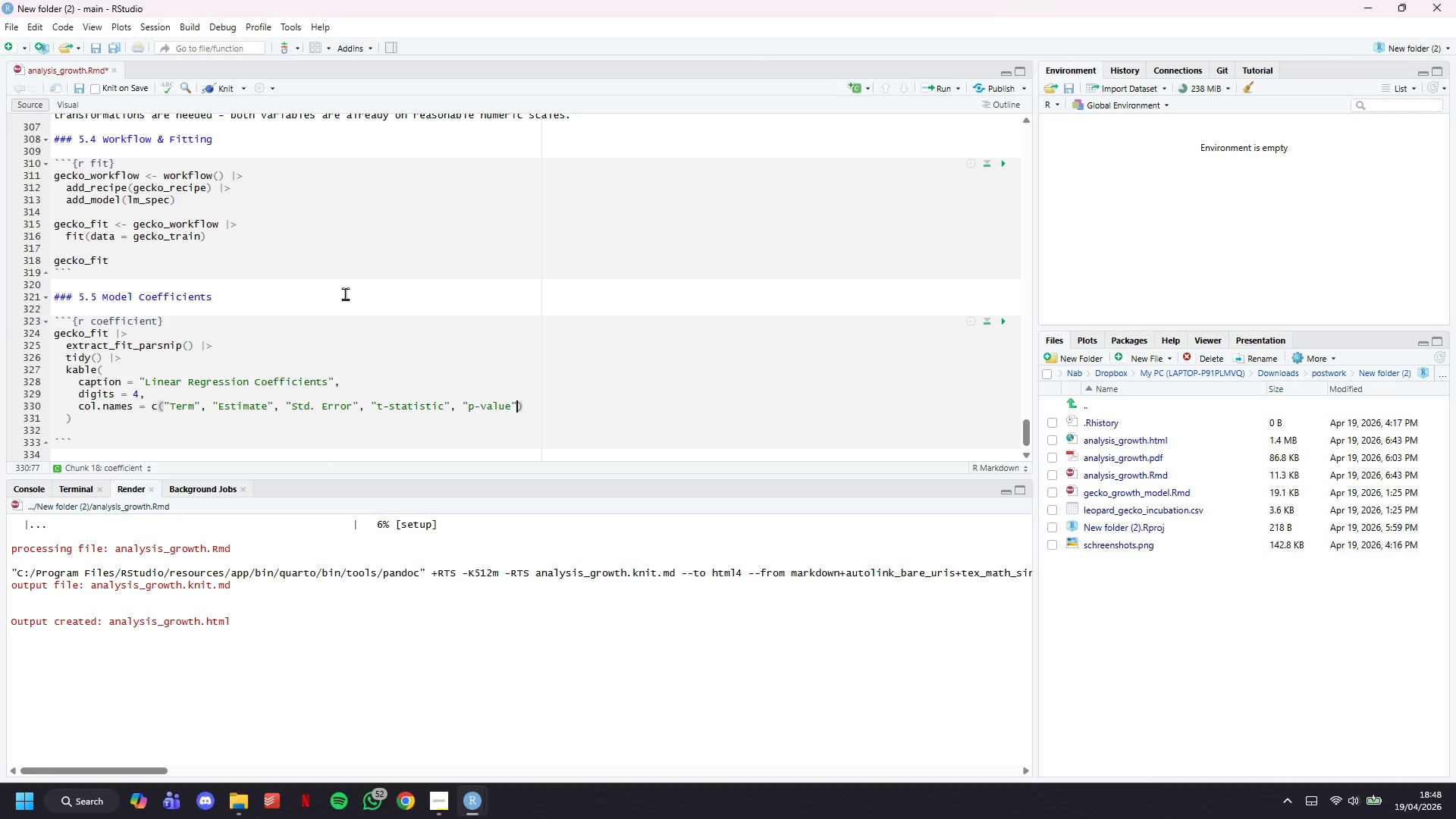 
 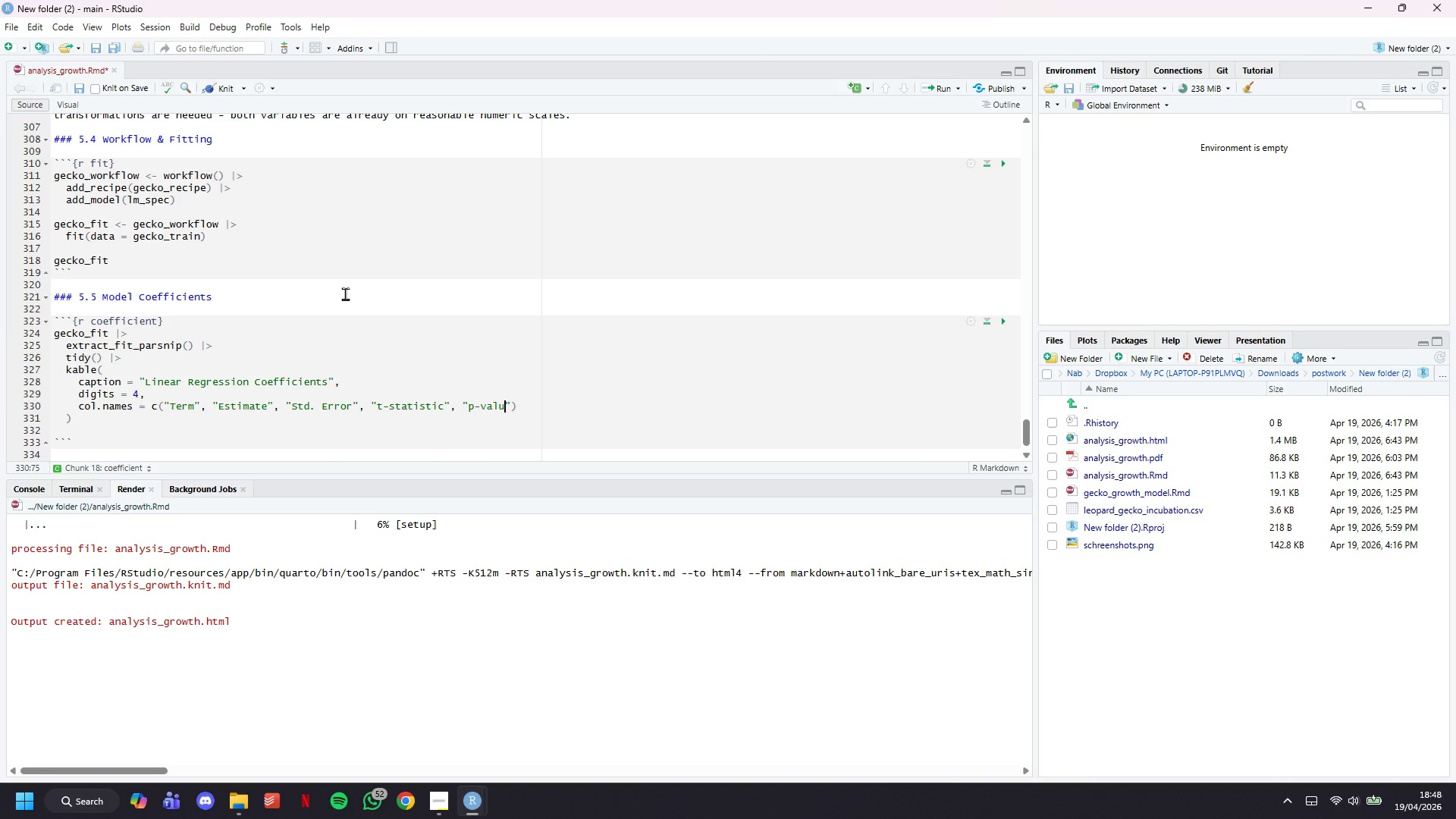 
key(ArrowRight)
 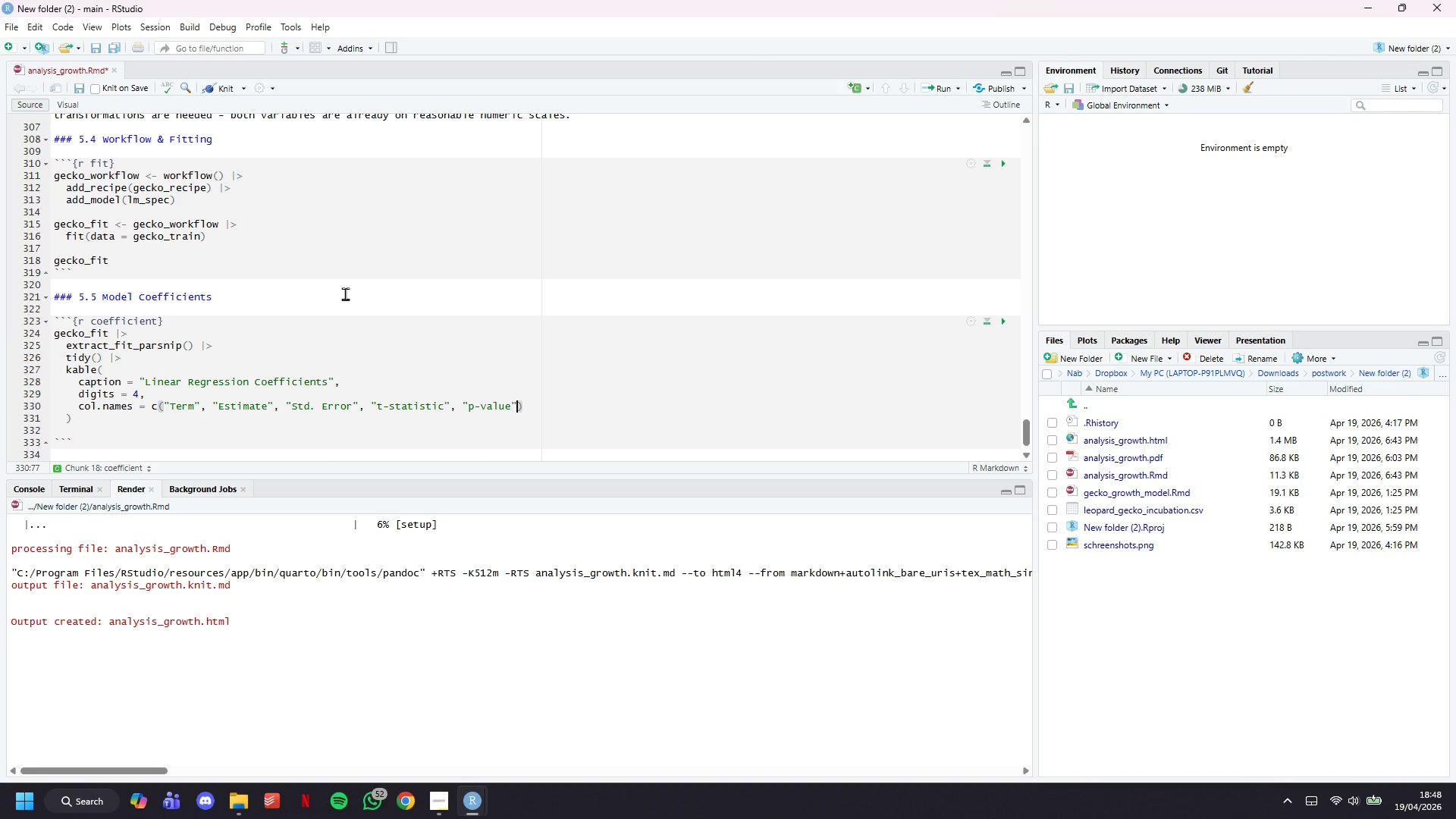 
key(ArrowRight)
 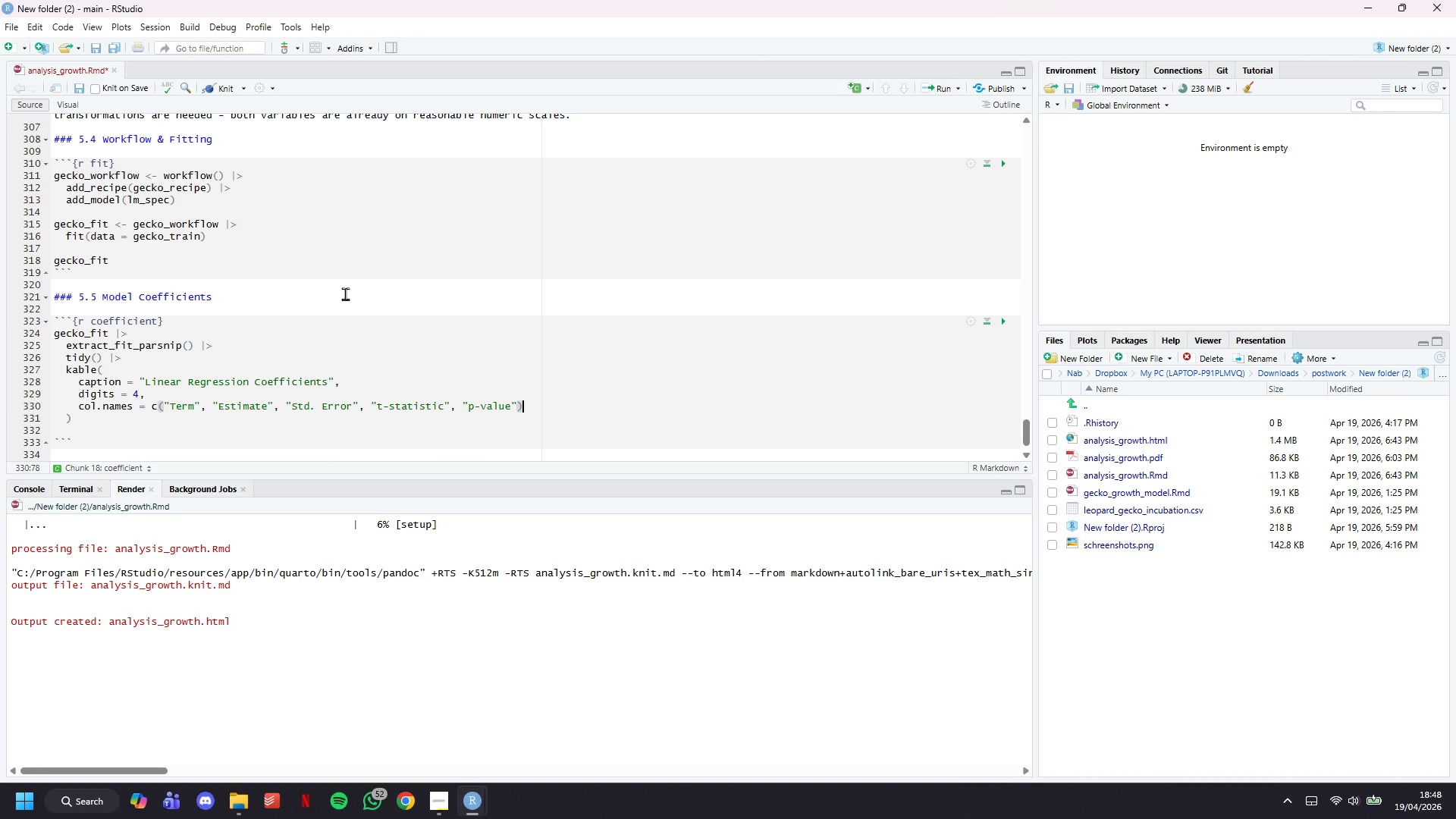 
key(ArrowDown)
 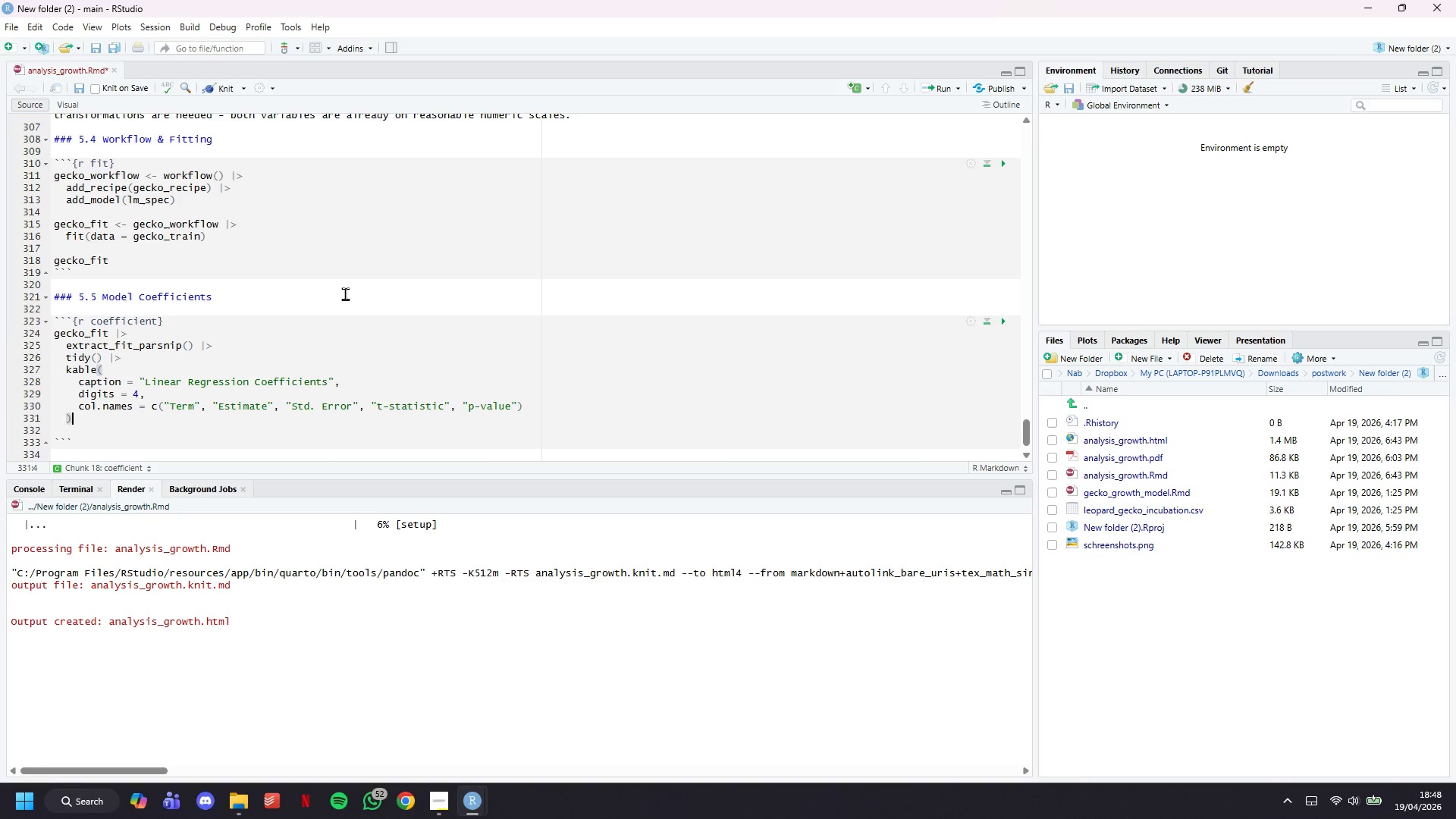 
key(Space)
 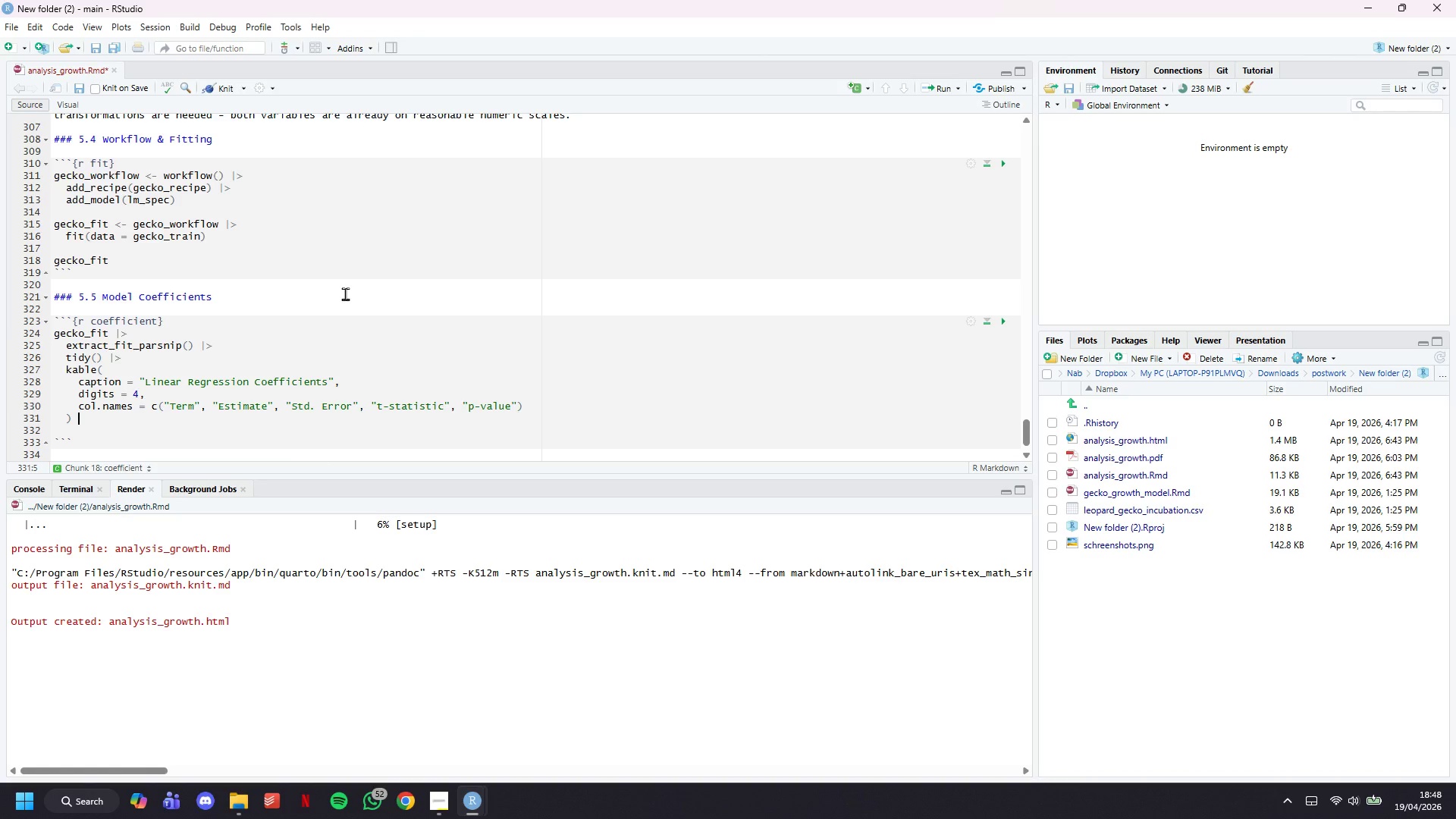 
key(Shift+Backslash)
 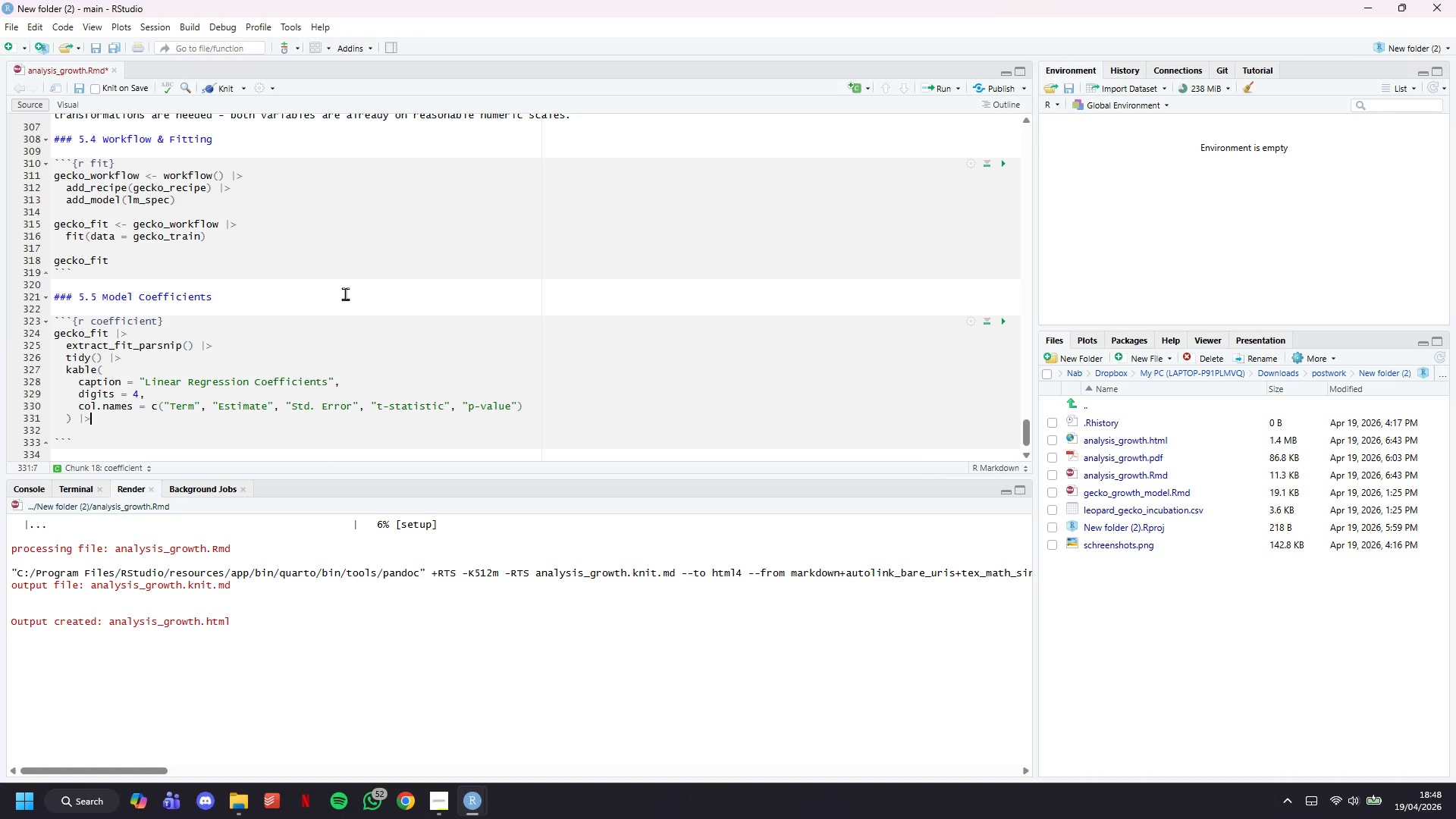 
key(Shift+Period)
 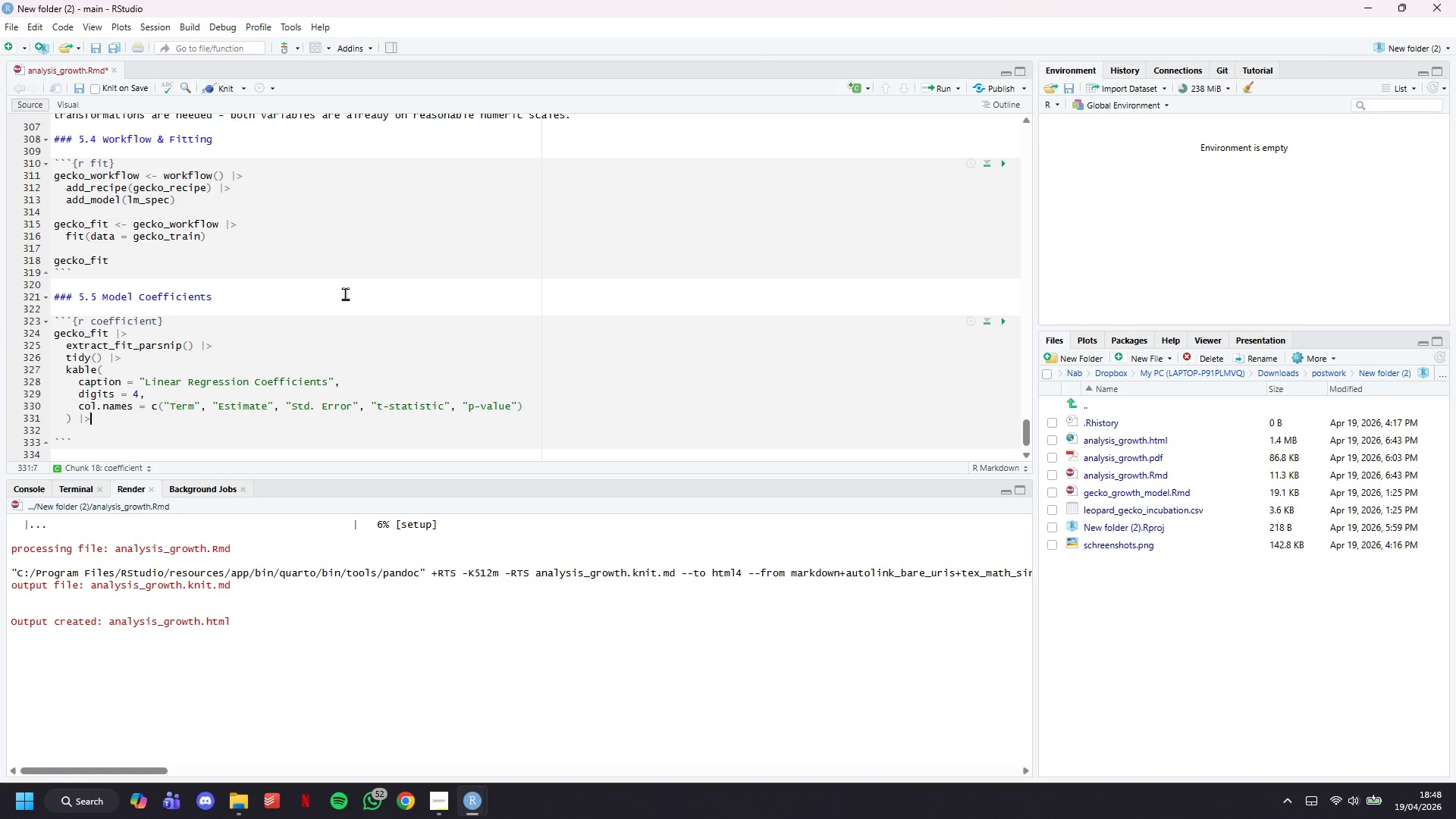 
key(Enter)
 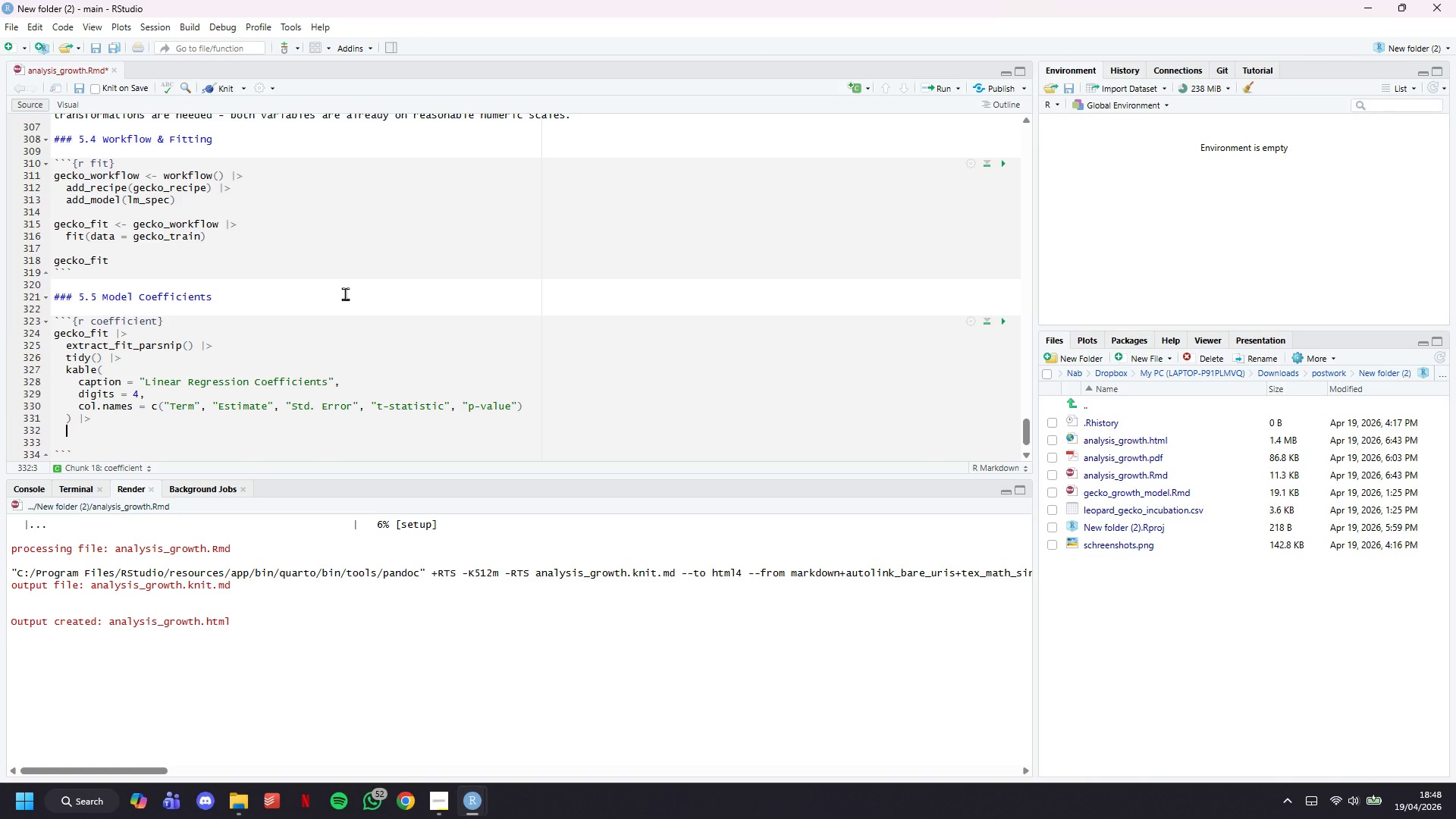 
type(kable_styling(boots)
key(Tab)
type(c("striped)
 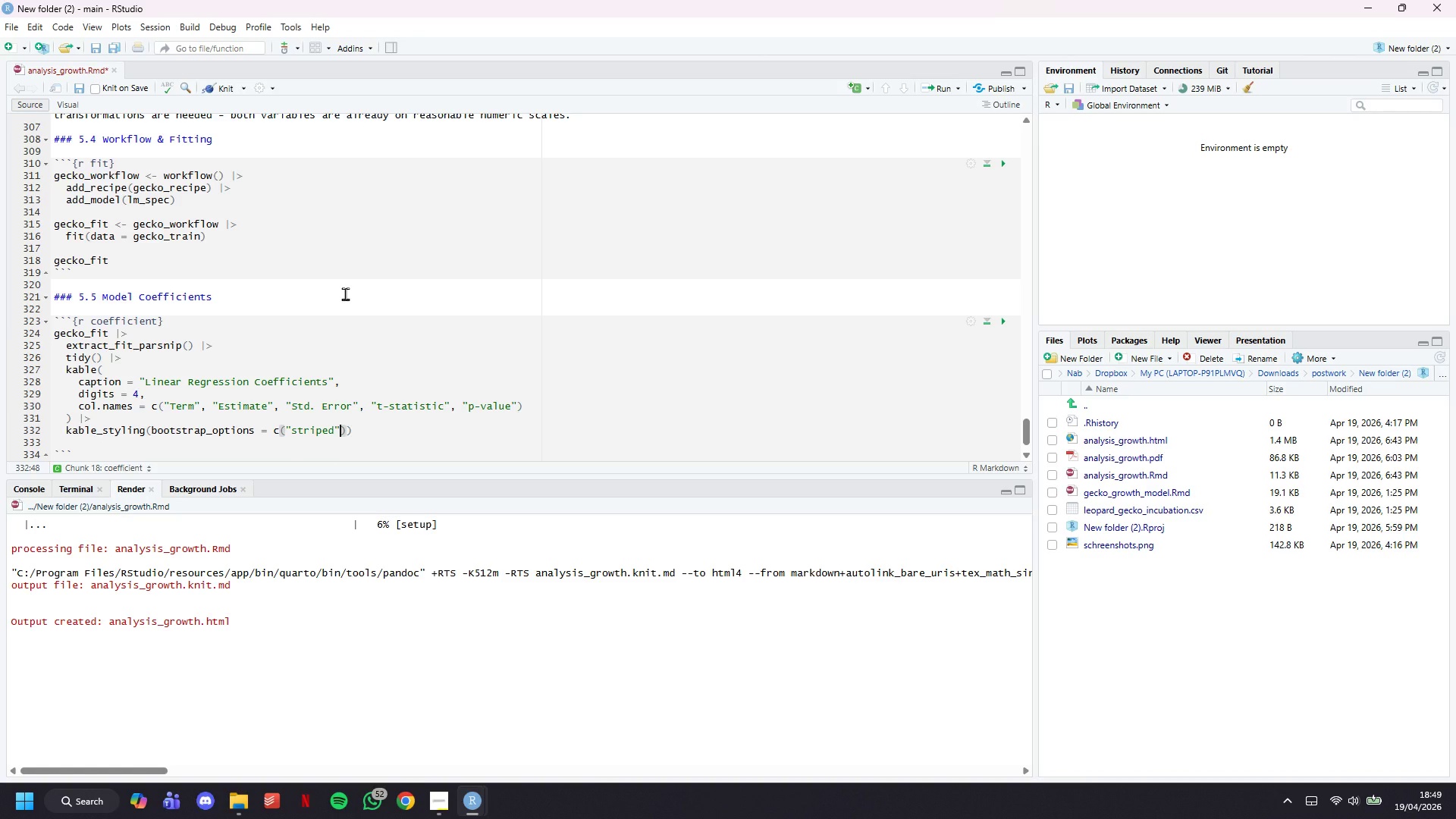 
 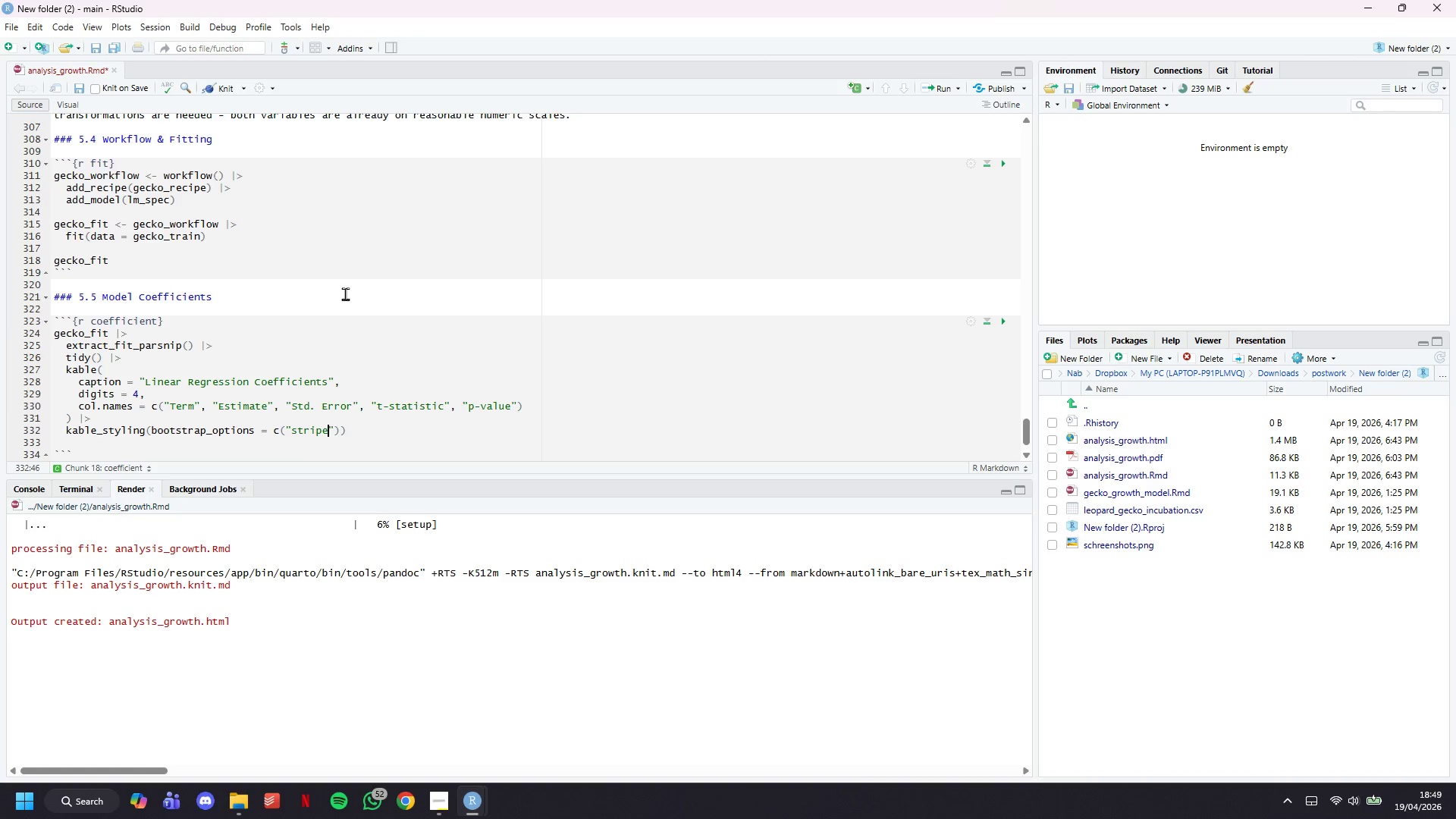 
key(ArrowRight)
 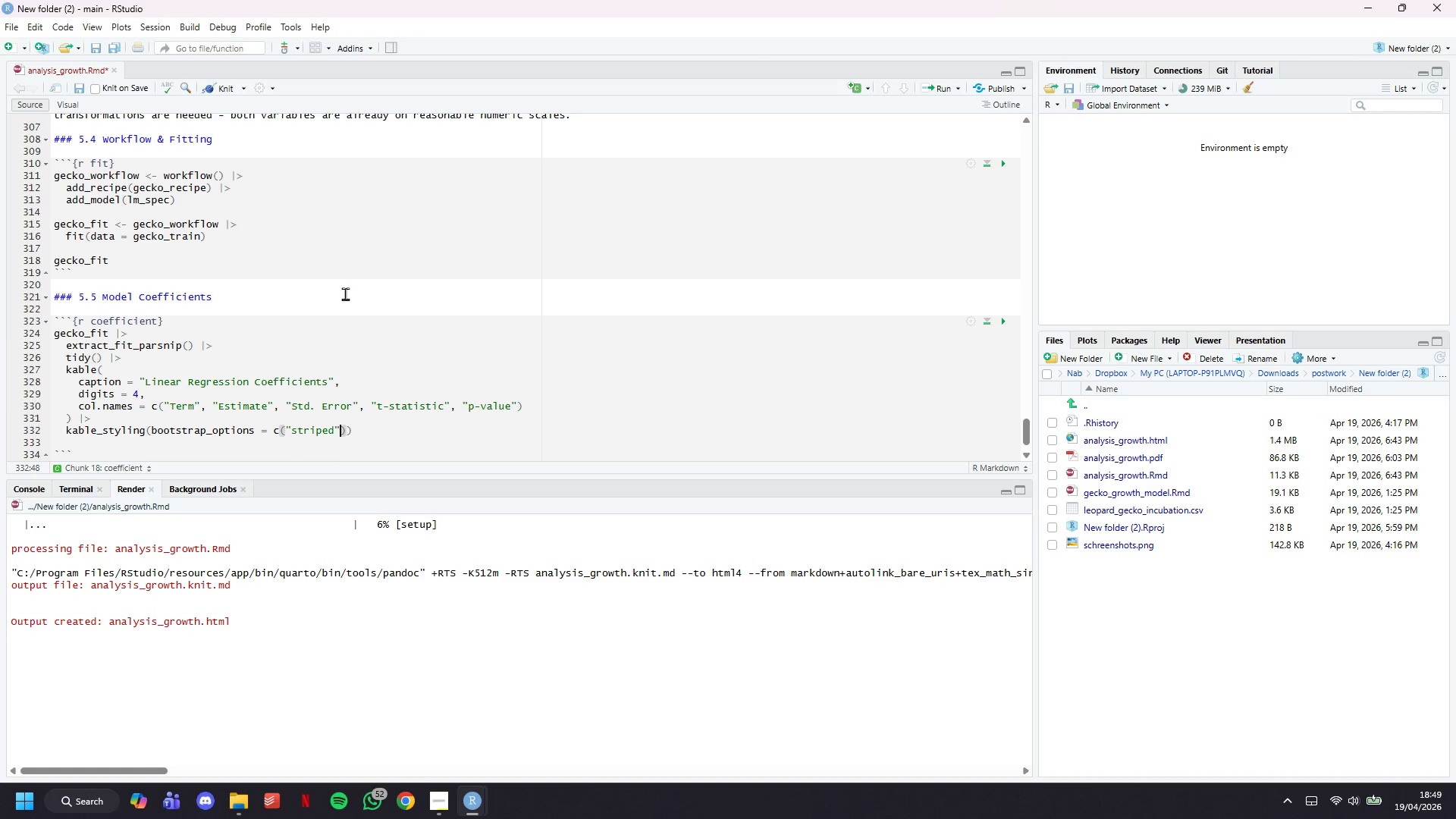 
type(, "condensed)
 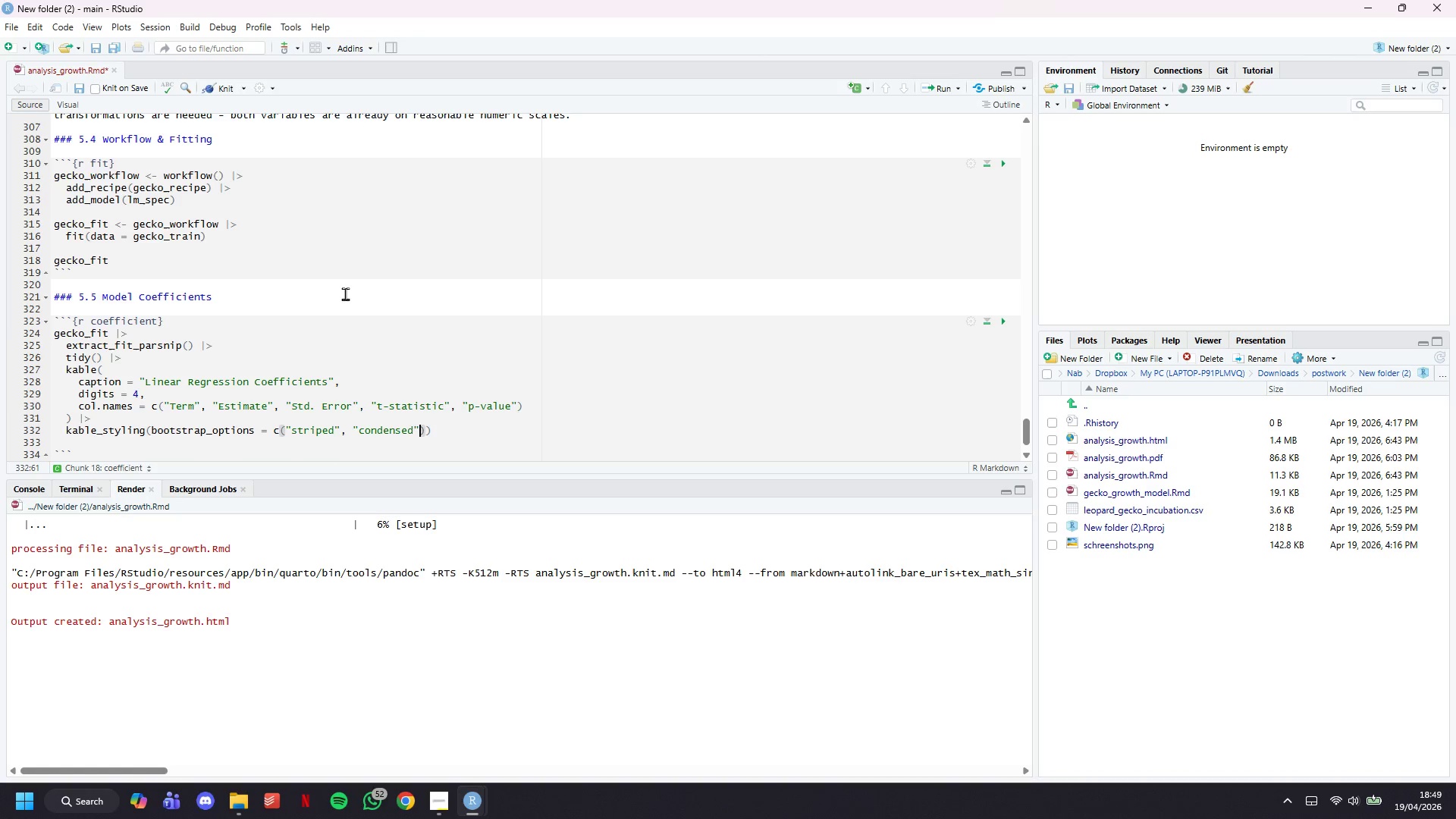 
 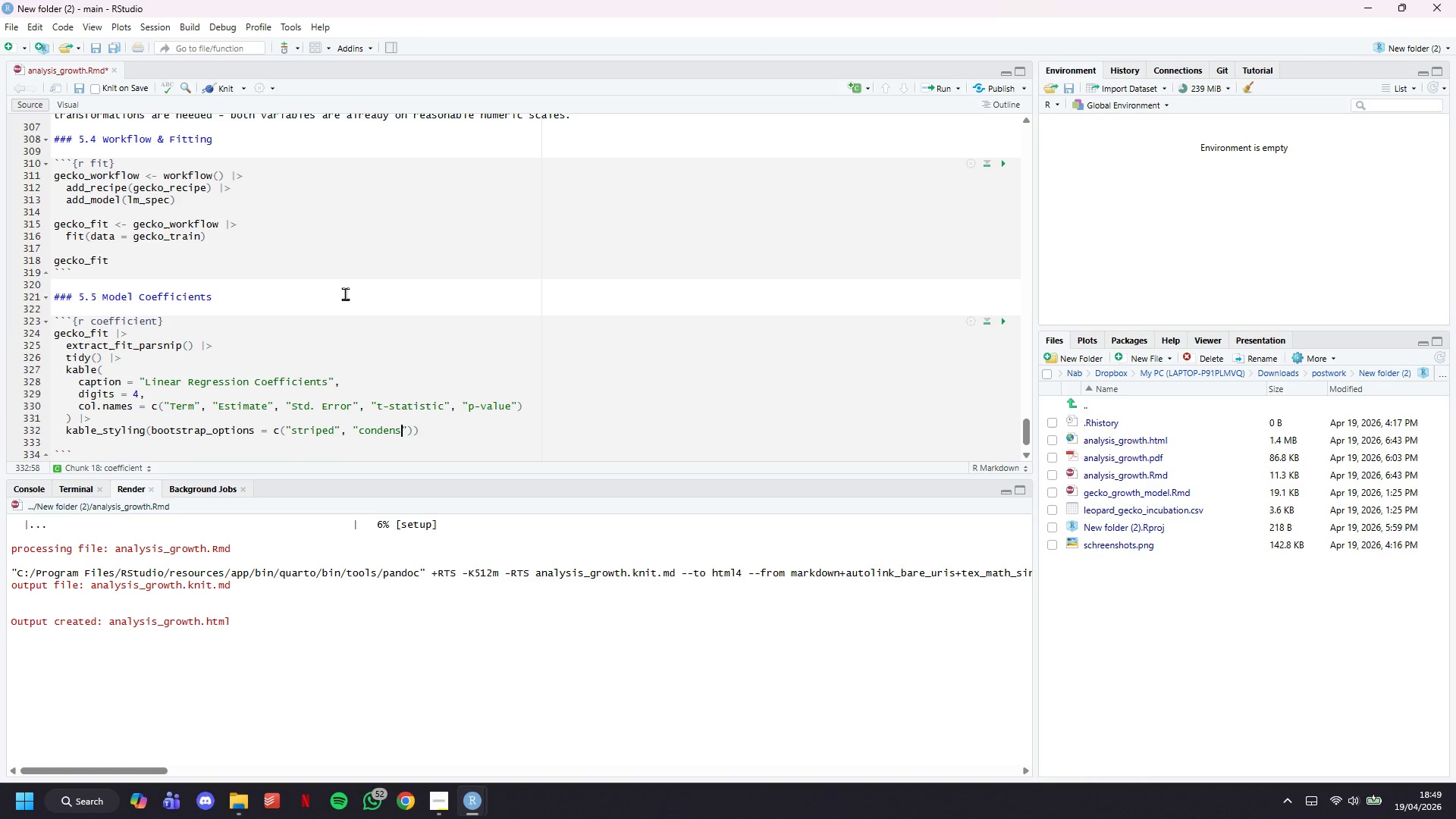 
key(ArrowRight)
 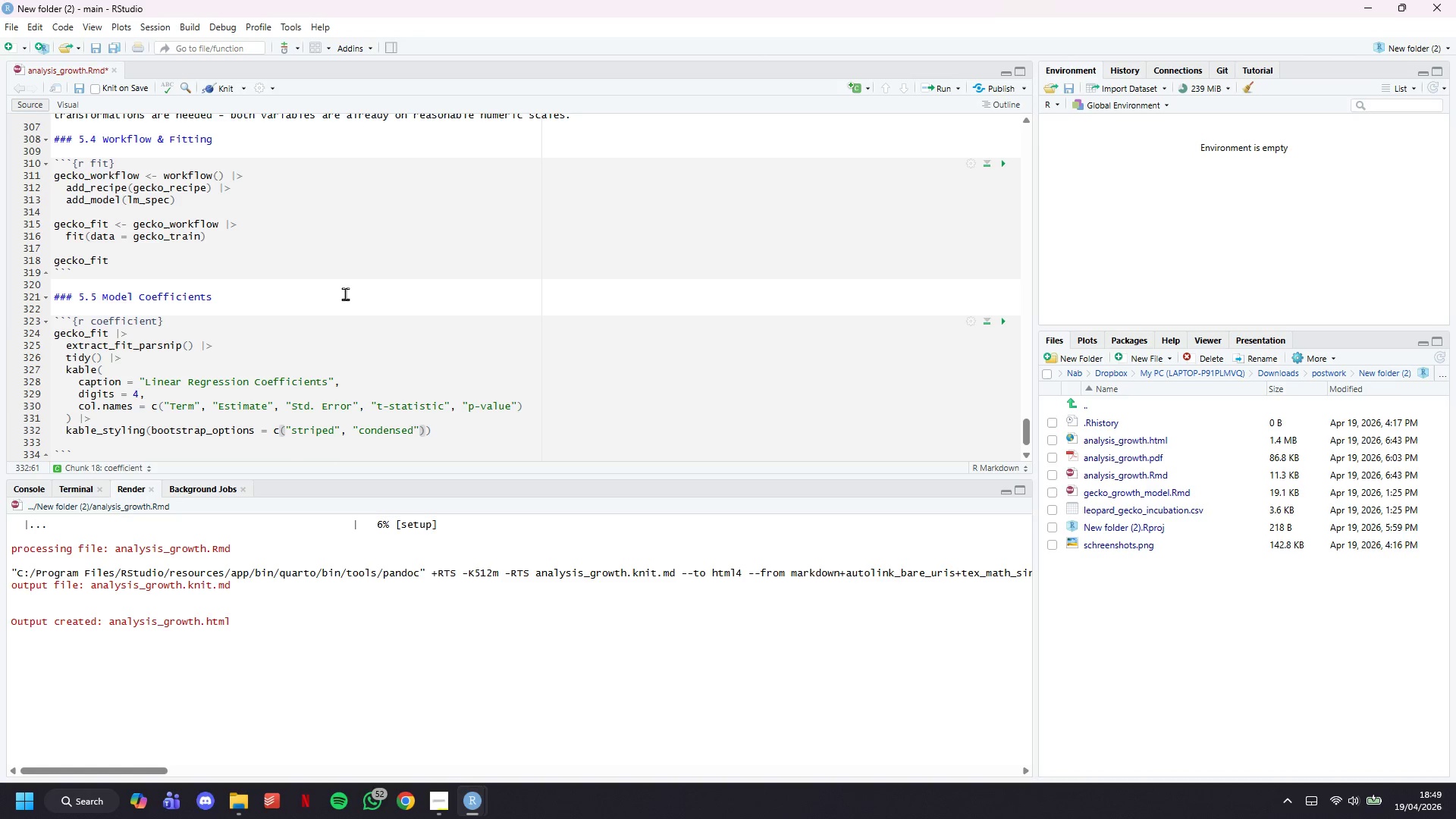 
key(ArrowRight)
 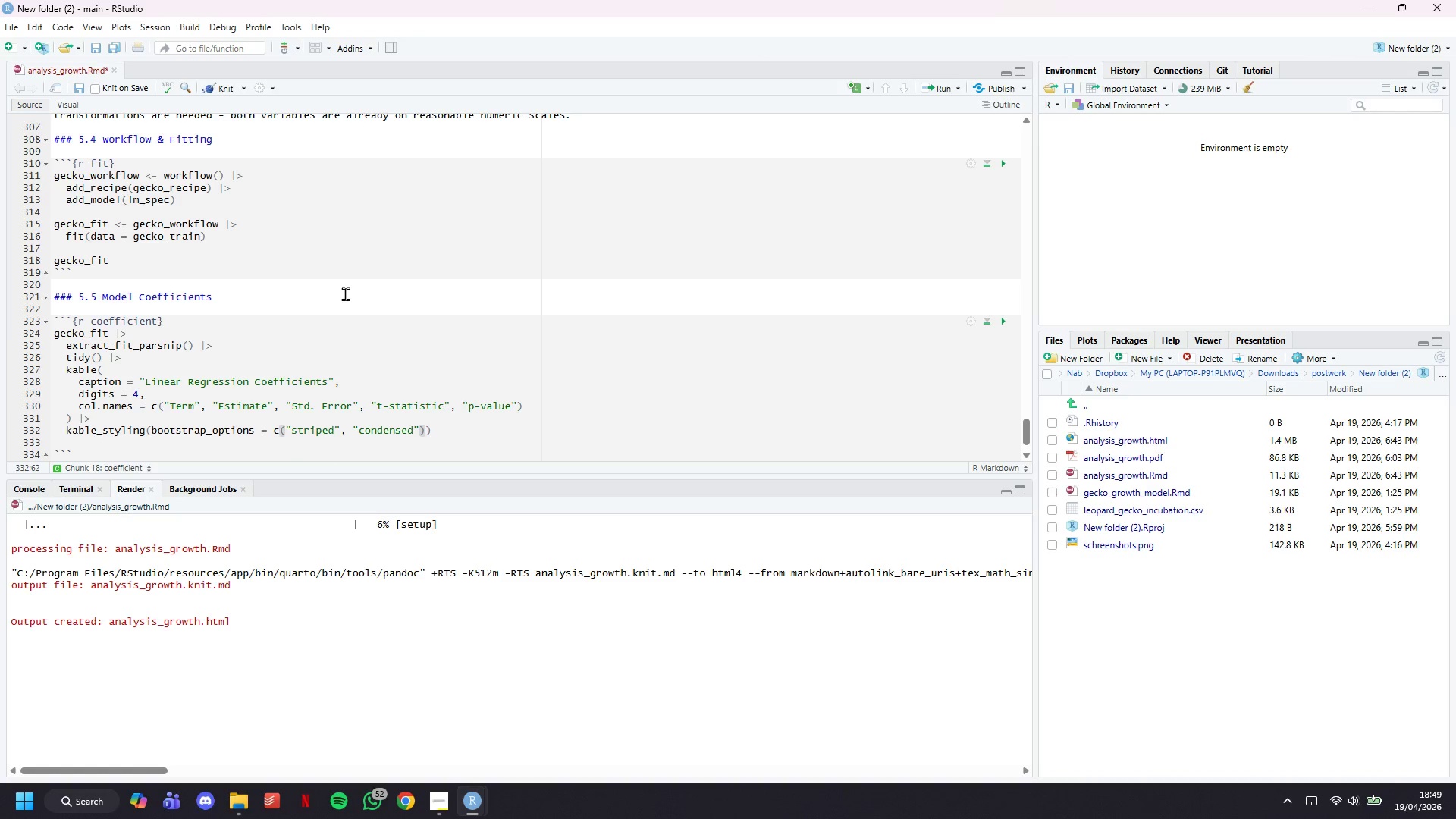 
type(, full_width = FALSE)
 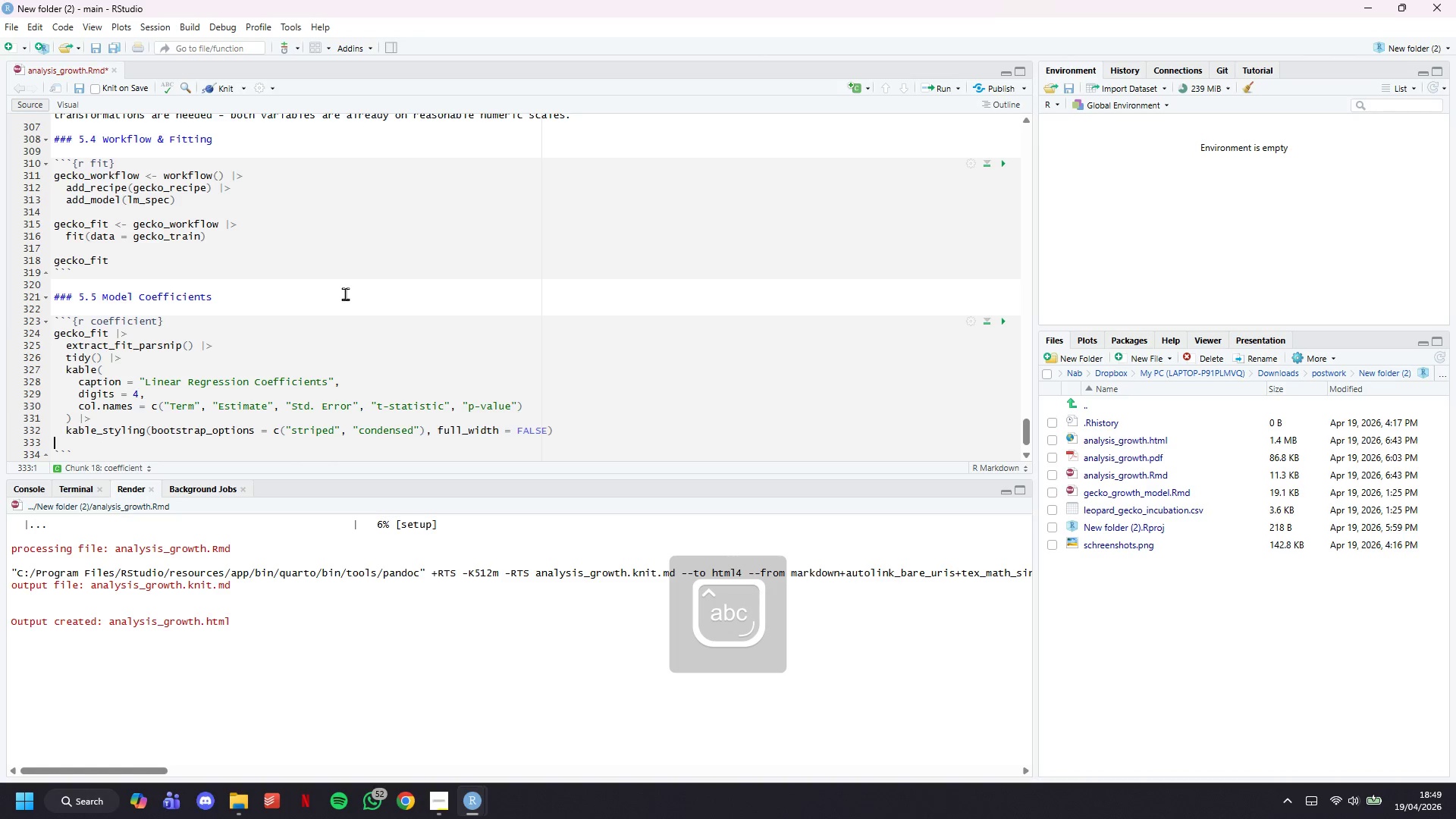 
 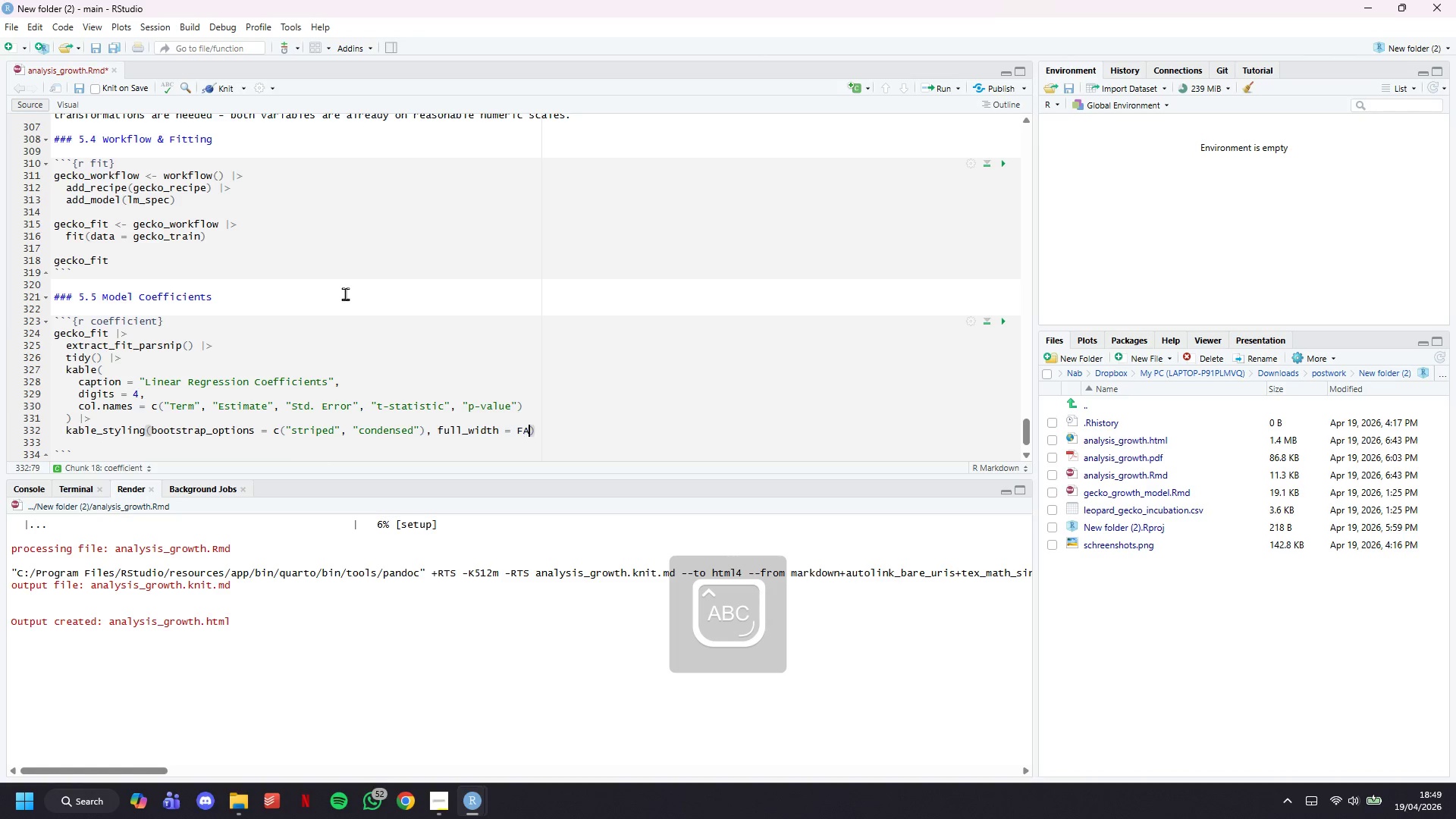 
key(ArrowRight)
 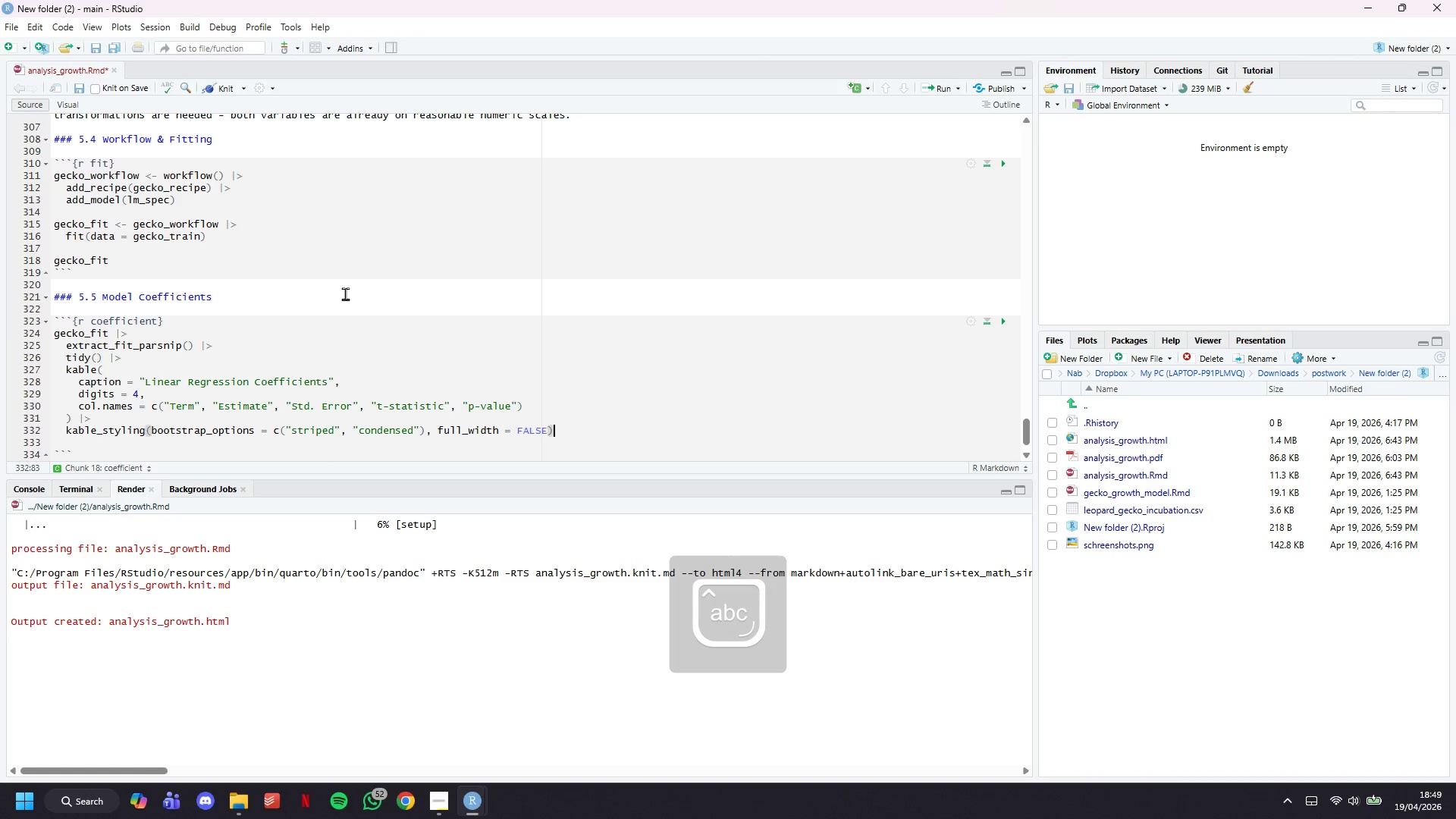 
key(ArrowDown)
 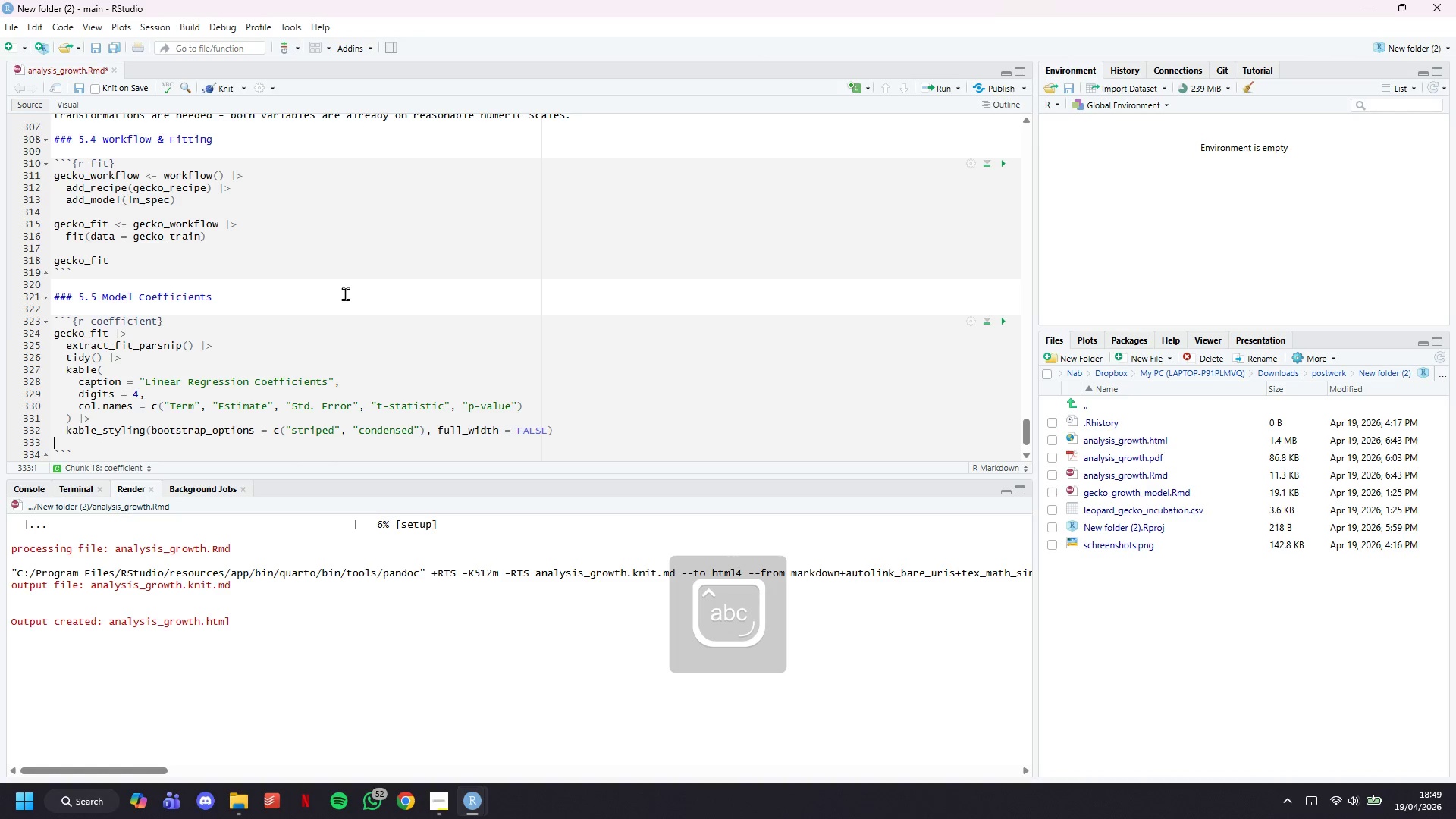 
key(ArrowDown)
 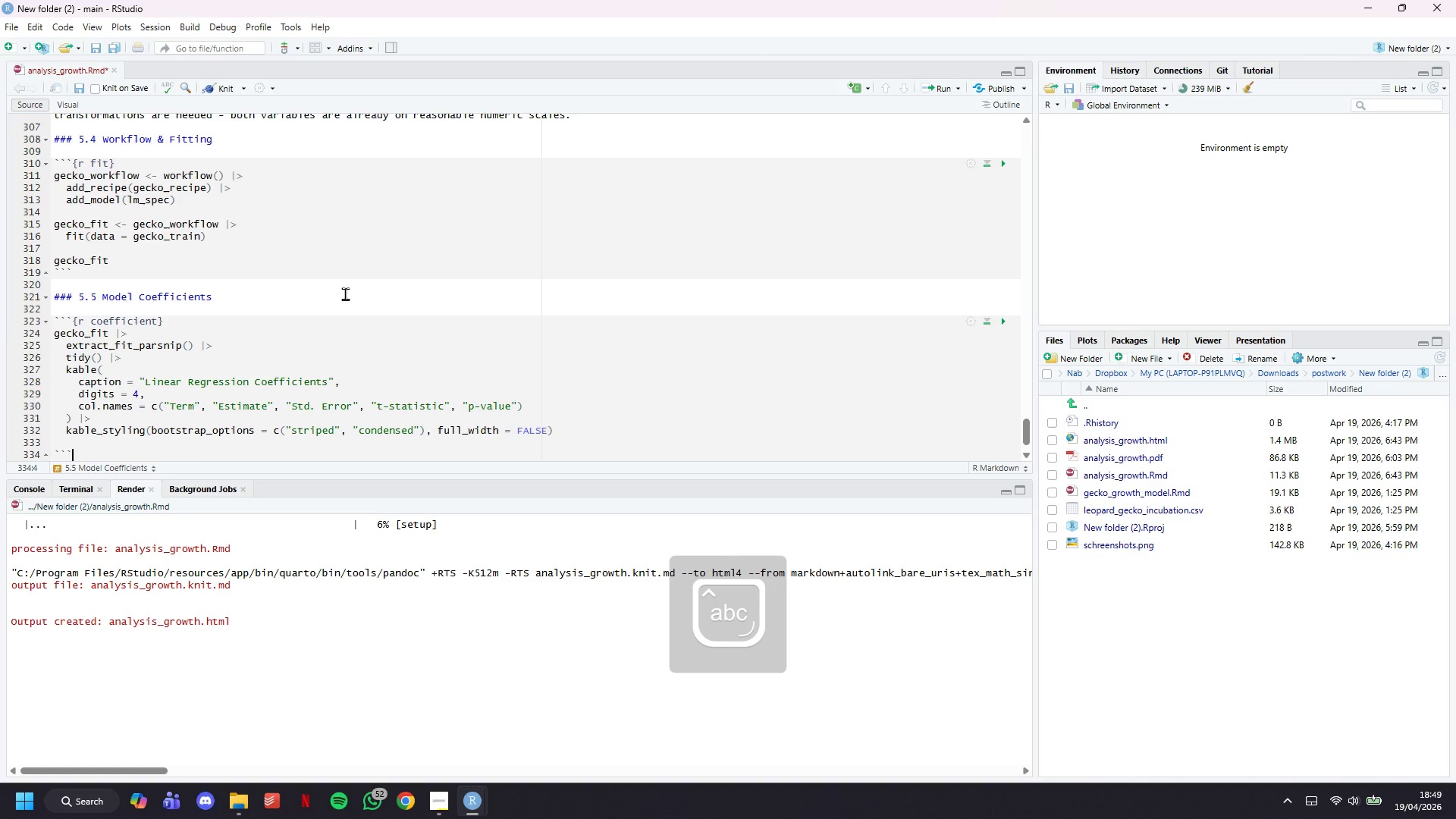 
key(ArrowUp)
 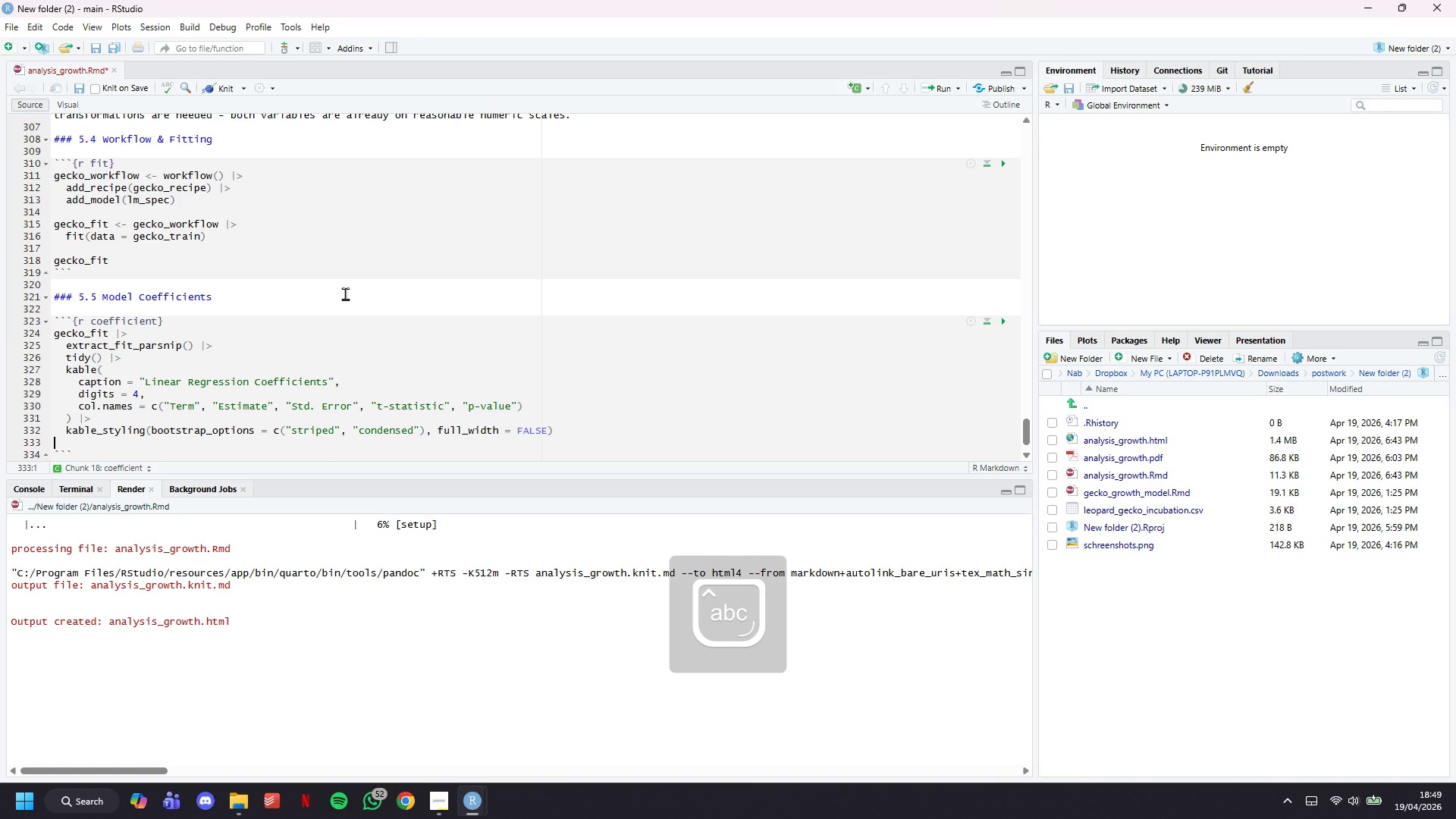 
key(Backspace)
 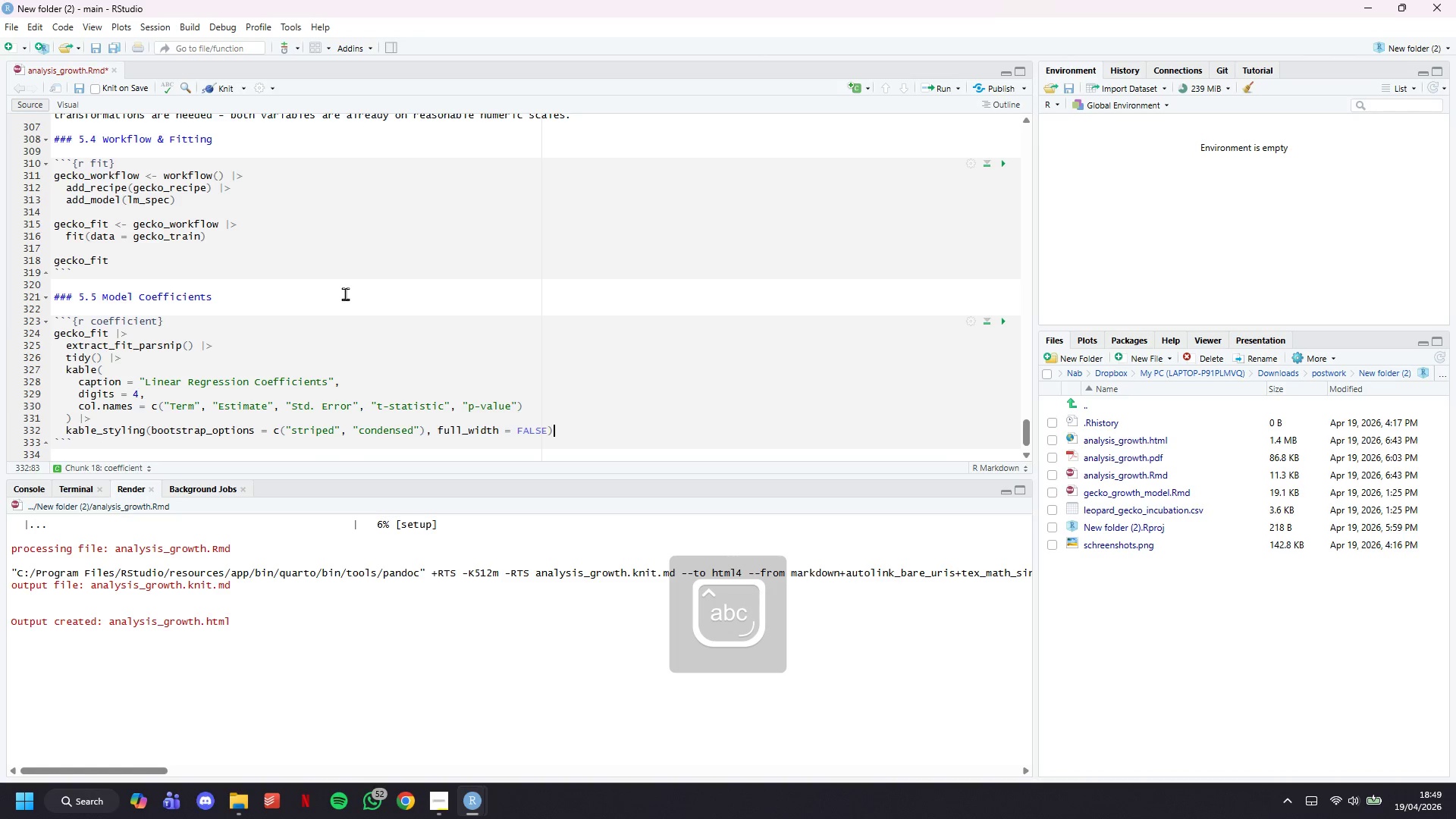 
key(ArrowDown)
 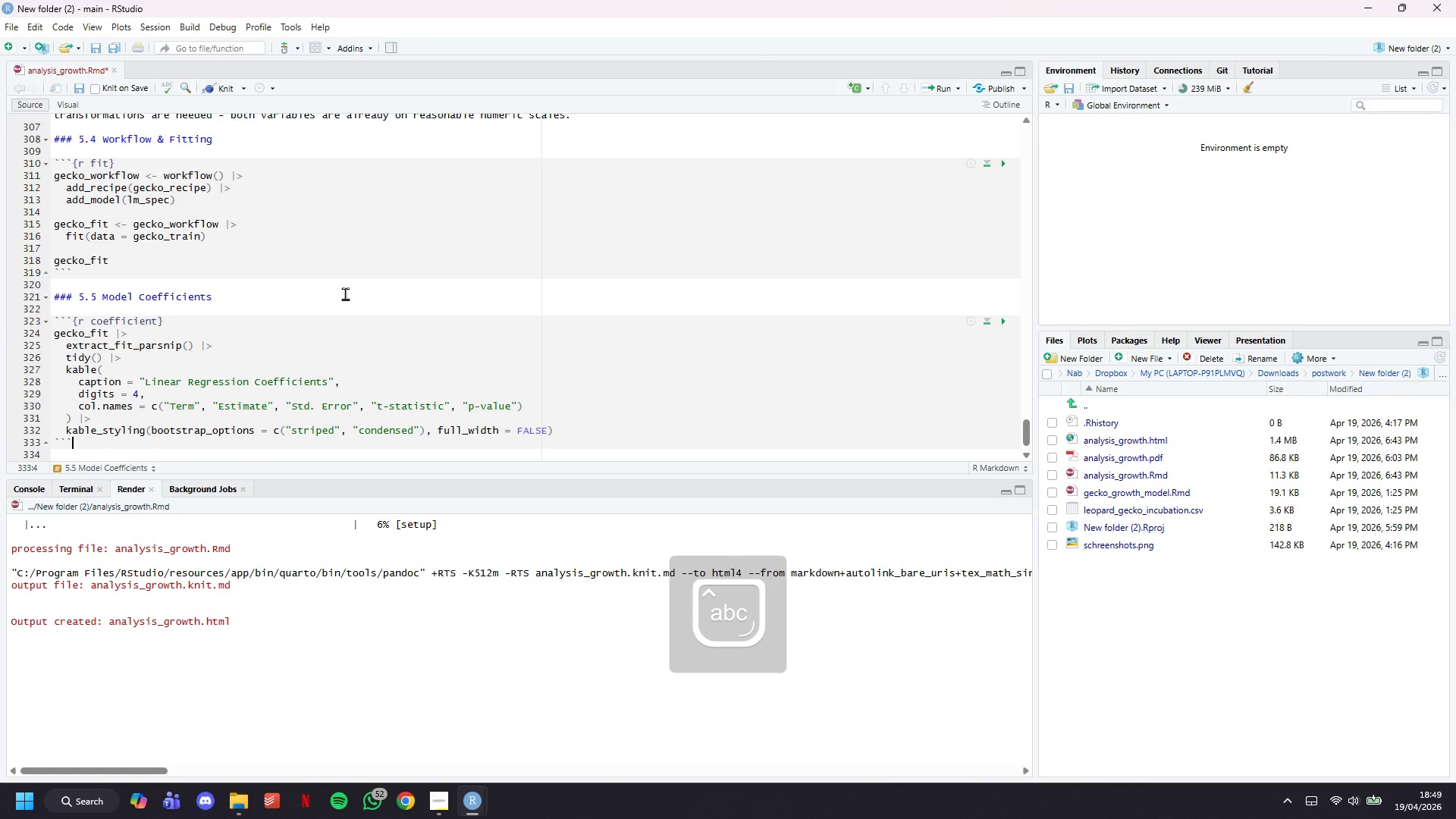 
key(Enter)
 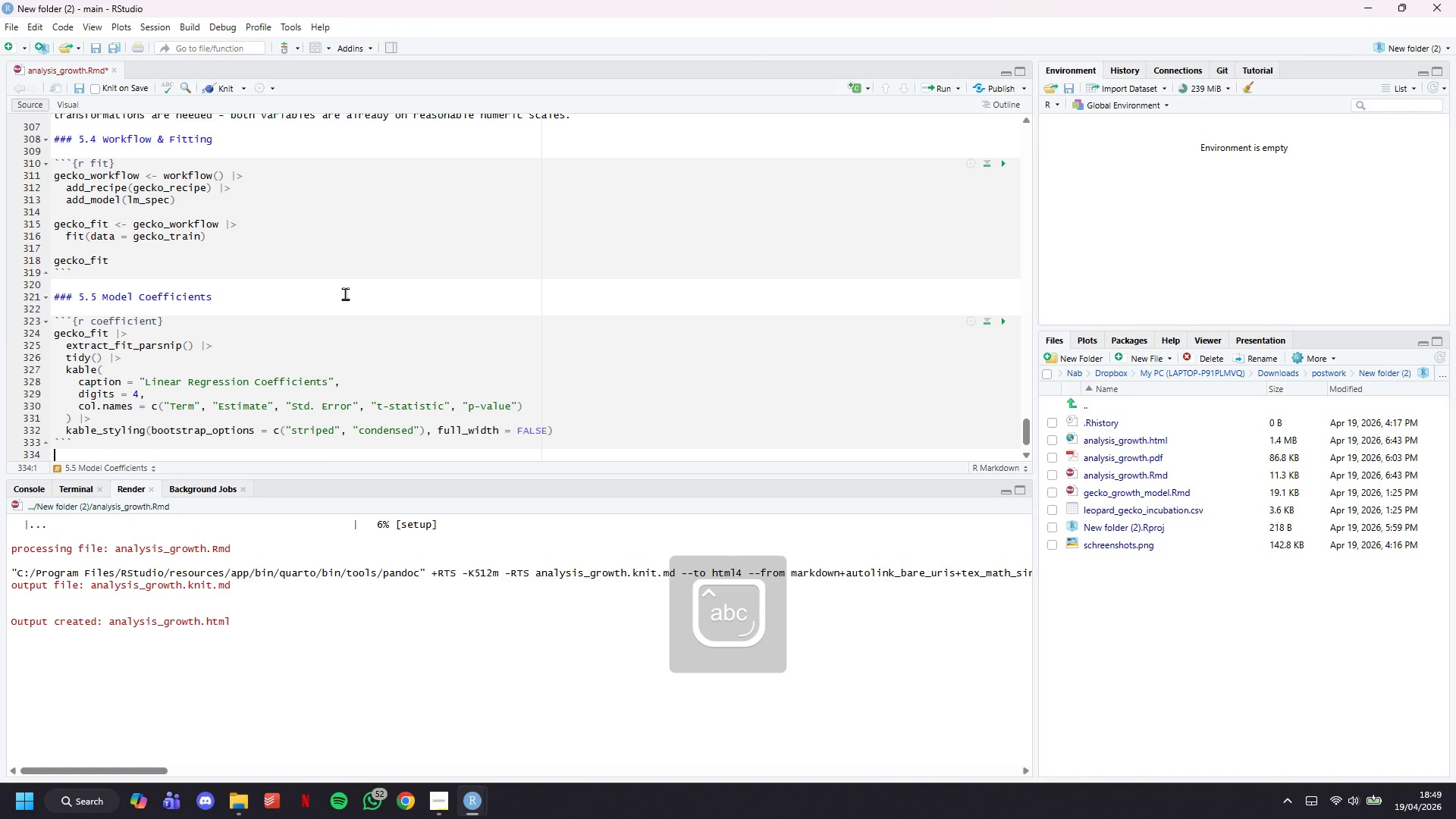 
key(Enter)
 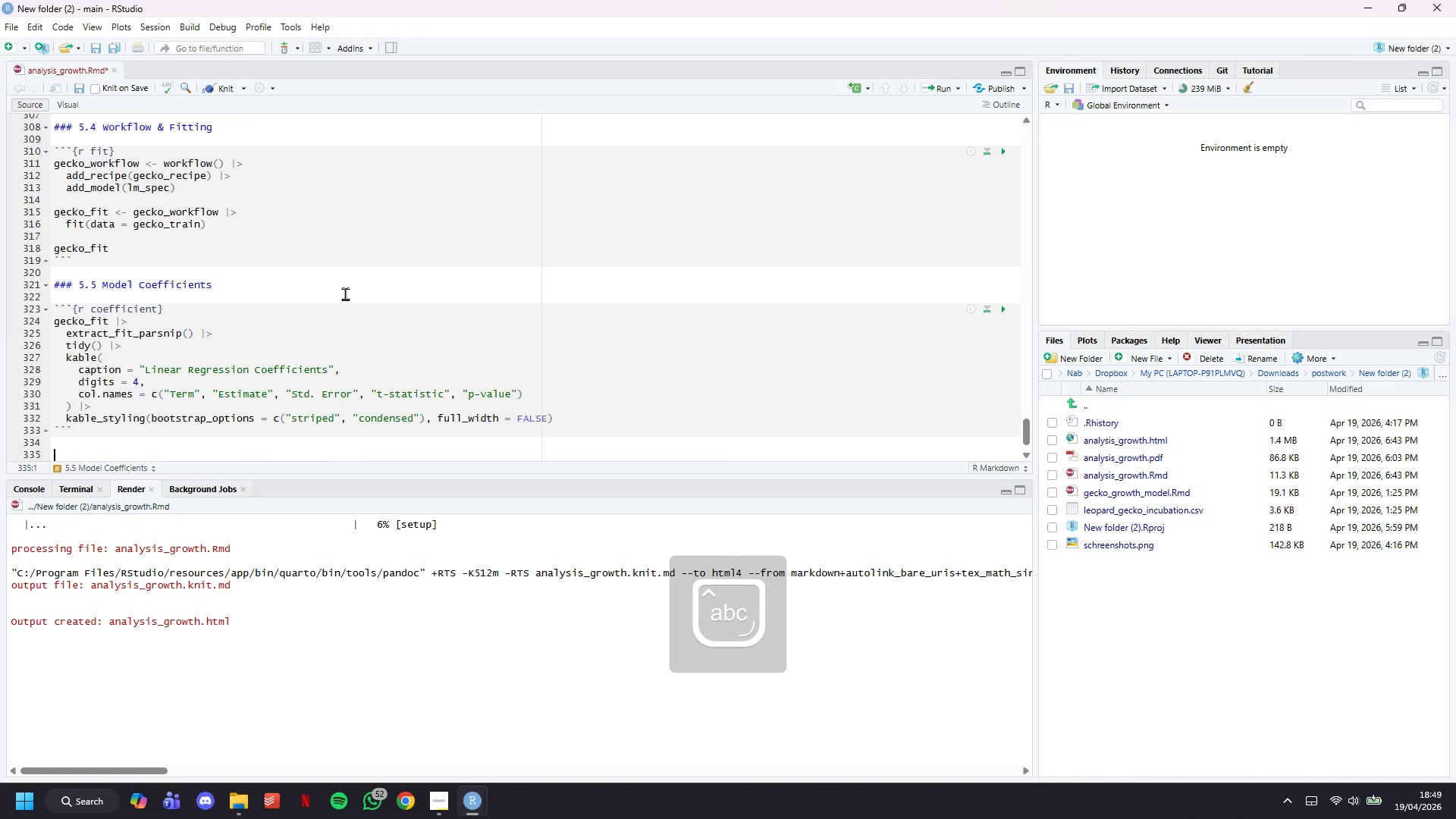 
key(Control+S)
 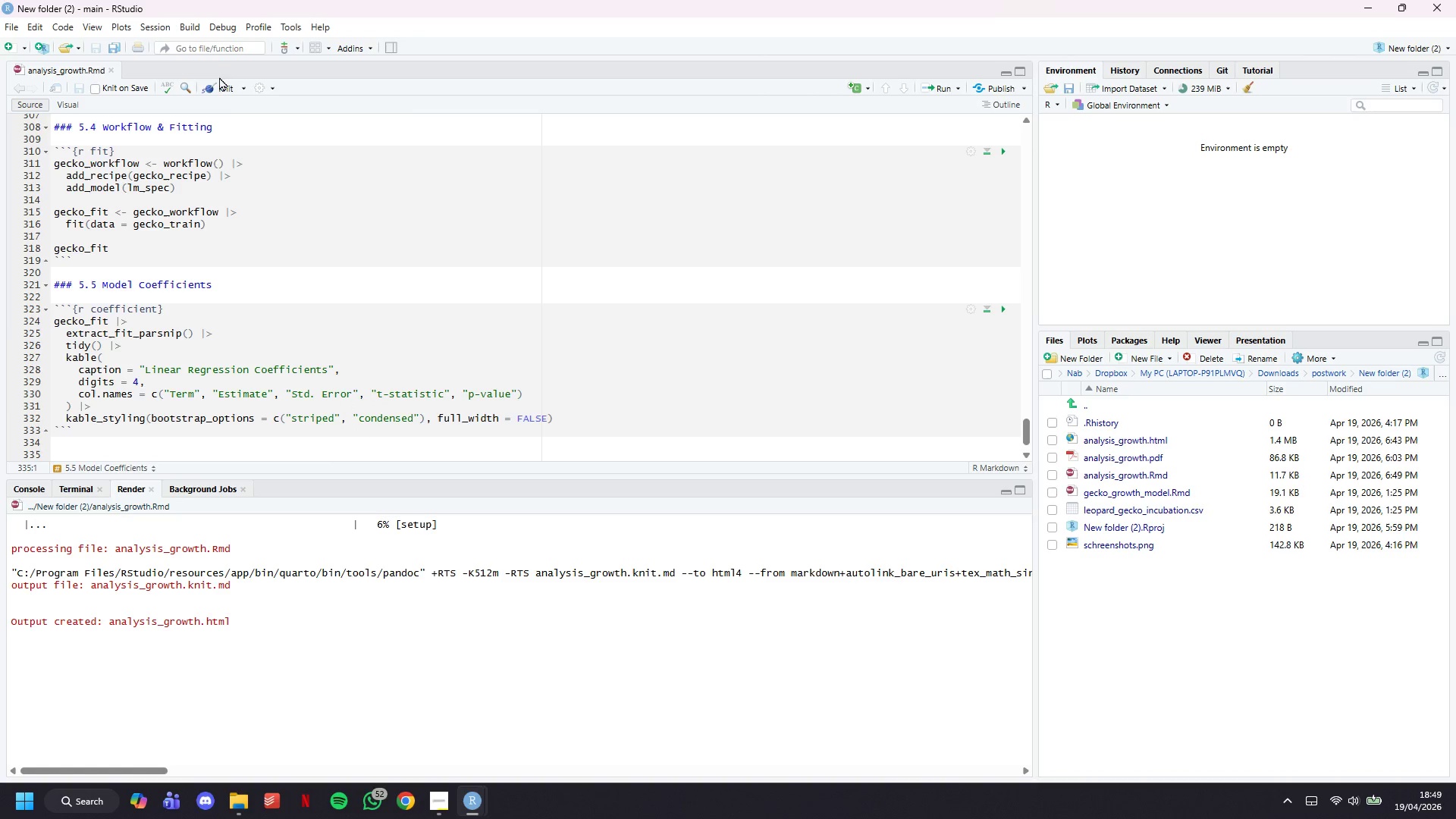 
left_click([222, 86])
 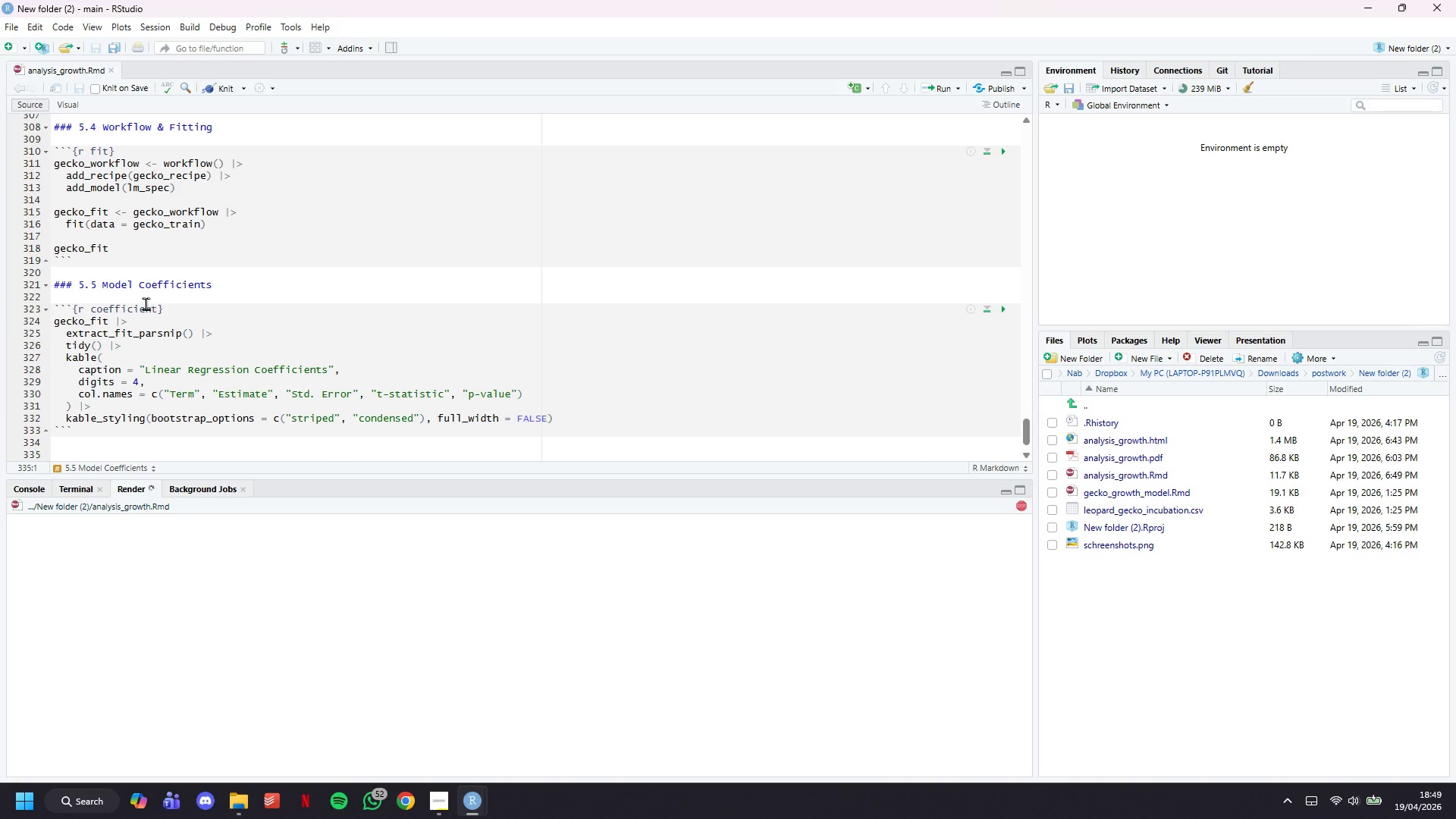 
scroll: coordinate [259, 308], scroll_direction: down, amount: 6.0
 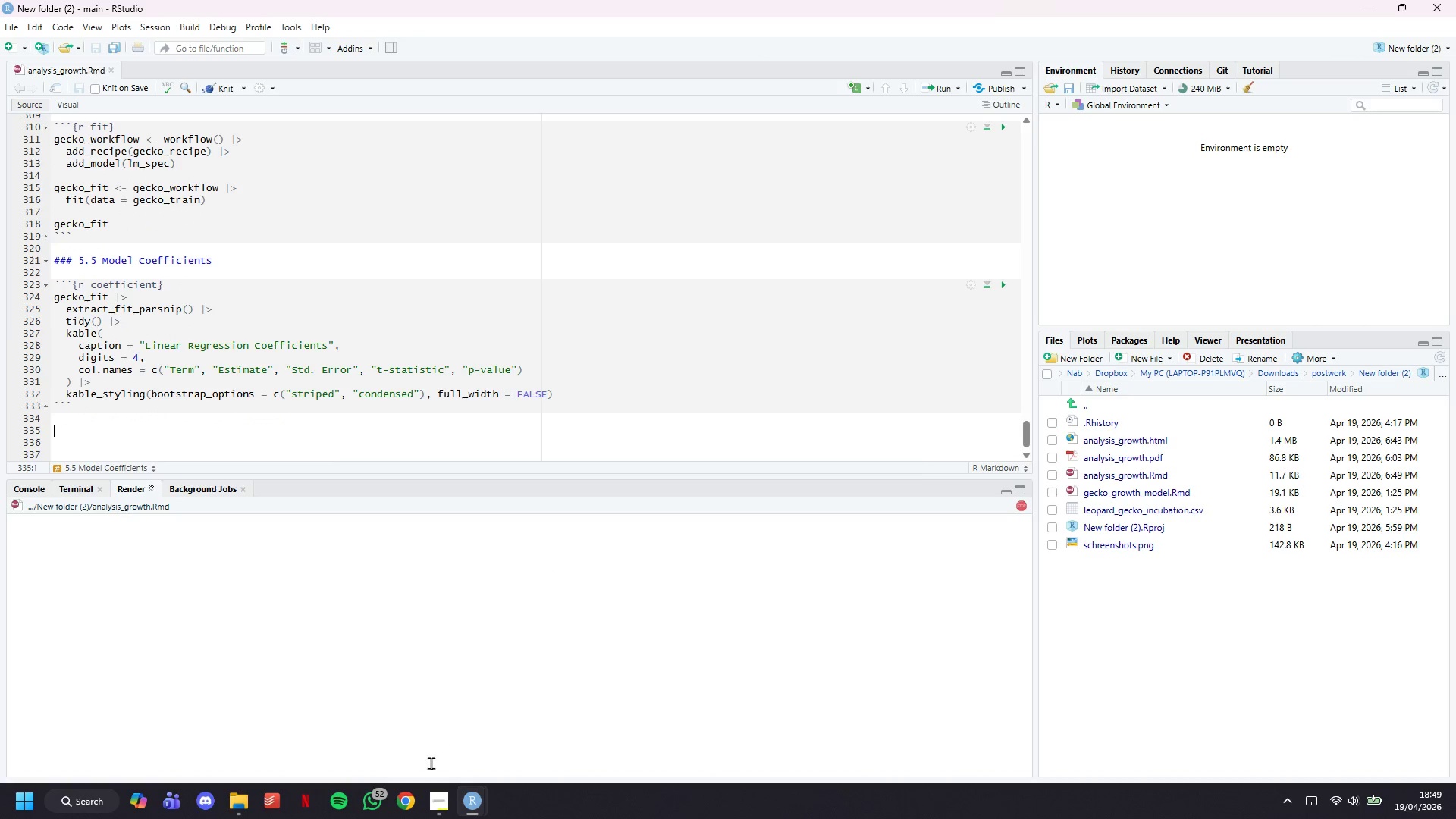 
left_click([449, 799])
 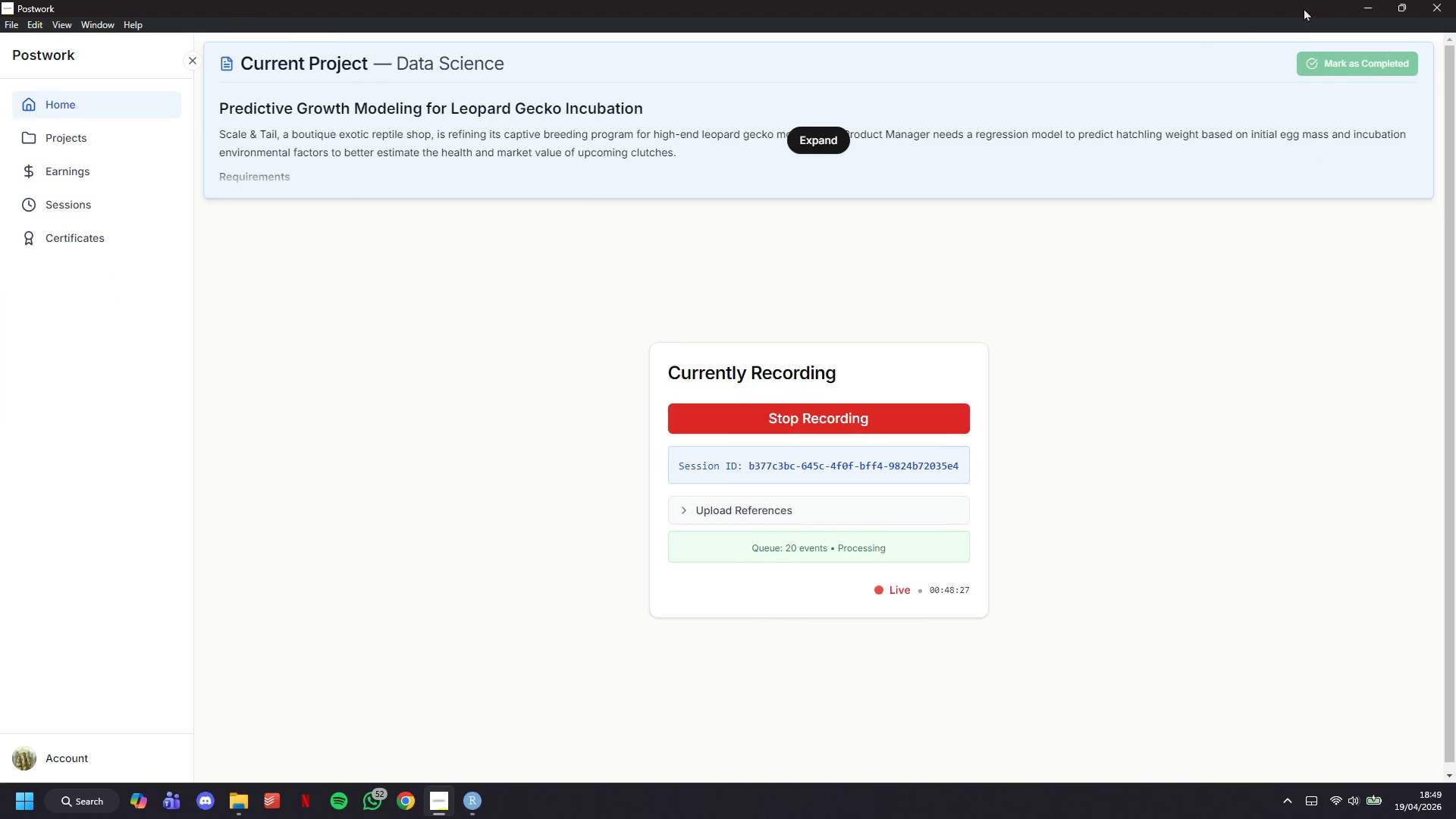 
left_click([1350, 4])
 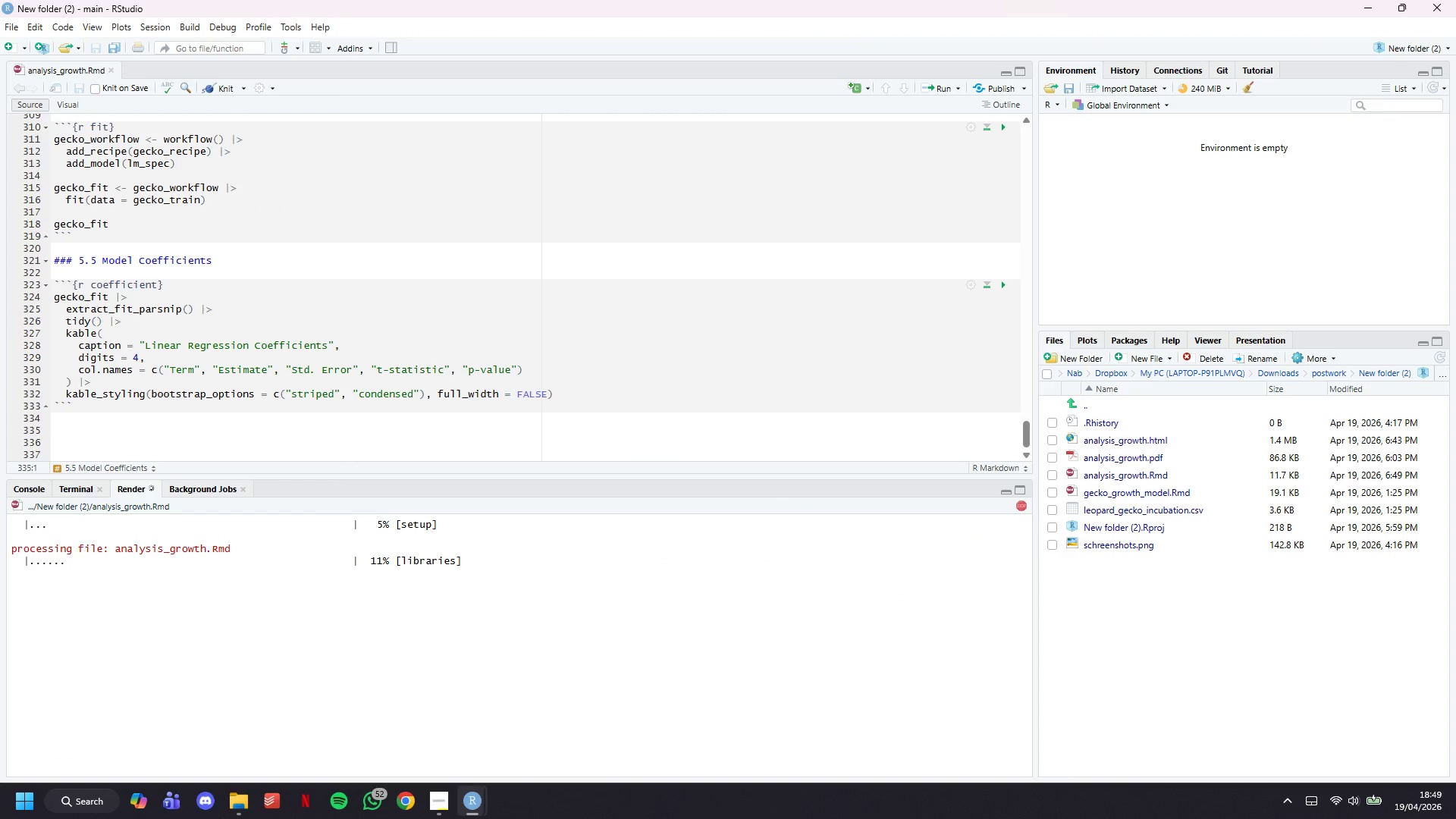 
left_click([430, 717])
 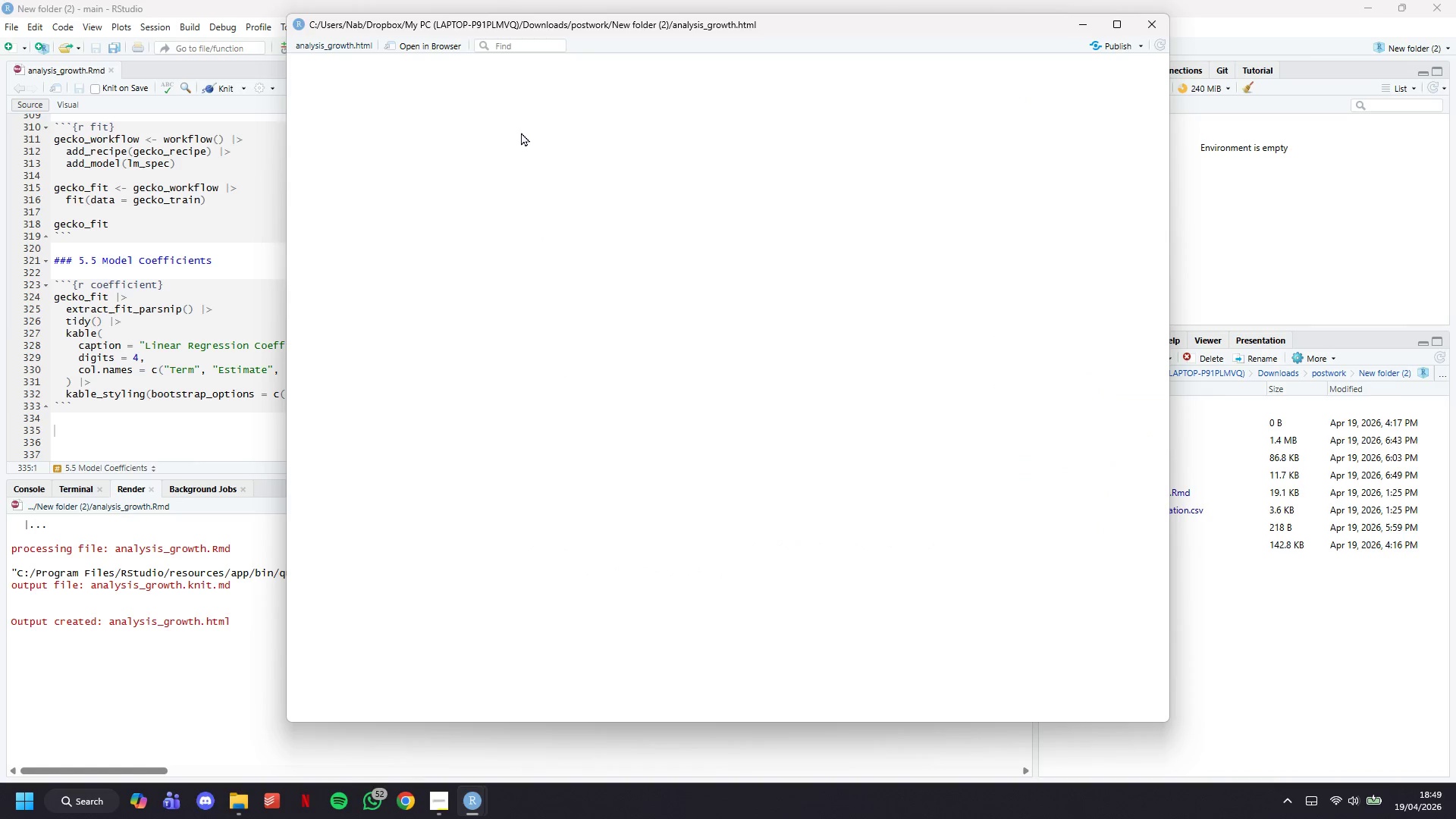 
wait(18.2)
 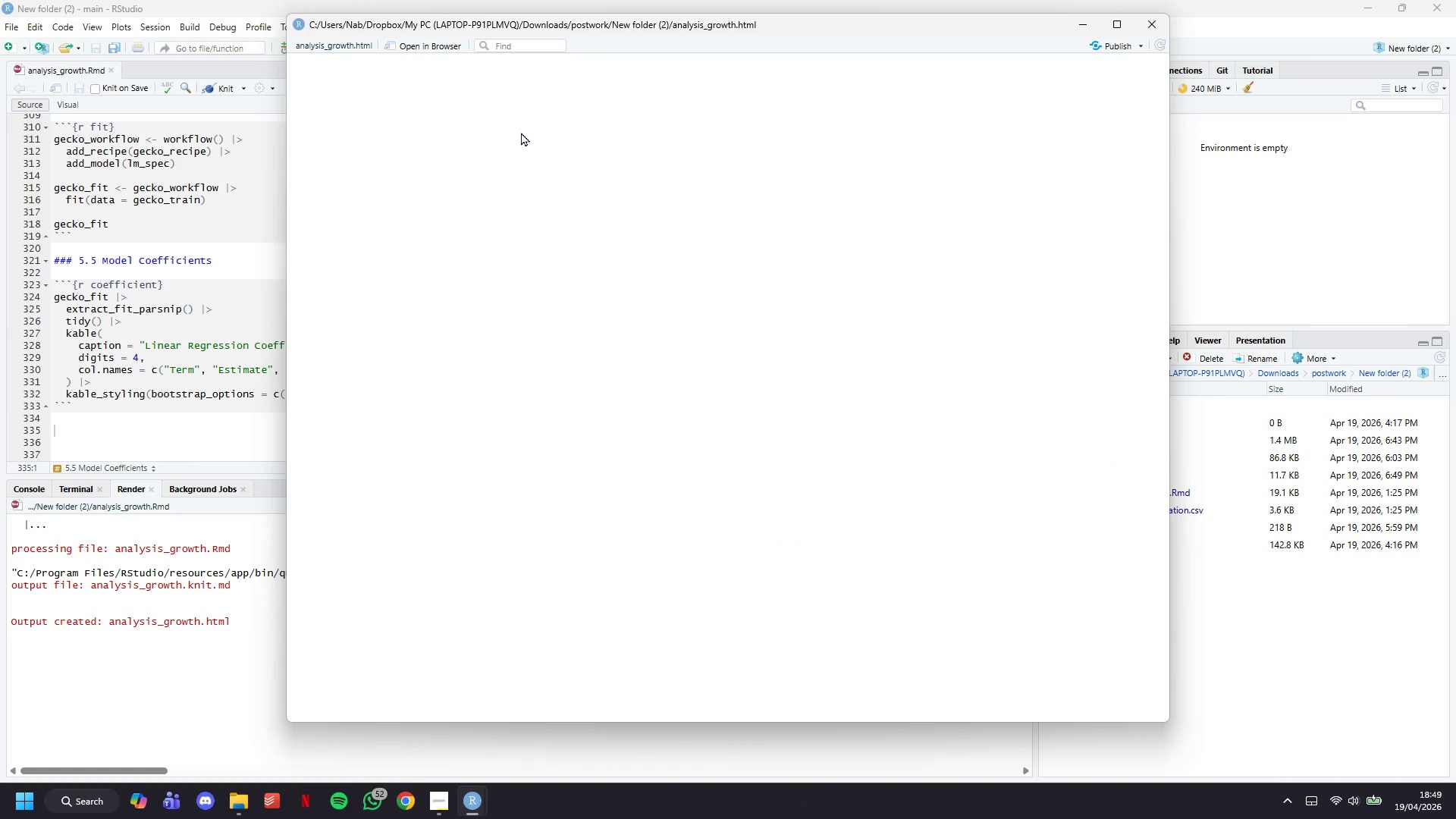 
scroll: coordinate [755, 437], scroll_direction: down, amount: 8.0
 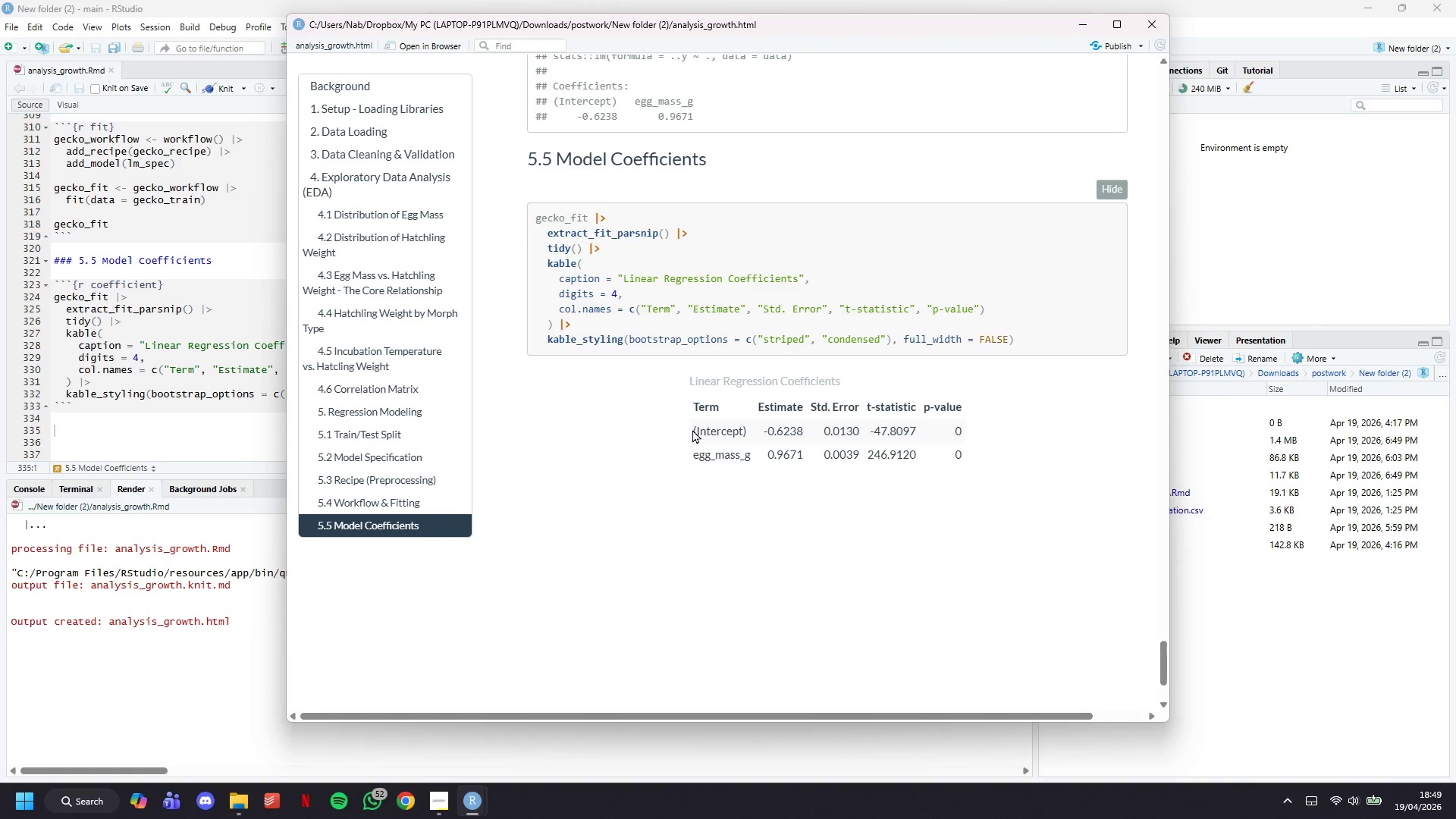 
left_click_drag(start_coordinate=[692, 413], to_coordinate=[972, 448])
 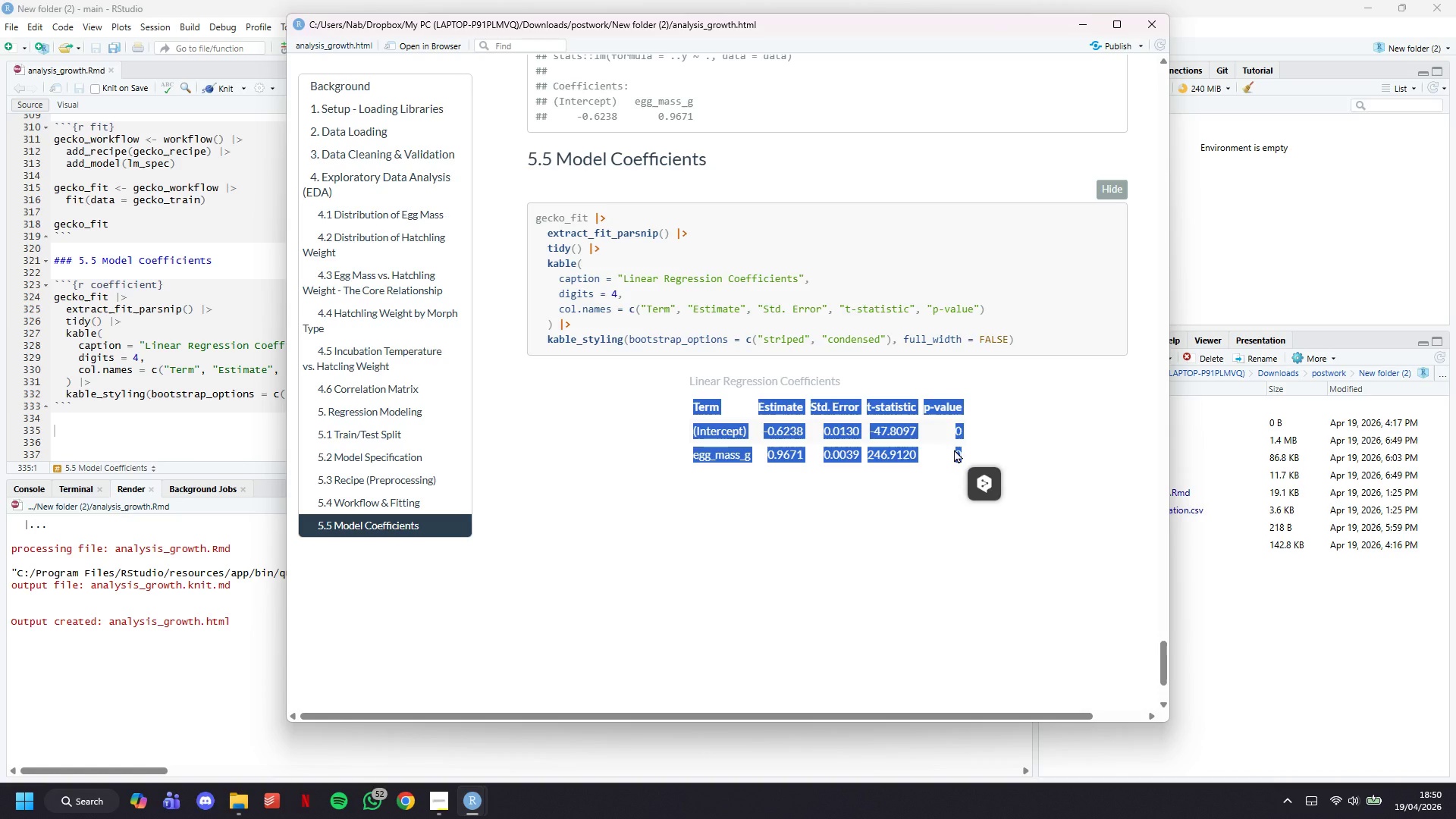 
wait(36.95)
 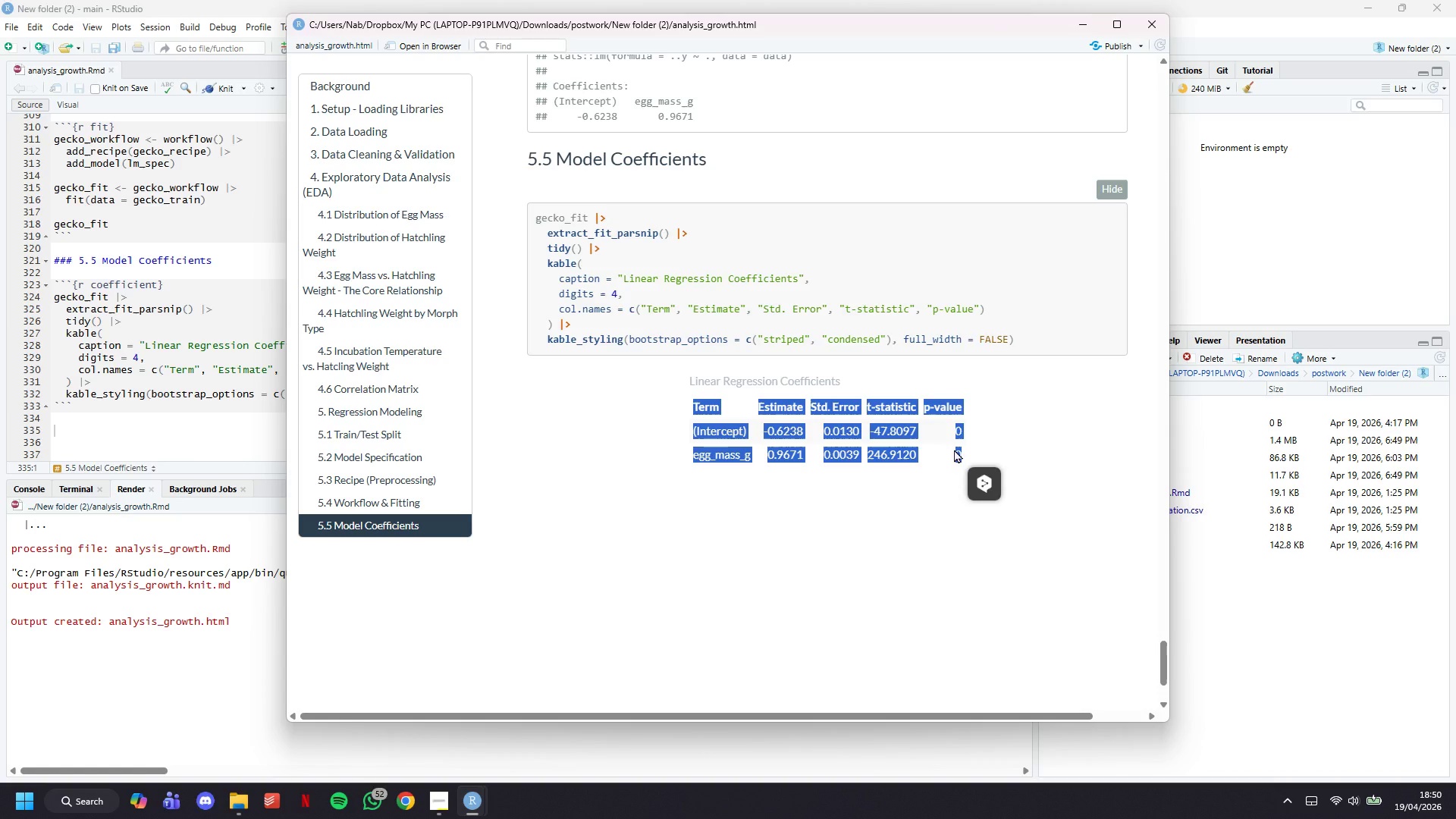 
scroll: coordinate [913, 482], scroll_direction: down, amount: 2.0
 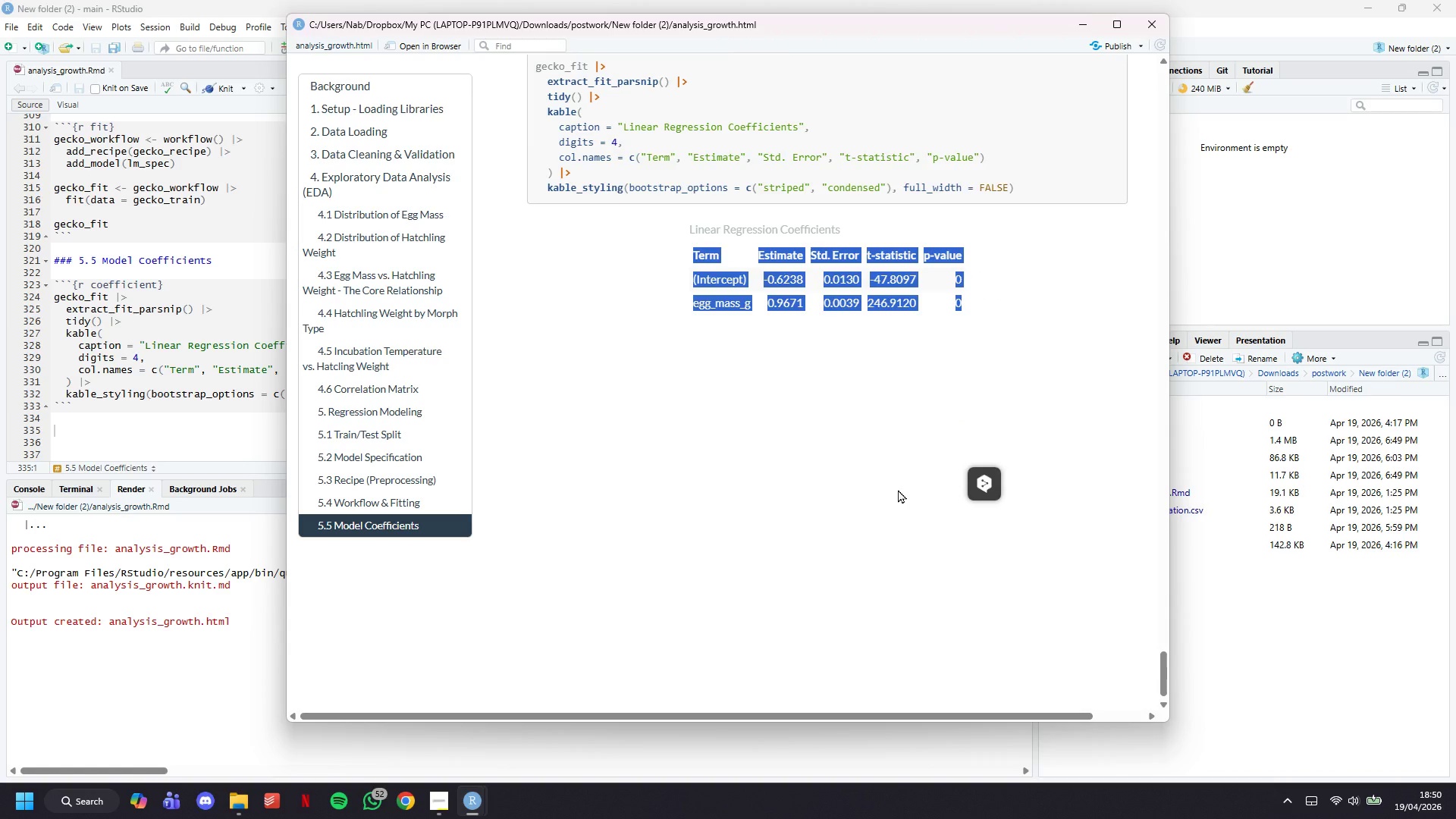 
wait(5.18)
 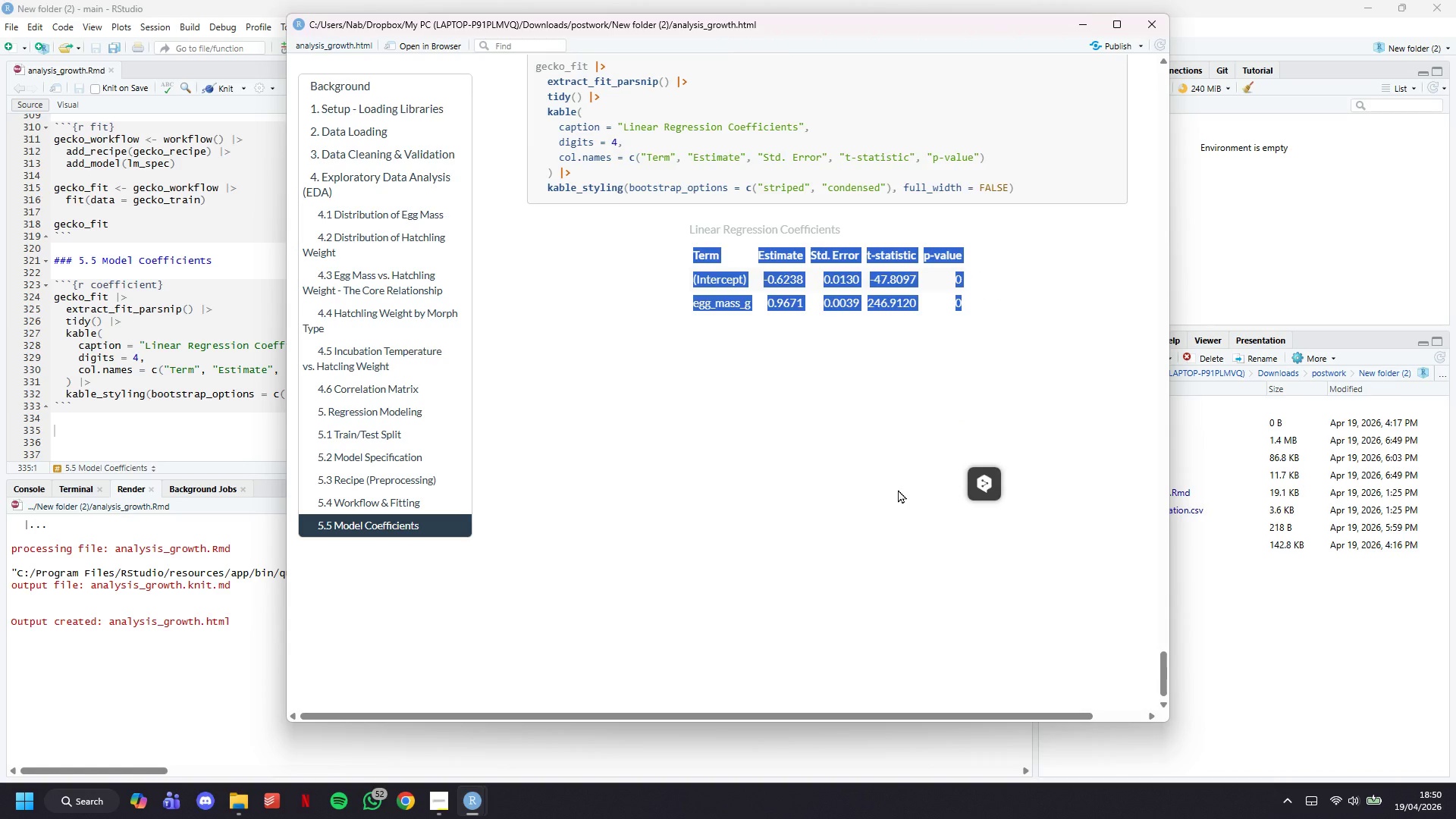 
left_click([912, 396])
 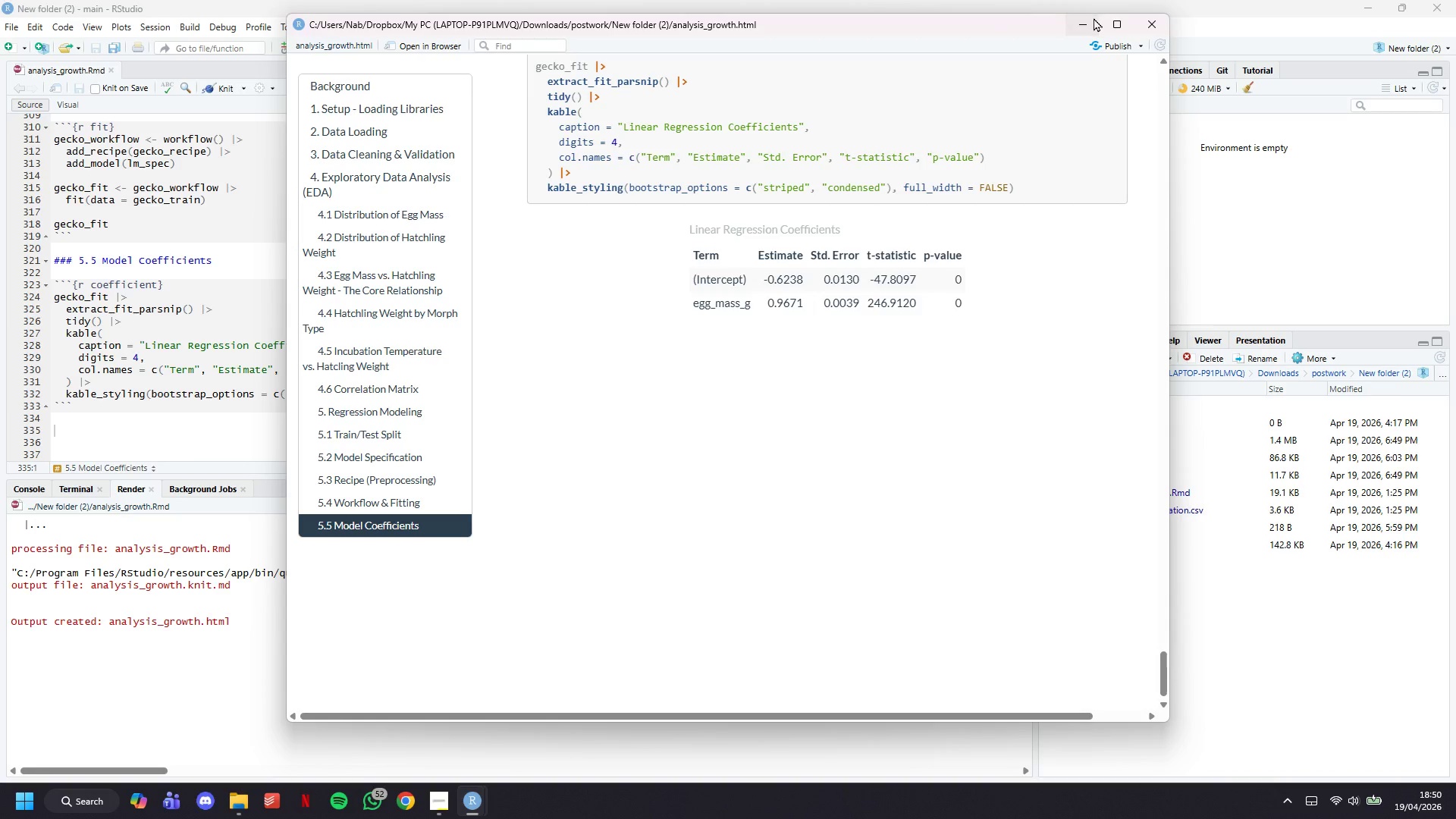 
left_click([1094, 18])
 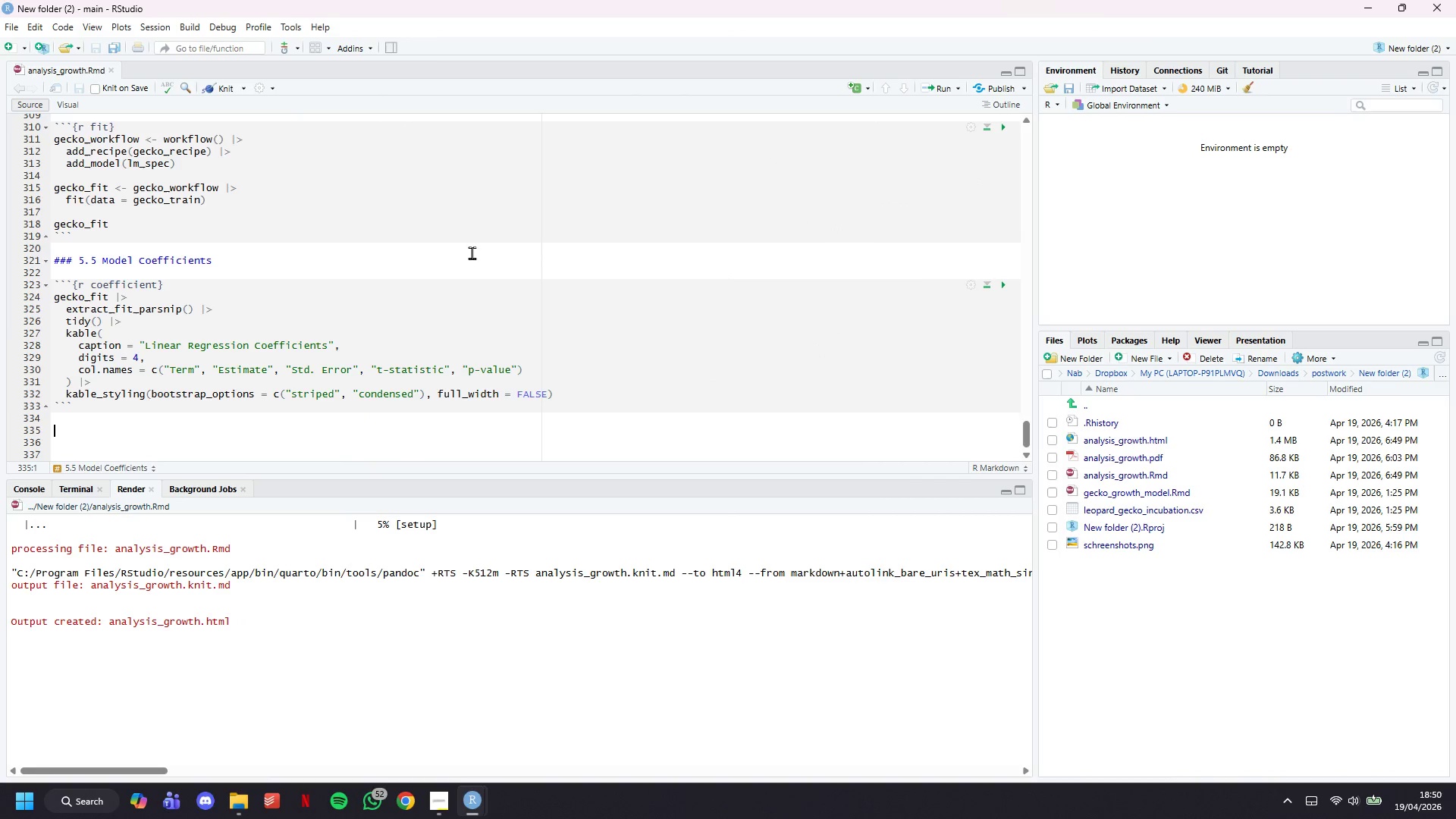 
scroll: coordinate [375, 326], scroll_direction: down, amount: 5.0
 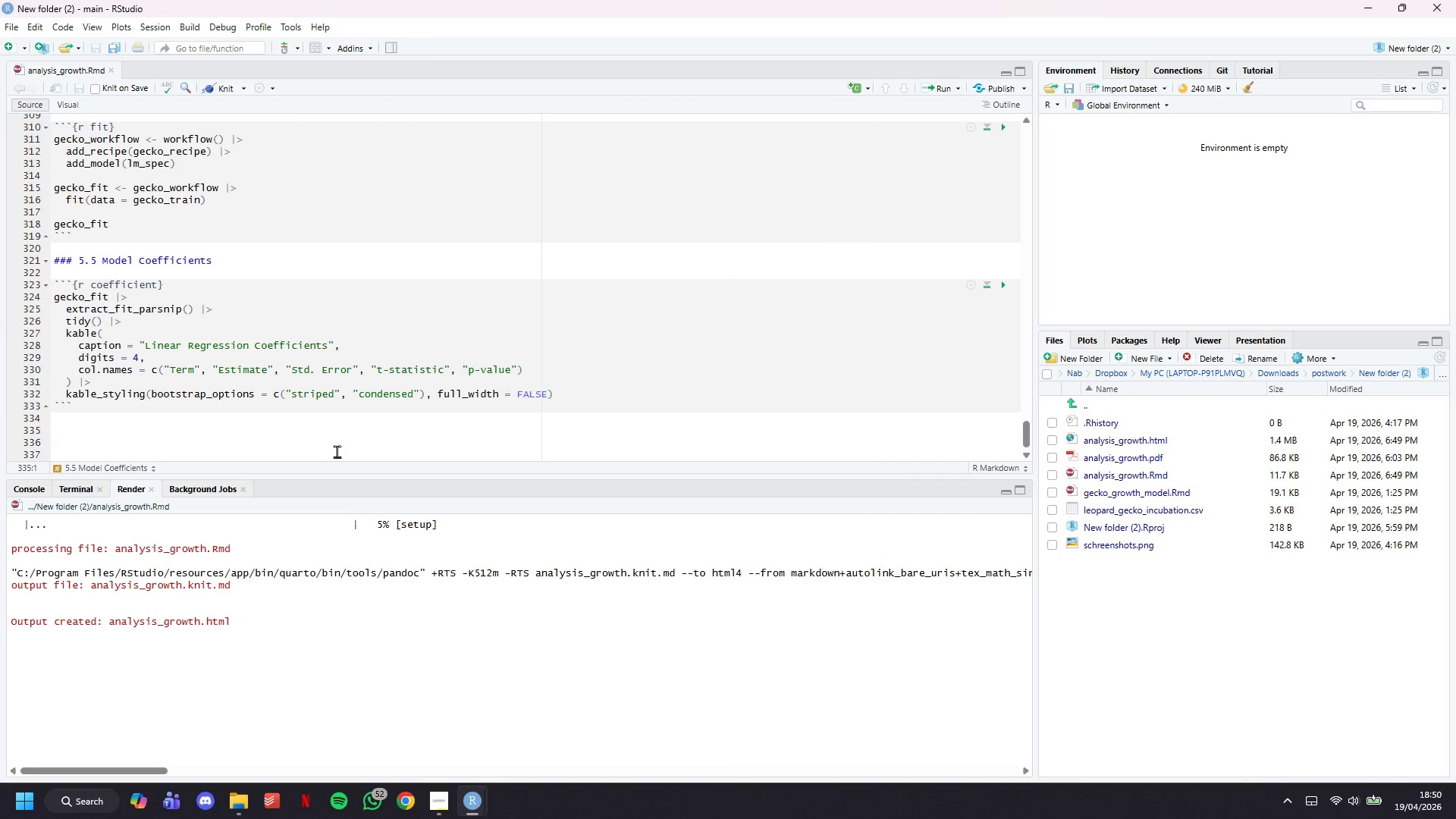 
wait(7.11)
 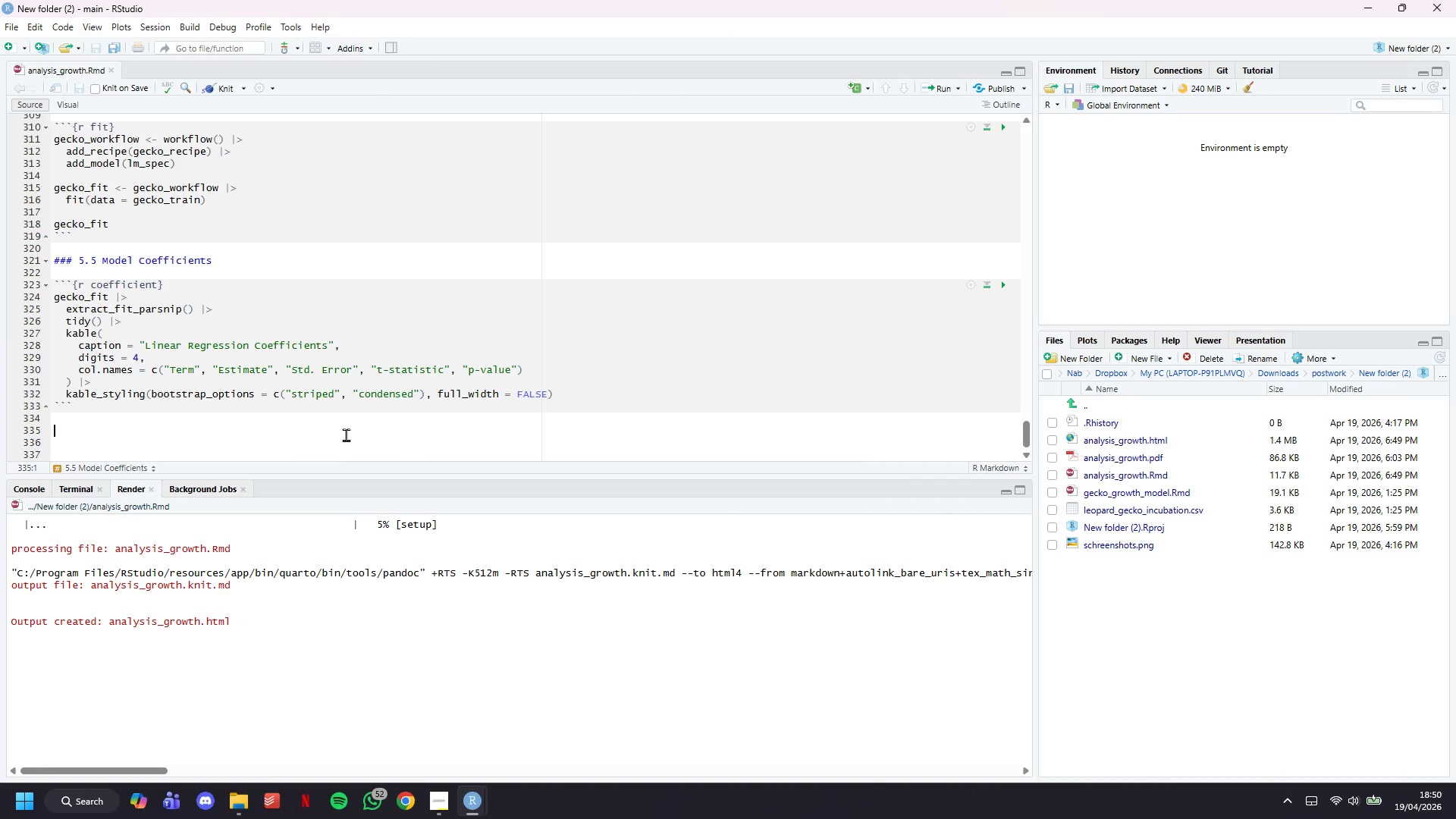 
type(****)
 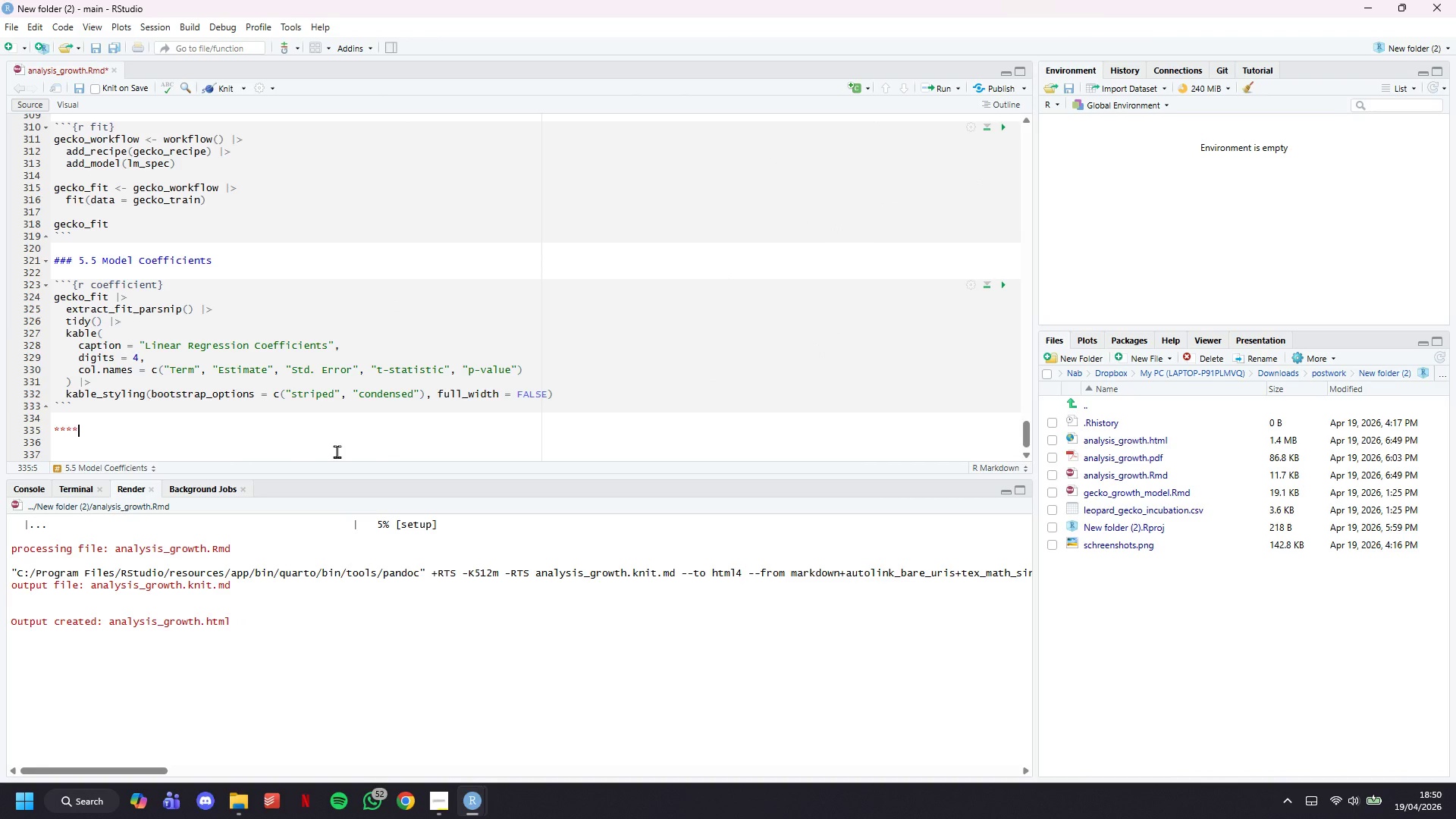 
key(ArrowLeft)
 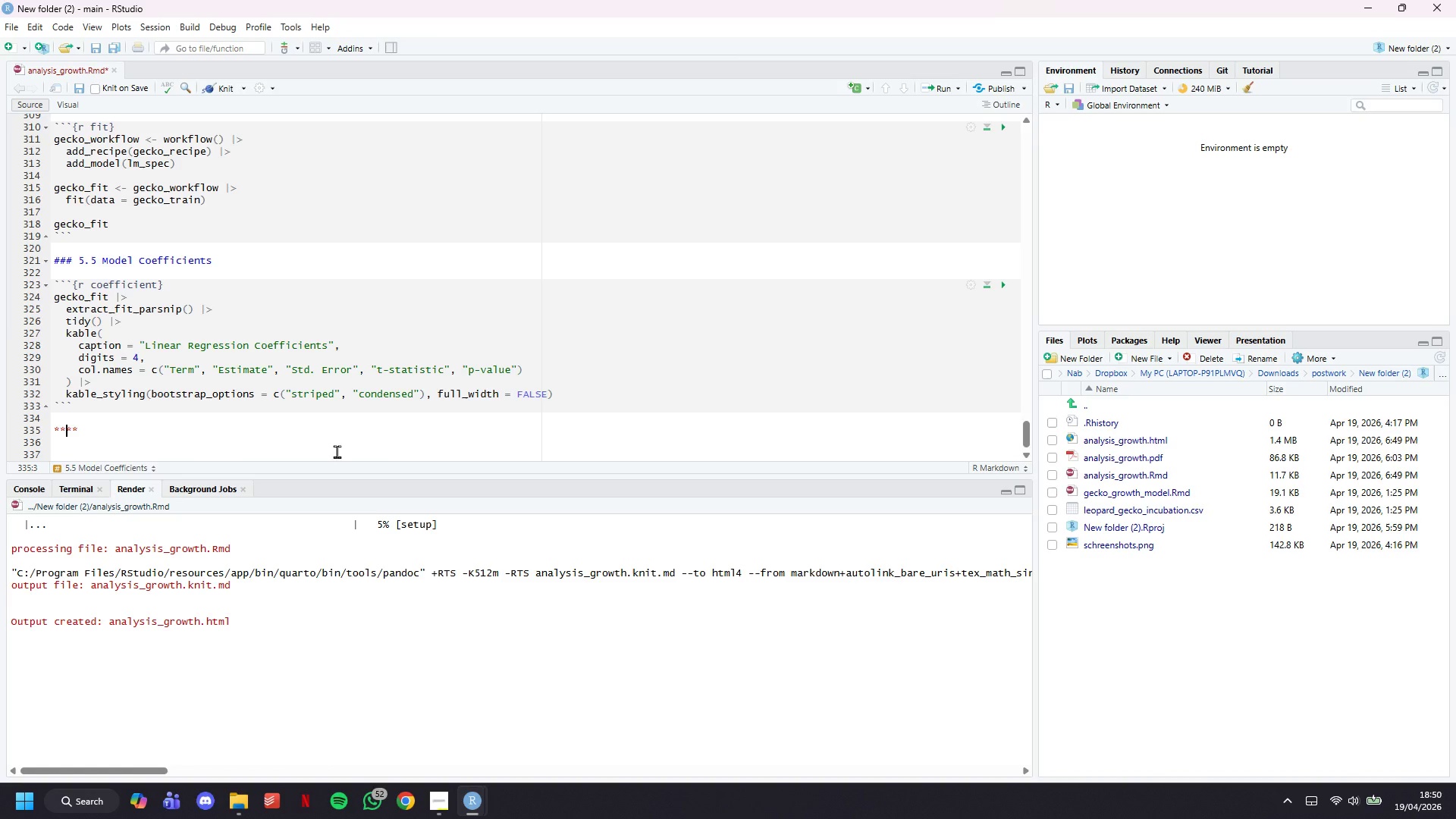 
key(ArrowLeft)
 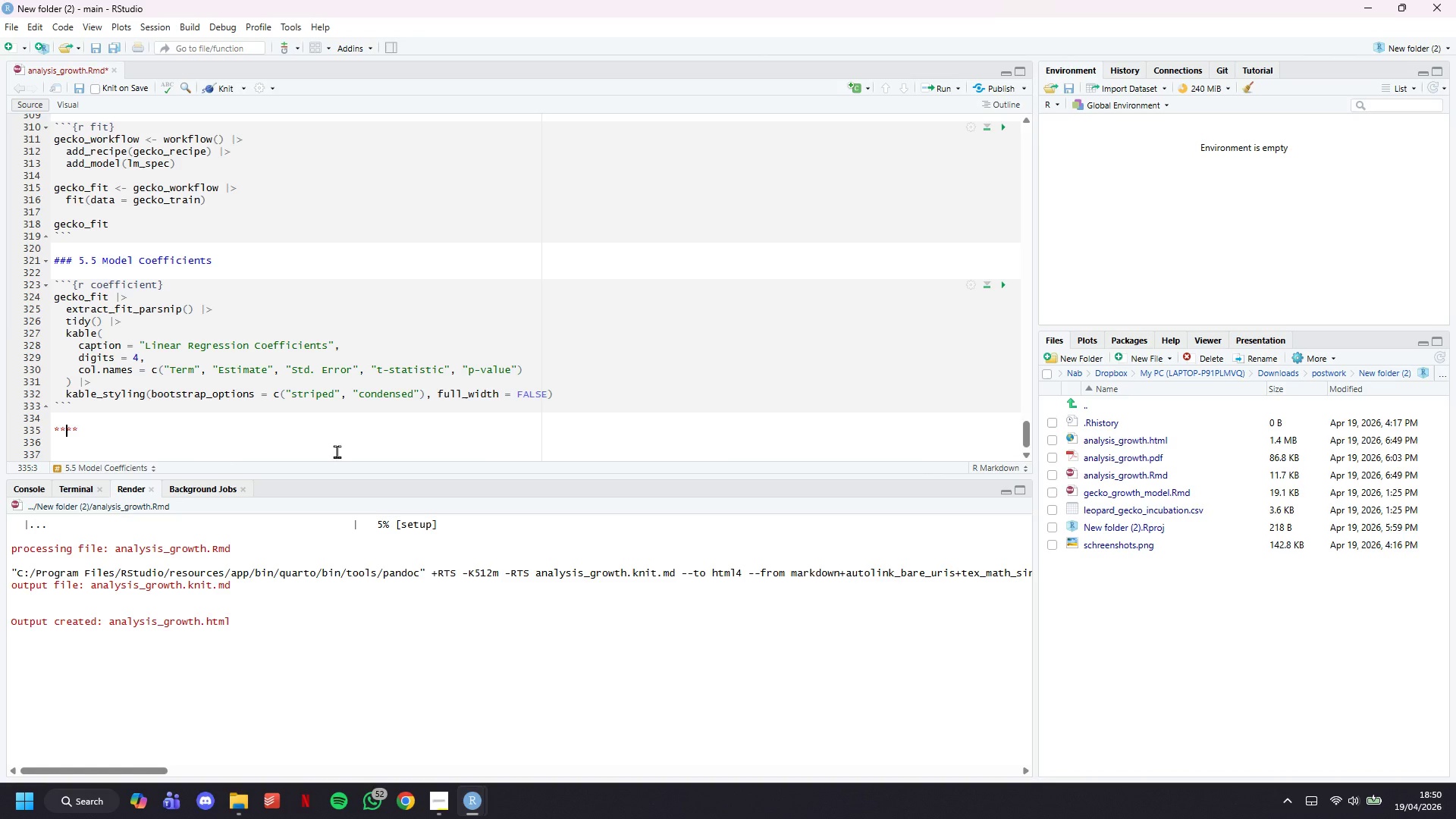 
type(Inrepeting the coefficients)
 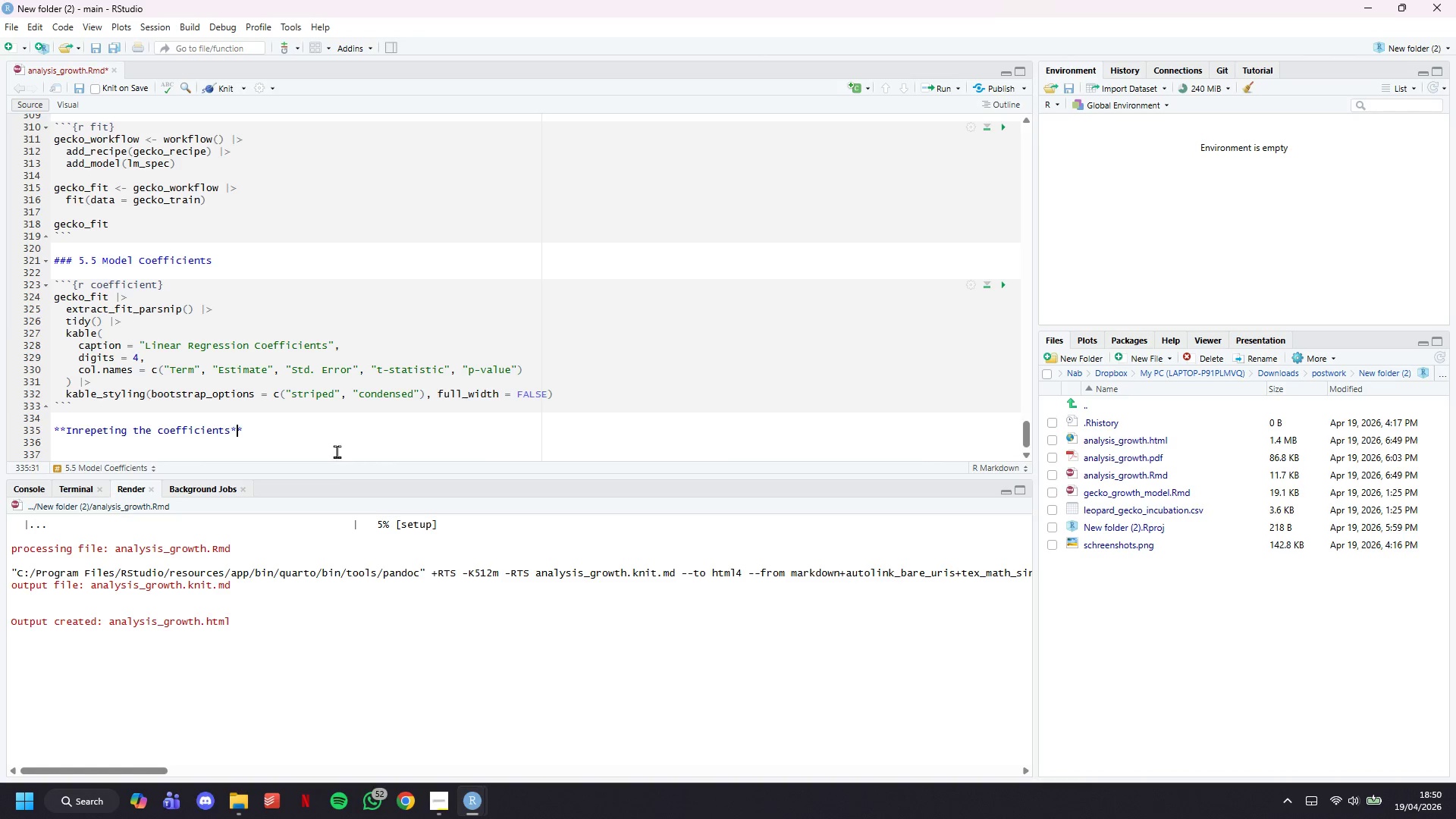 
key(ArrowRight)
 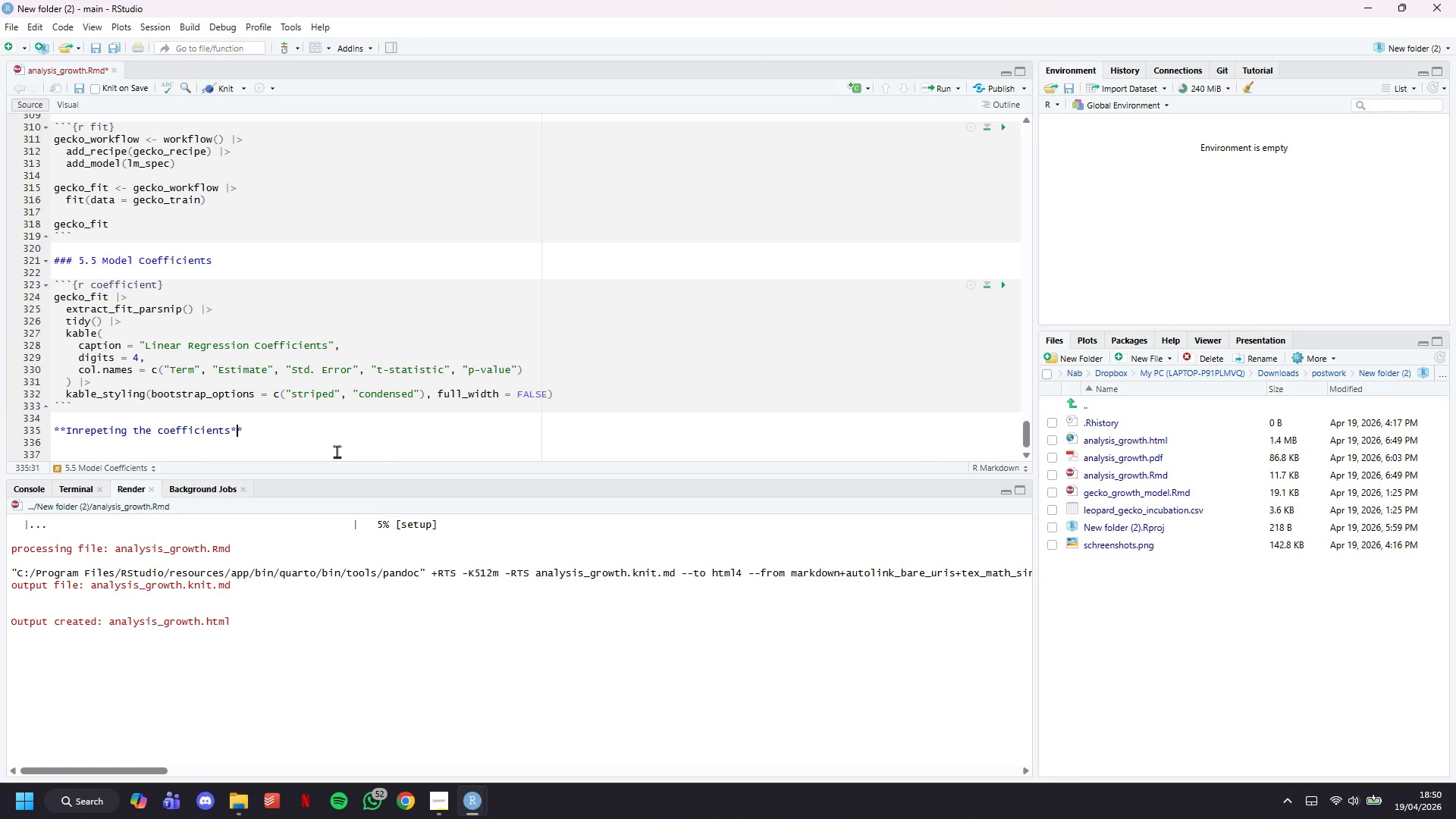 
key(ArrowRight)
 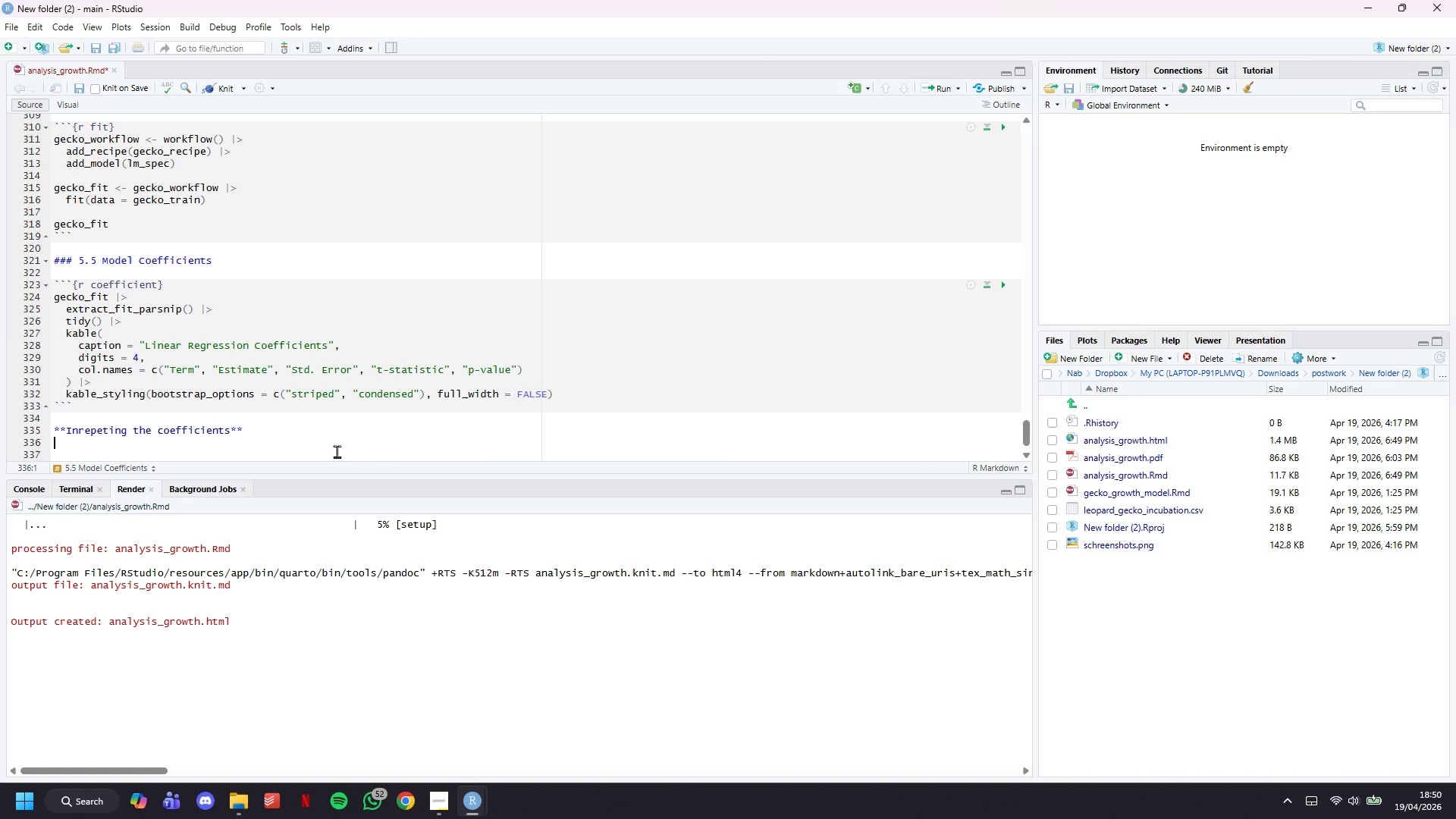 
key(Enter)
 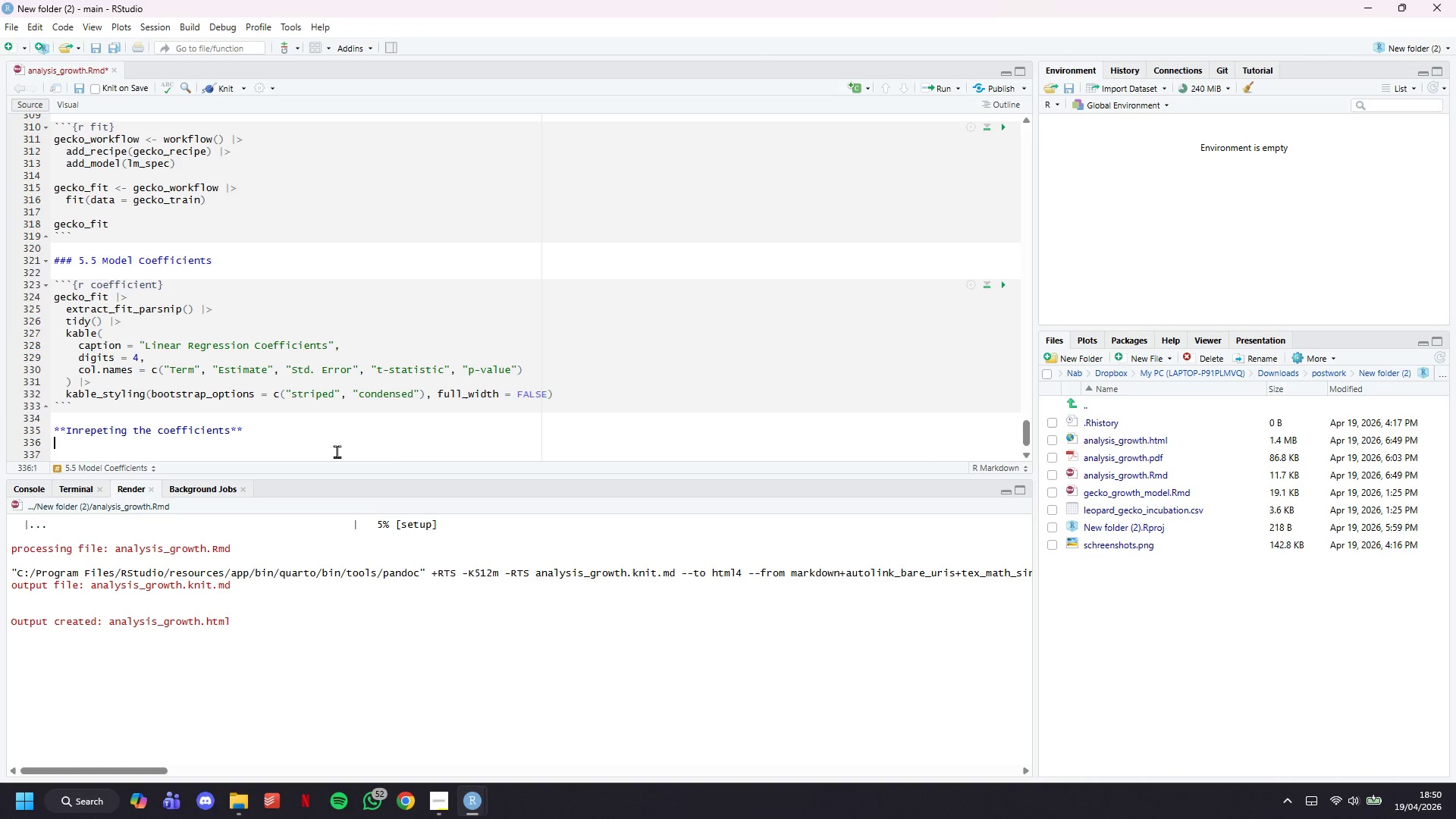 
key(Enter)
 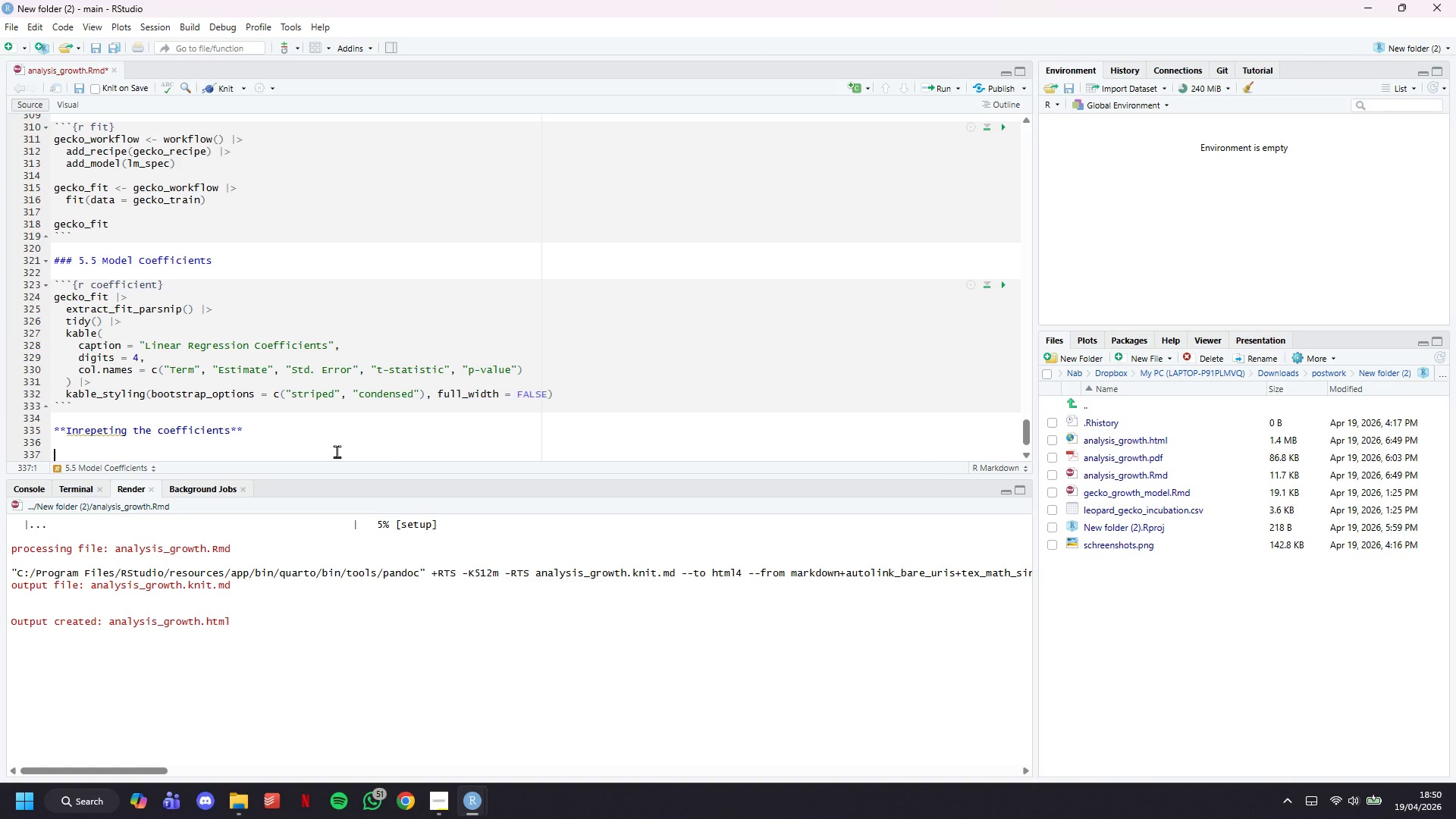 
wait(14.41)
 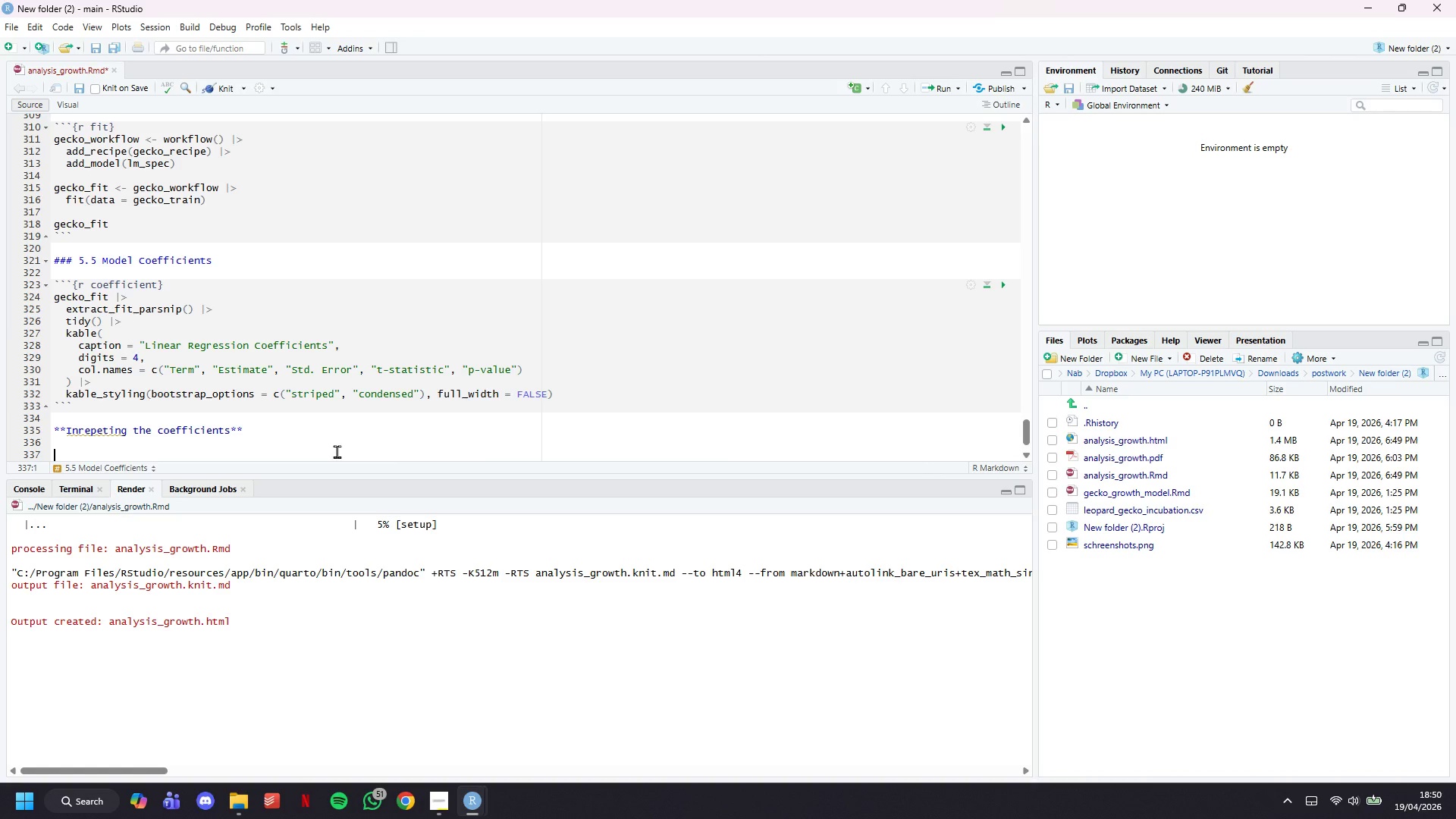 
key(ArrowUp)
 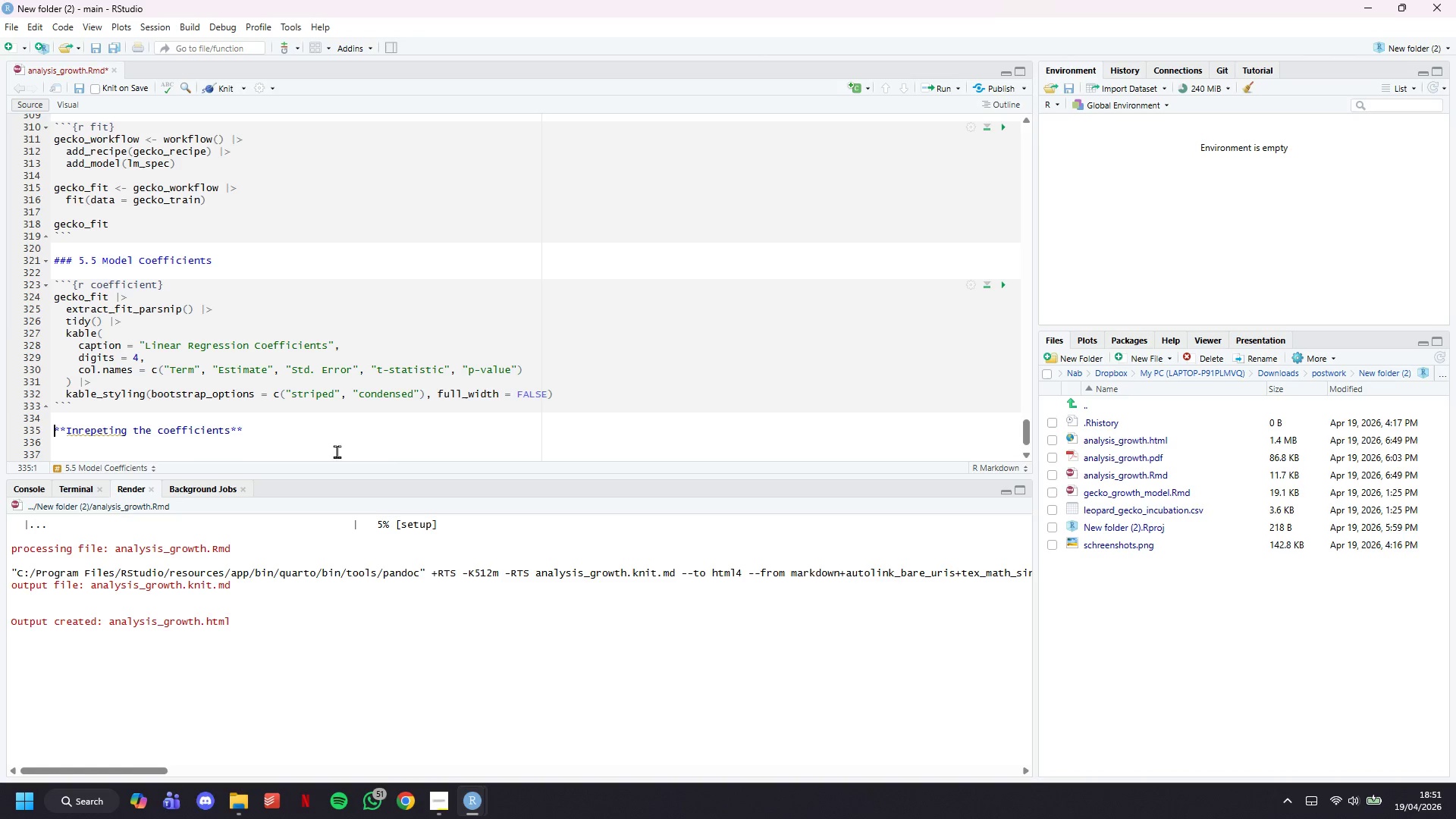 
key(ArrowUp)
 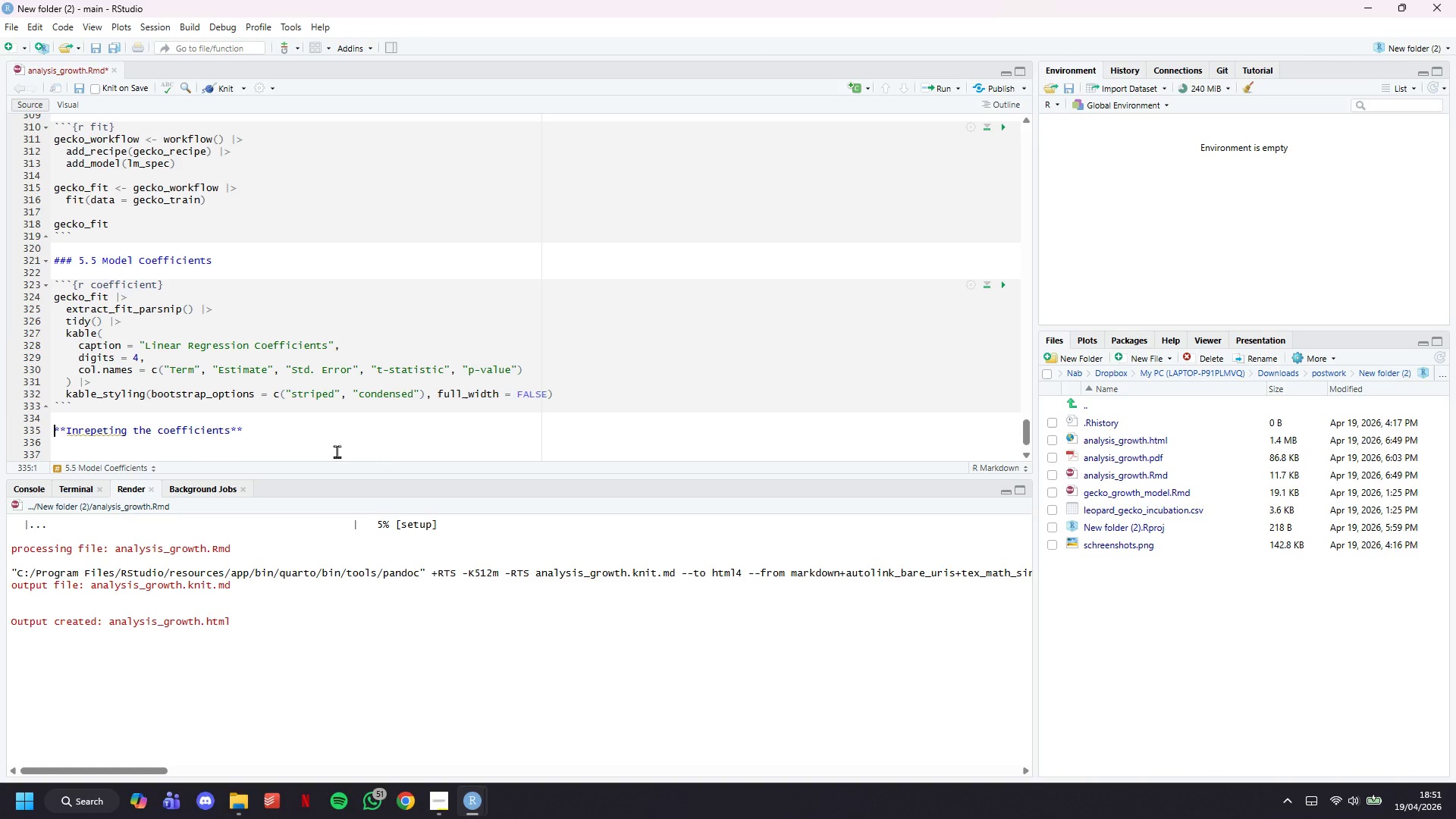 
key(ArrowRight)
 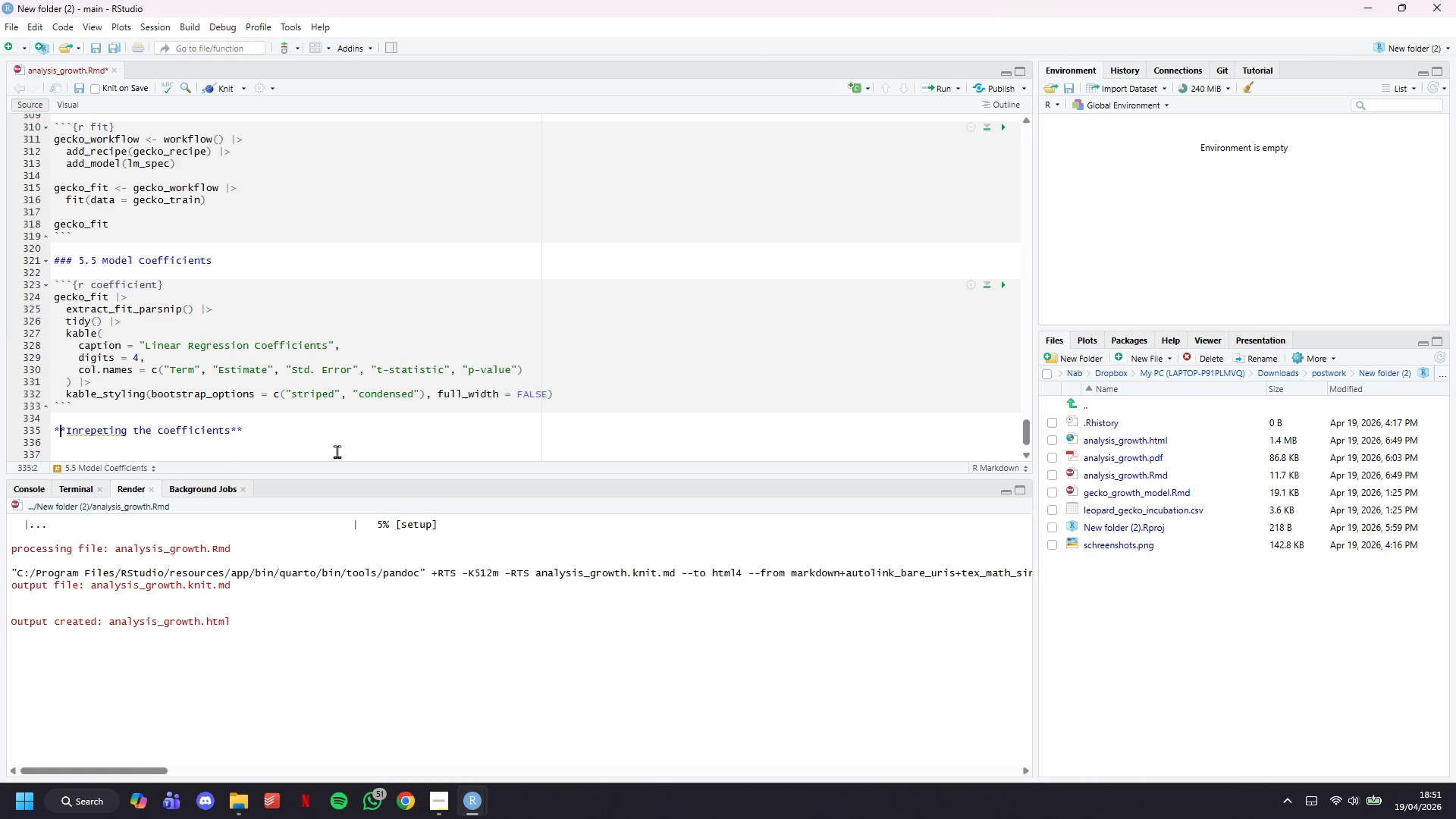 
key(ArrowRight)
 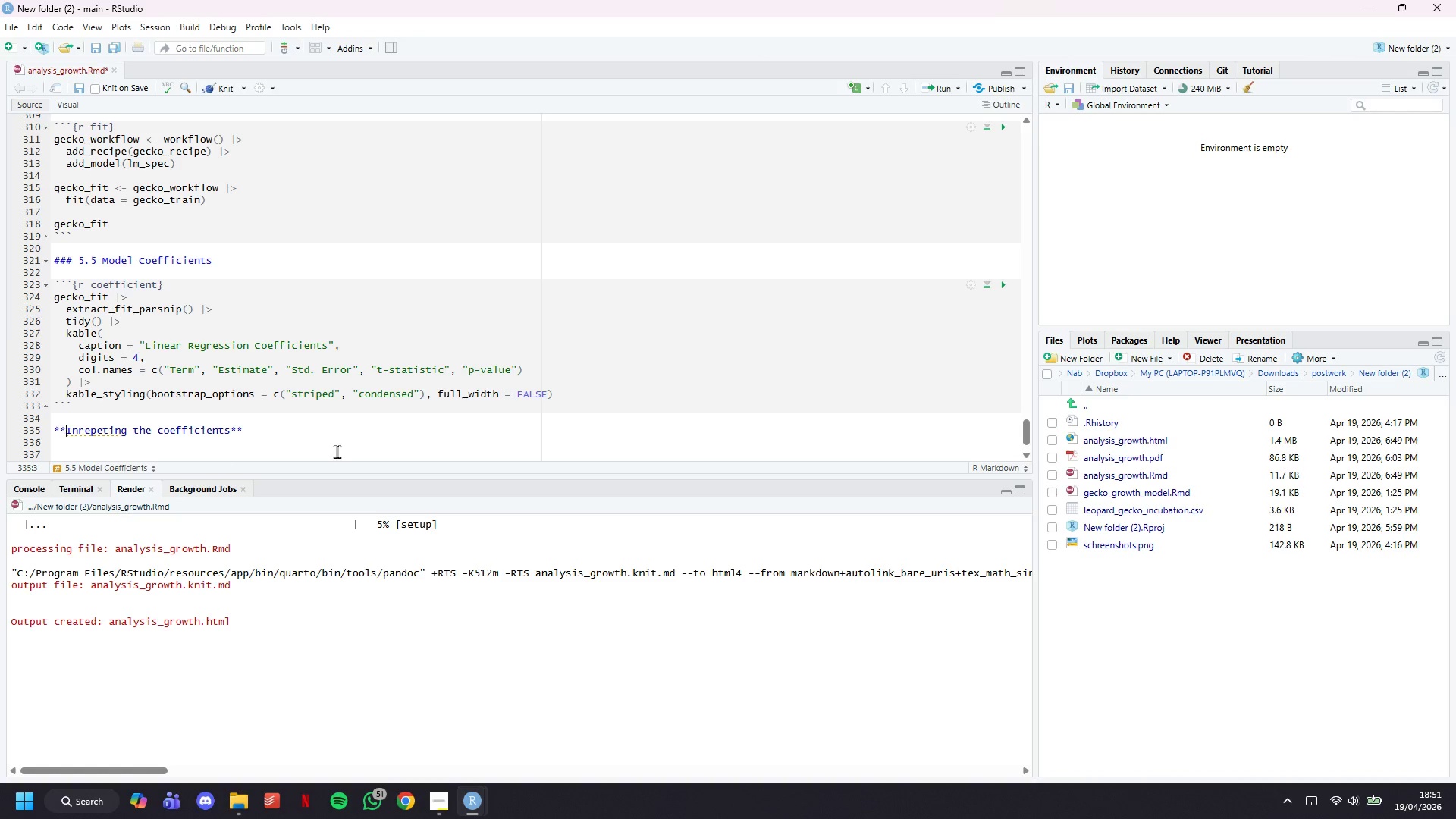 
key(ArrowRight)
 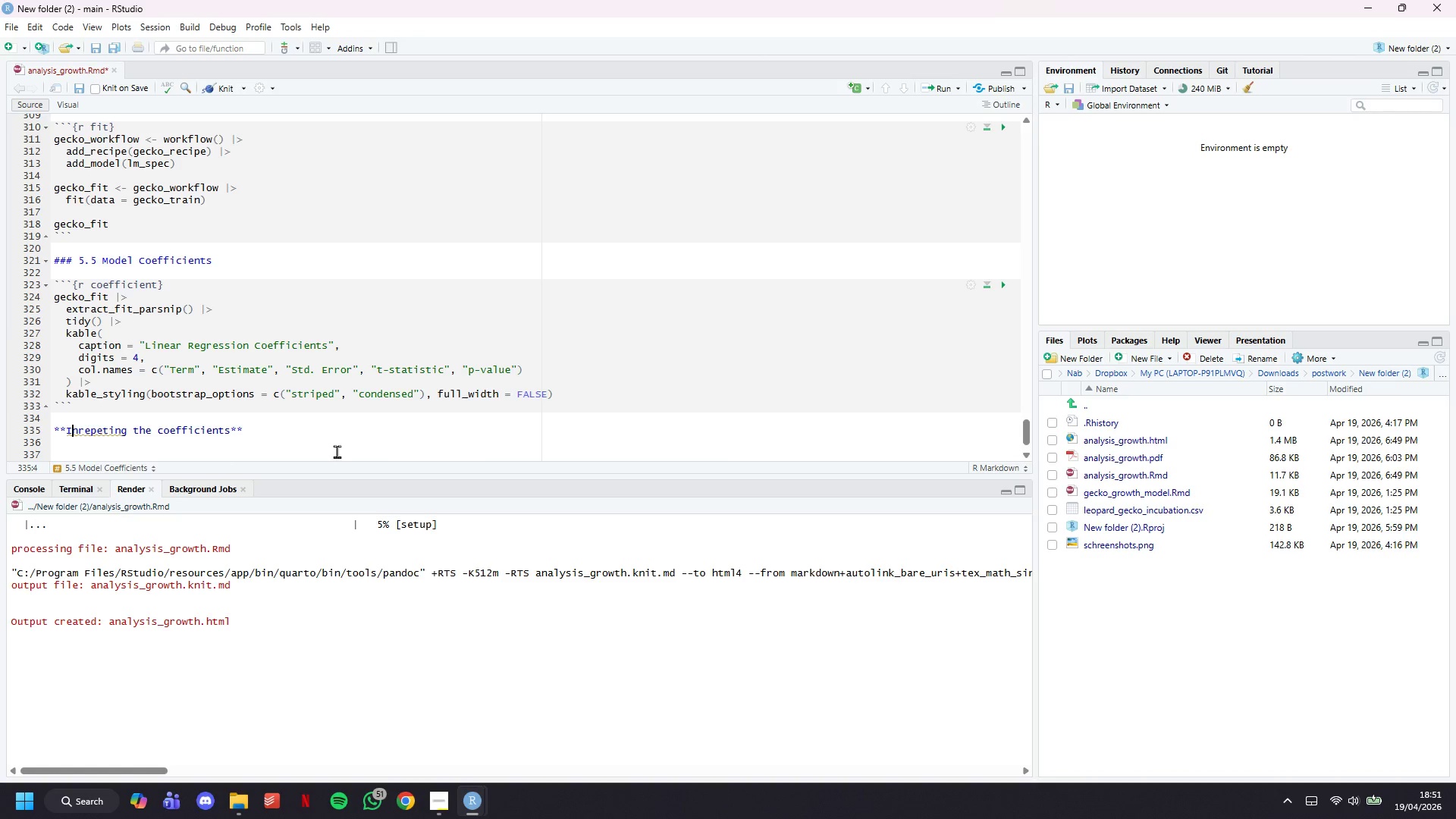 
key(ArrowRight)
 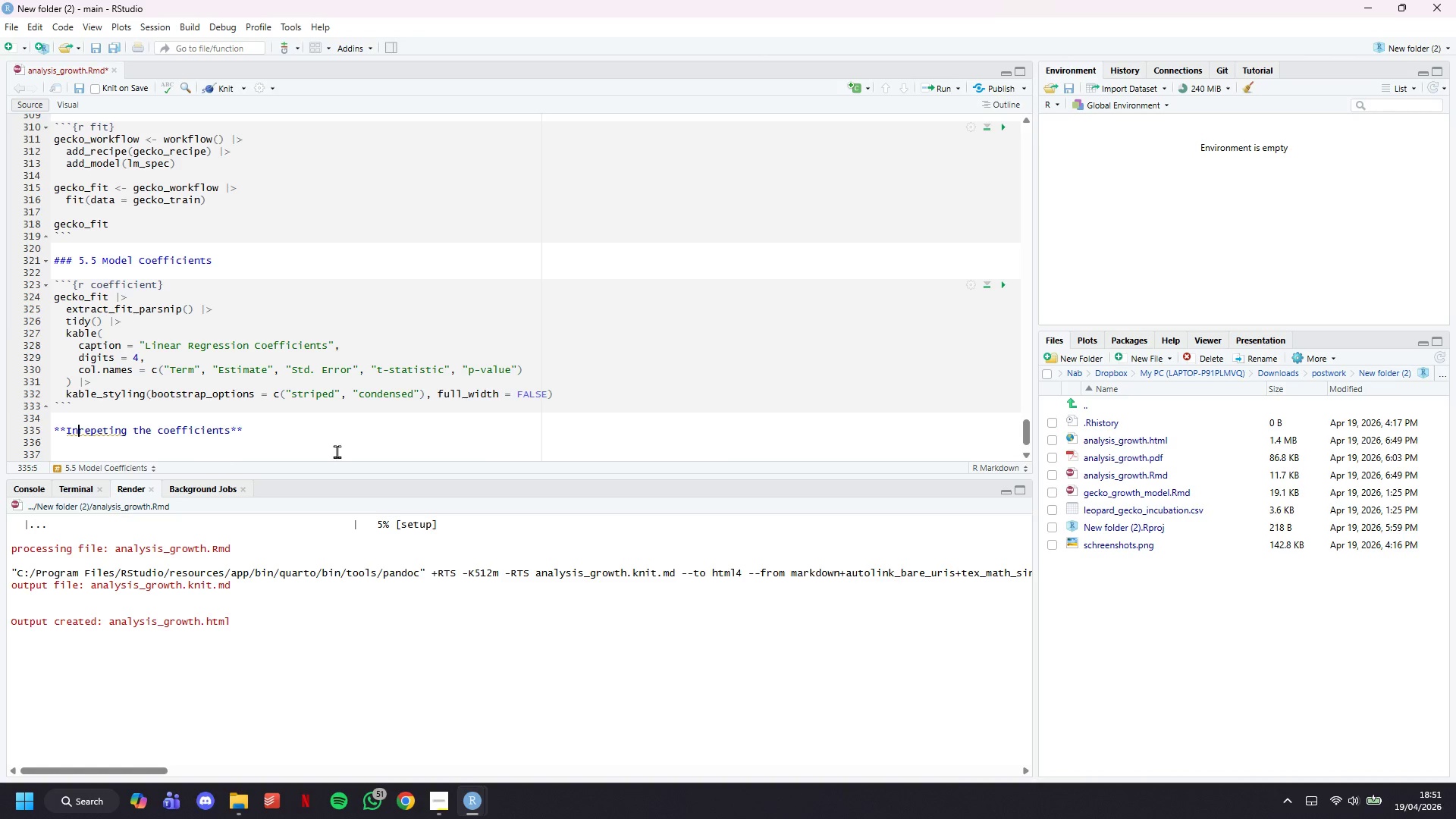 
key(T)
 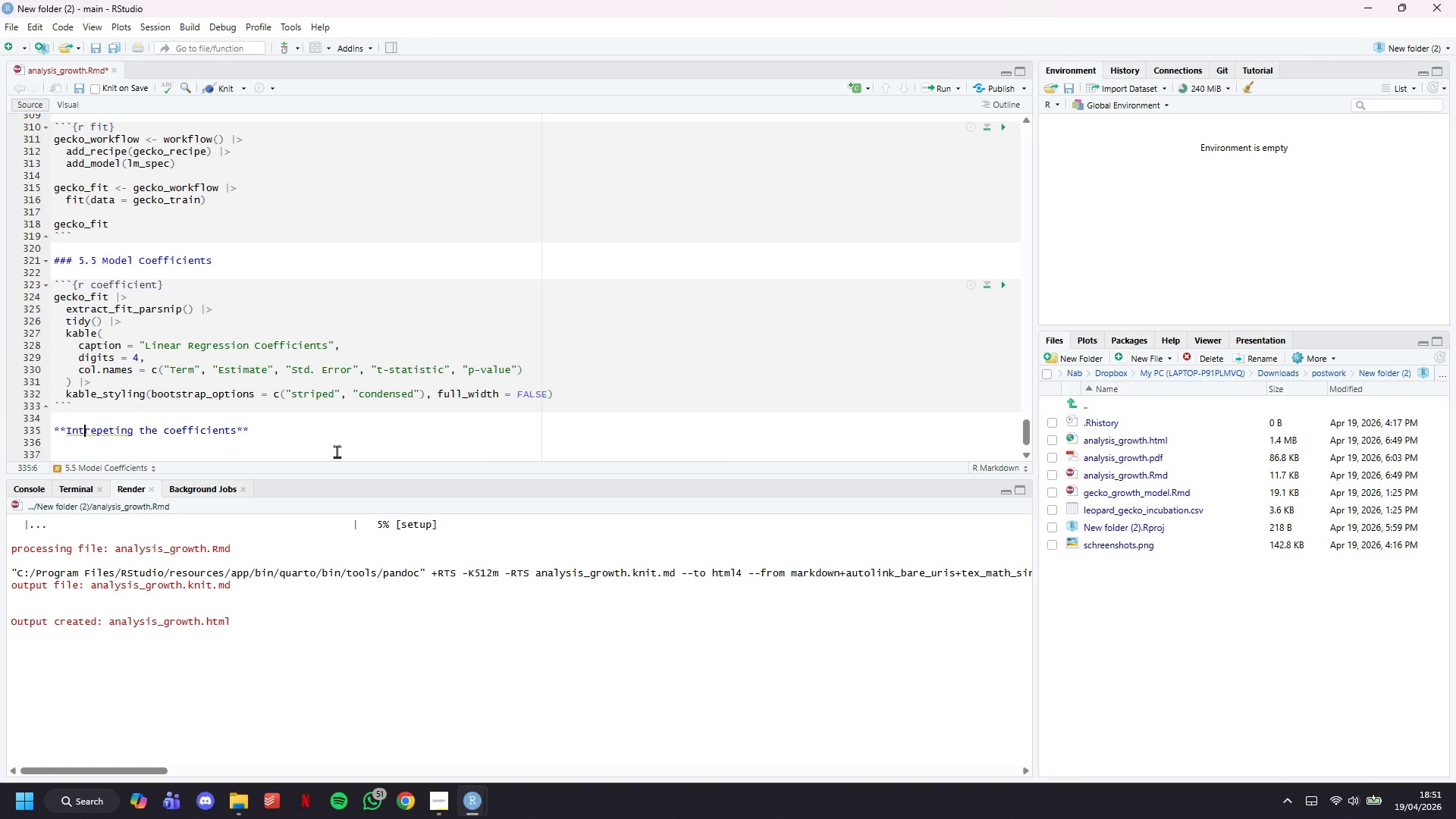 
key(ArrowDown)
 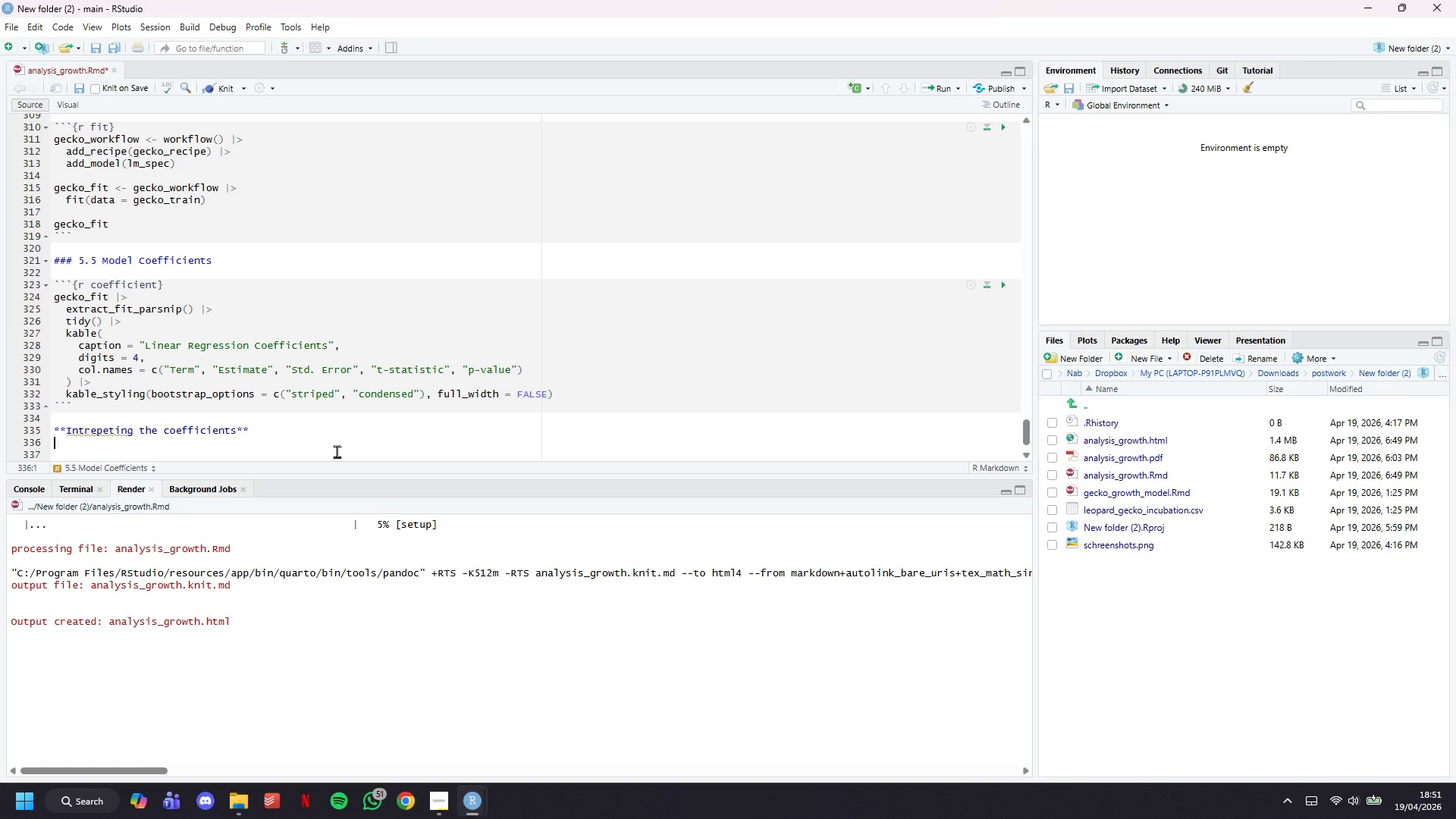 
key(Enter)
 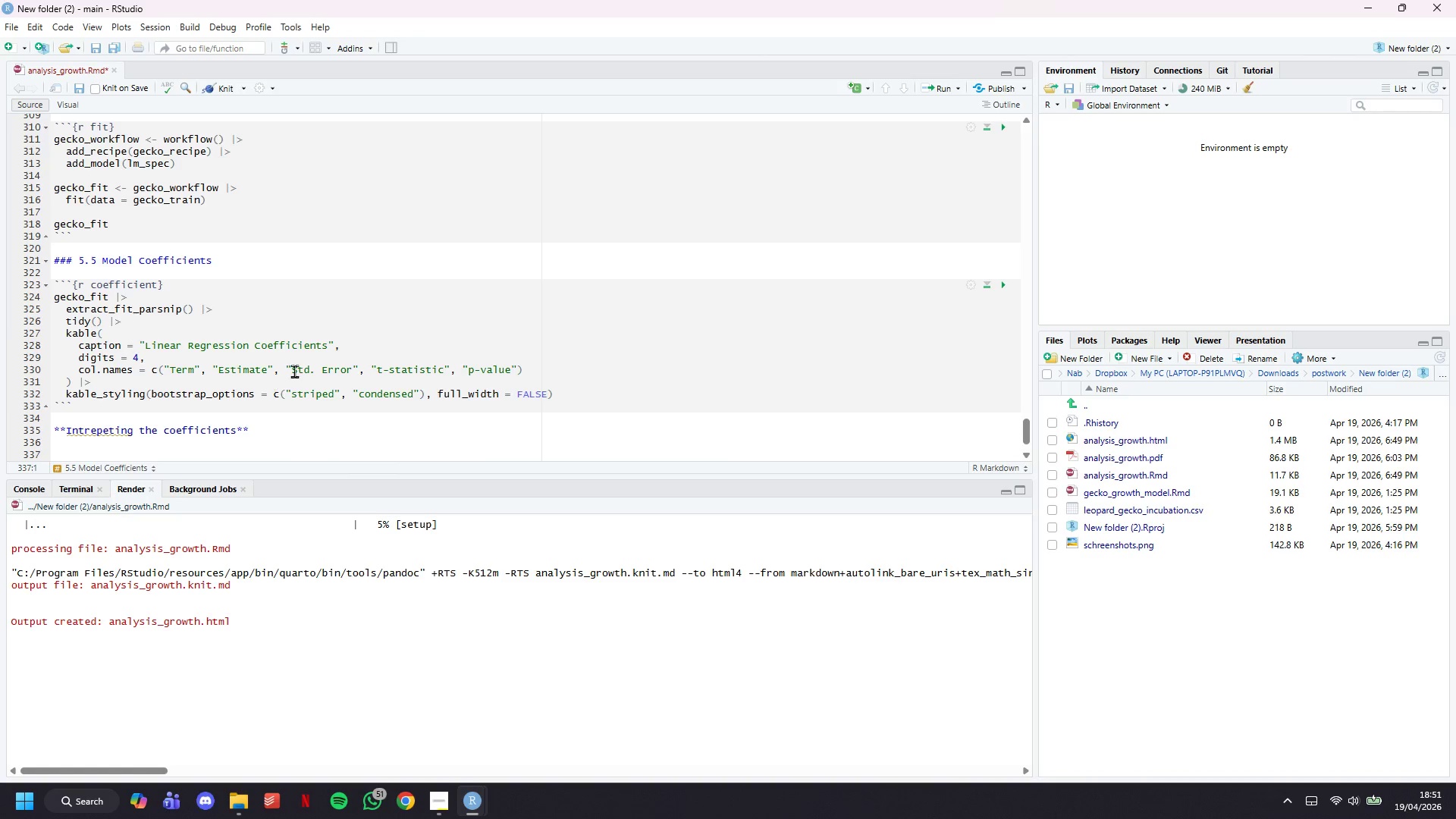 
scroll: coordinate [316, 354], scroll_direction: down, amount: 7.0
 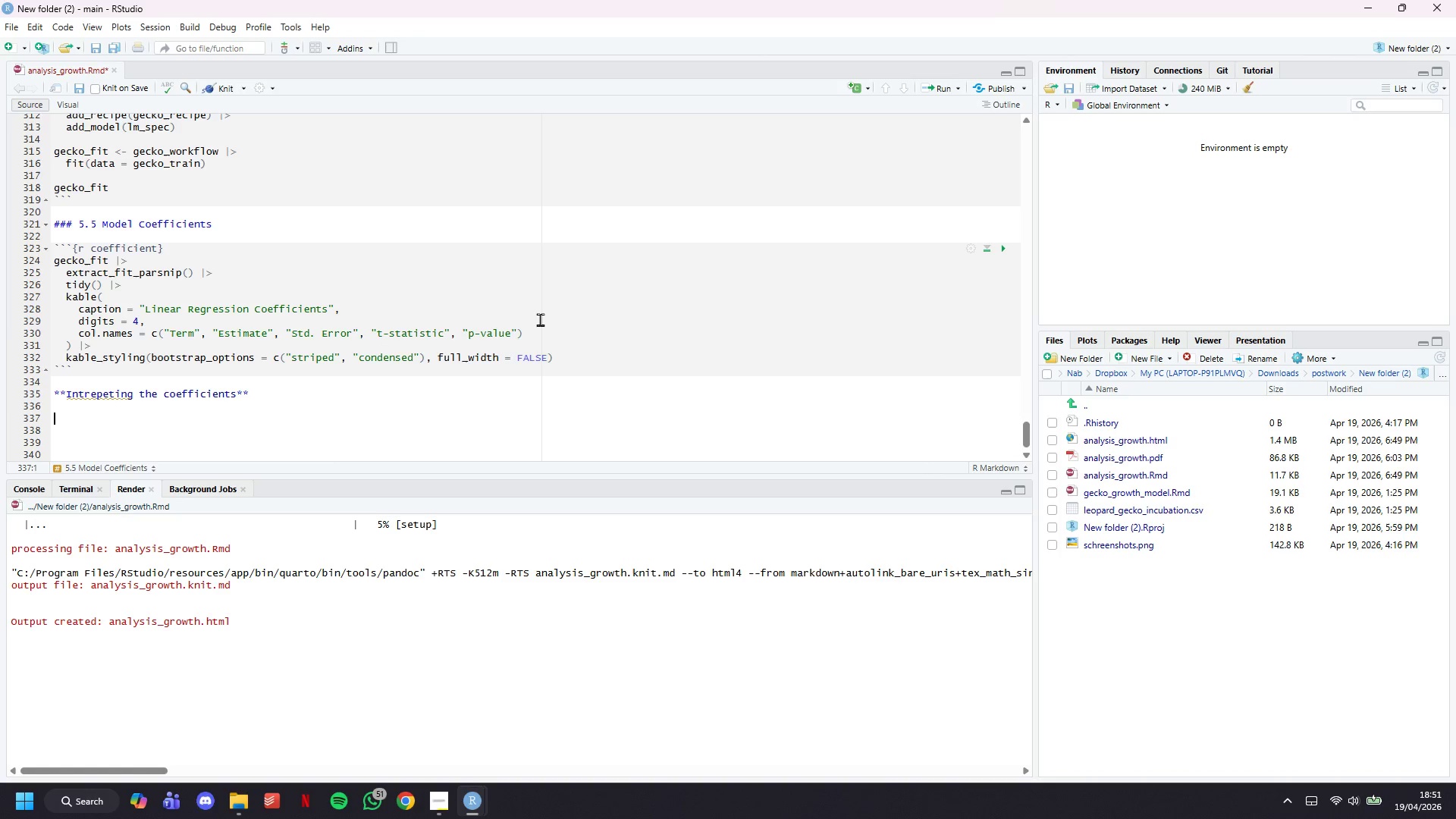 
wait(37.52)
 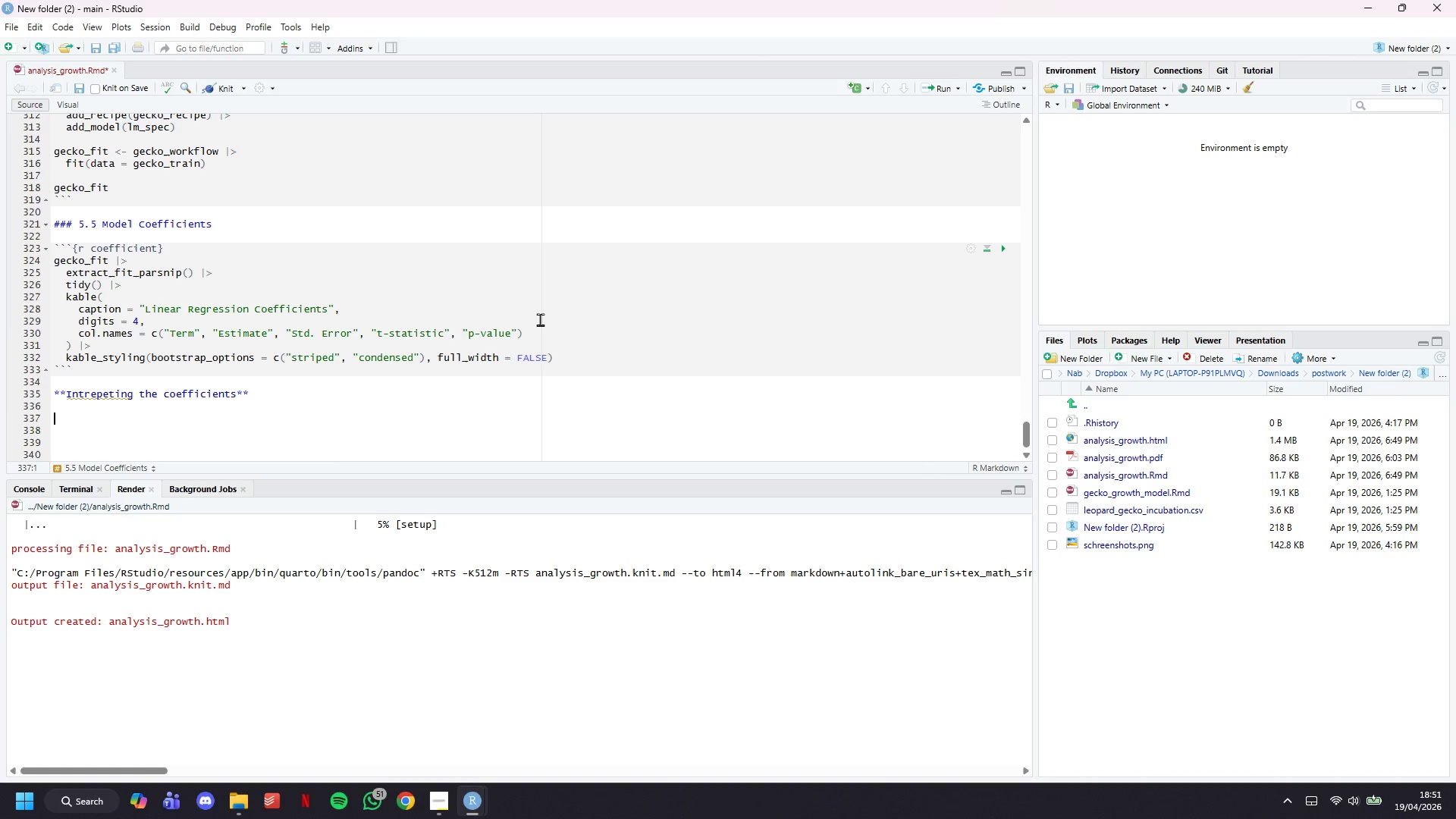 
scroll: coordinate [226, 387], scroll_direction: down, amount: 5.0
 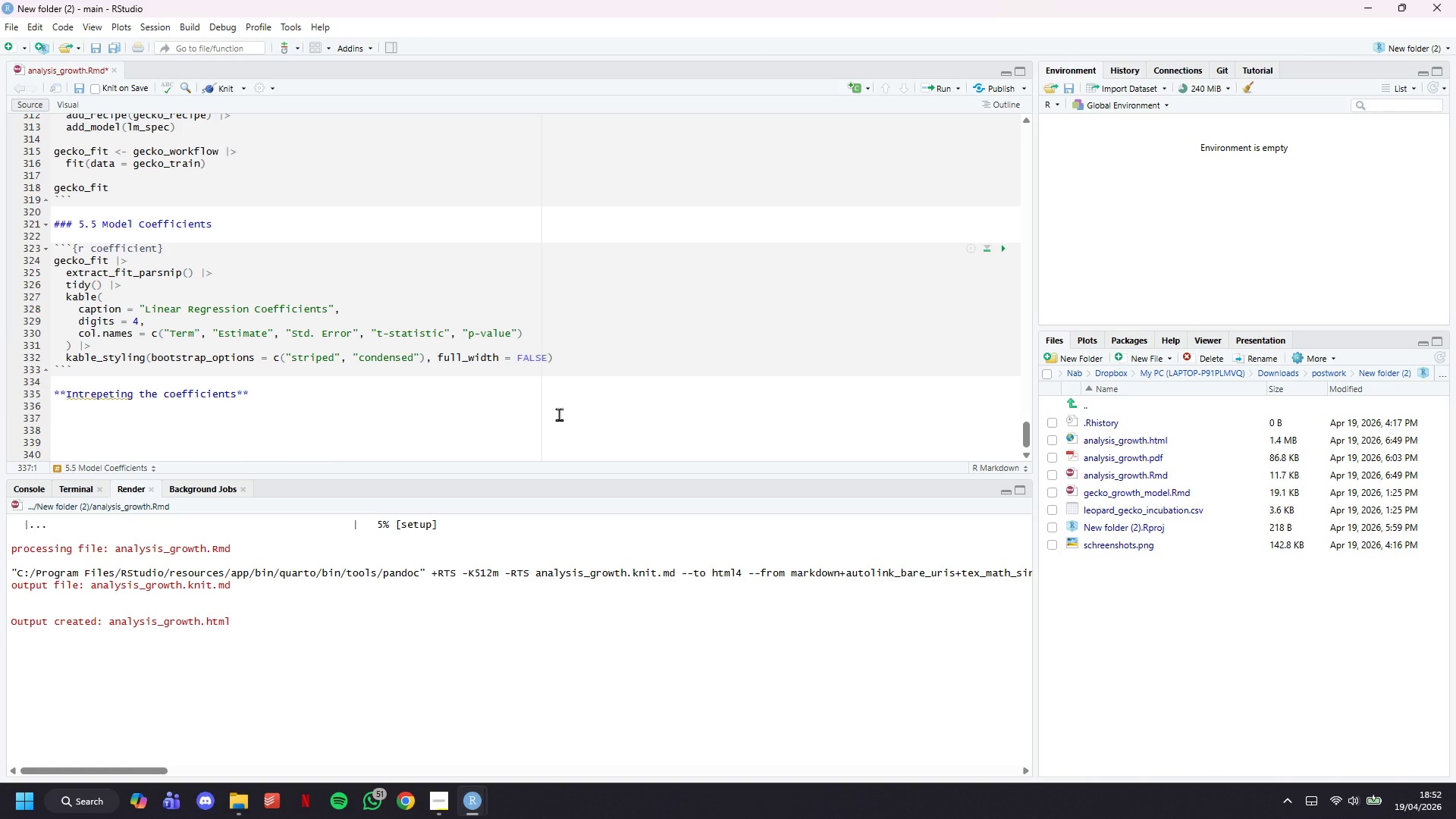 
wait(37.0)
 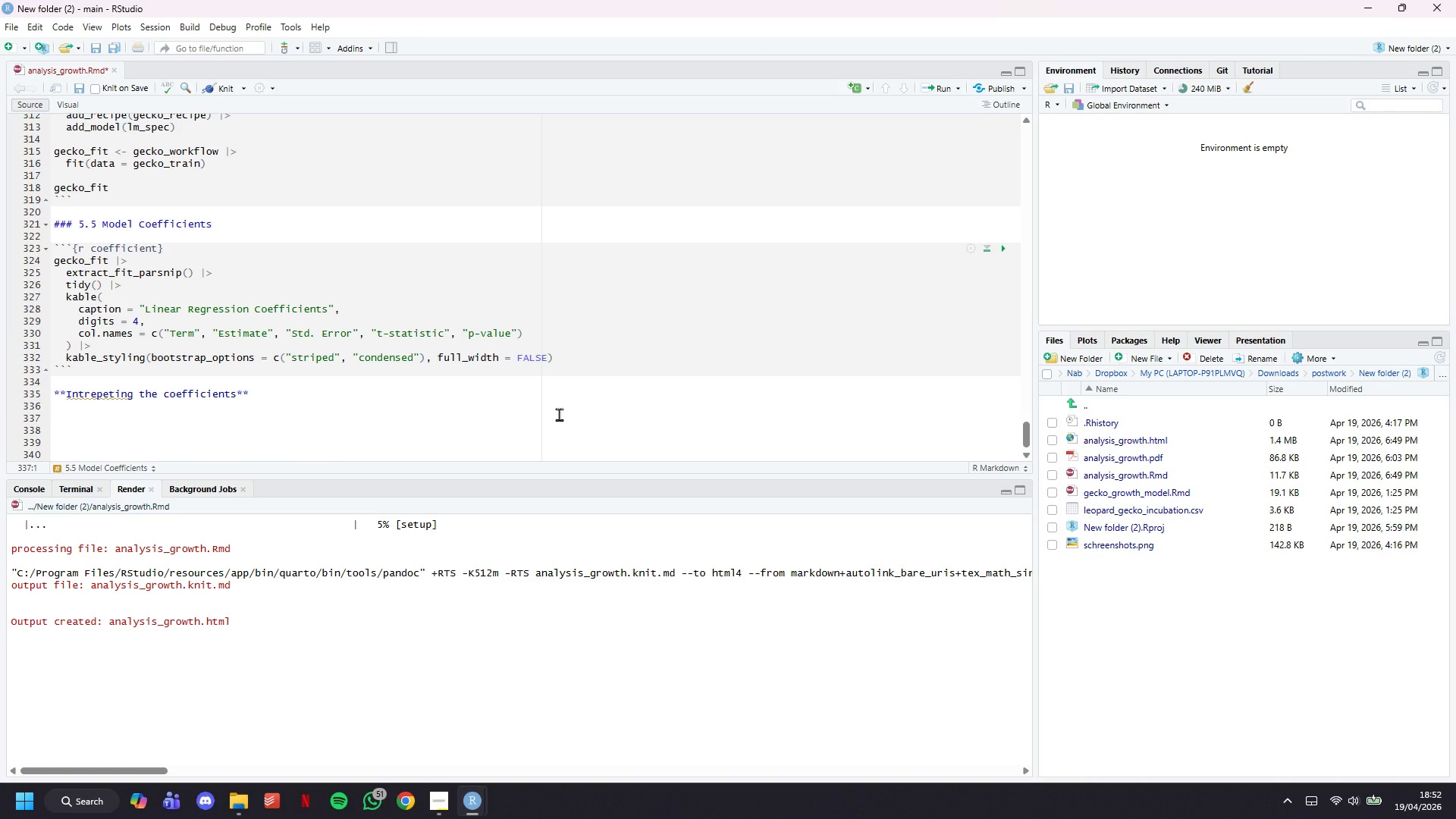 
scroll: coordinate [523, 321], scroll_direction: down, amount: 5.0
 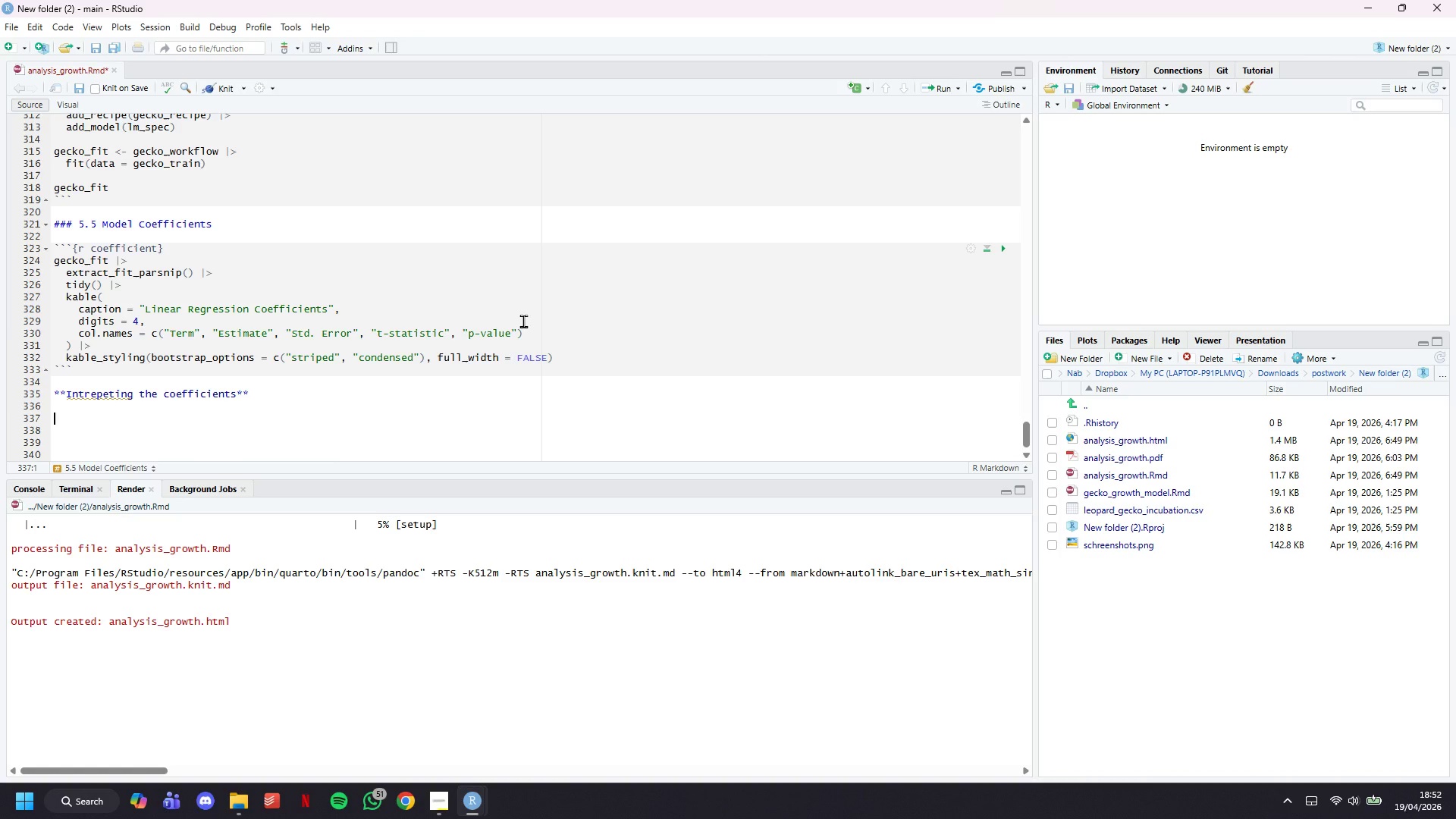 
type(- ****)
 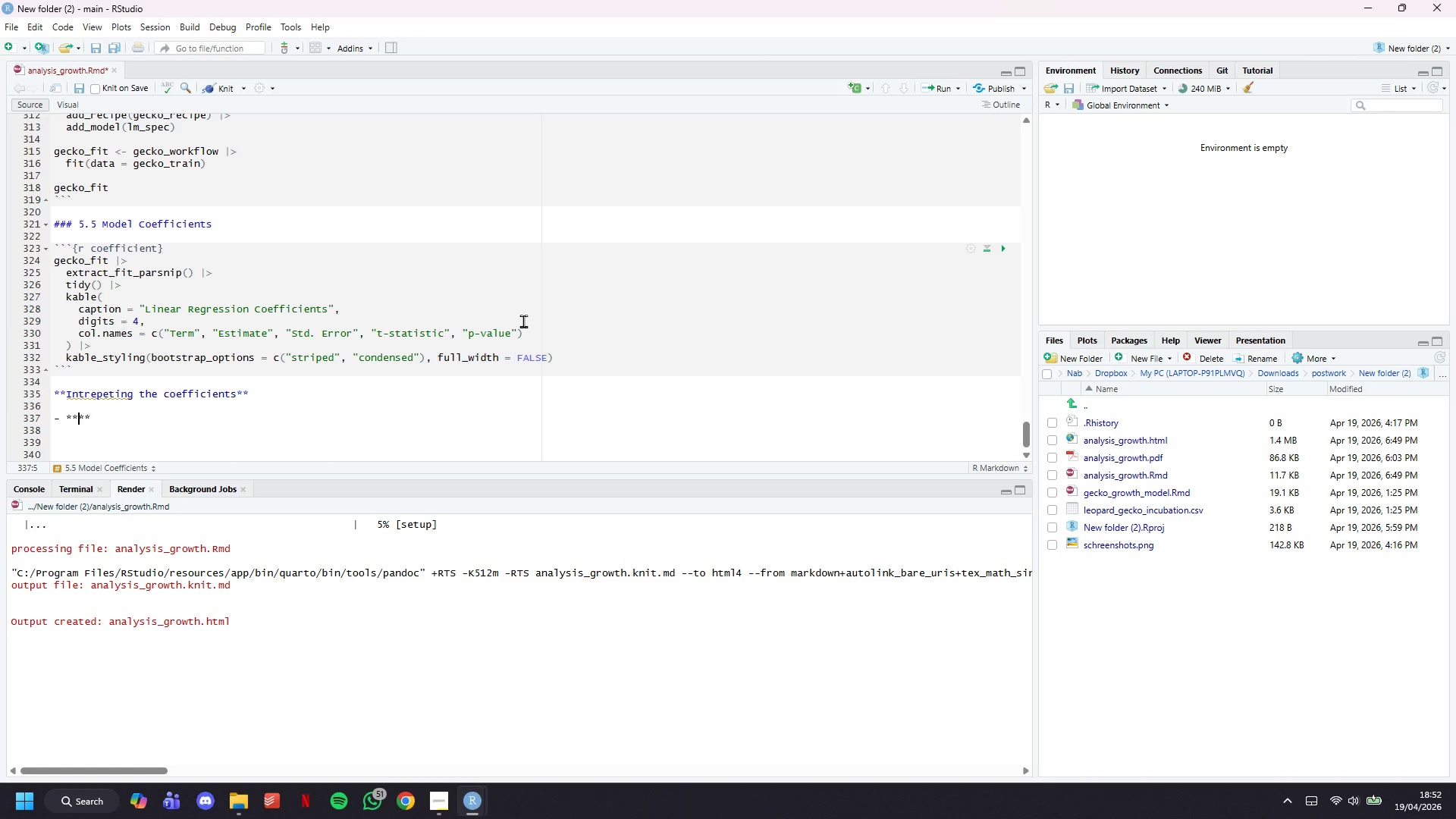 
 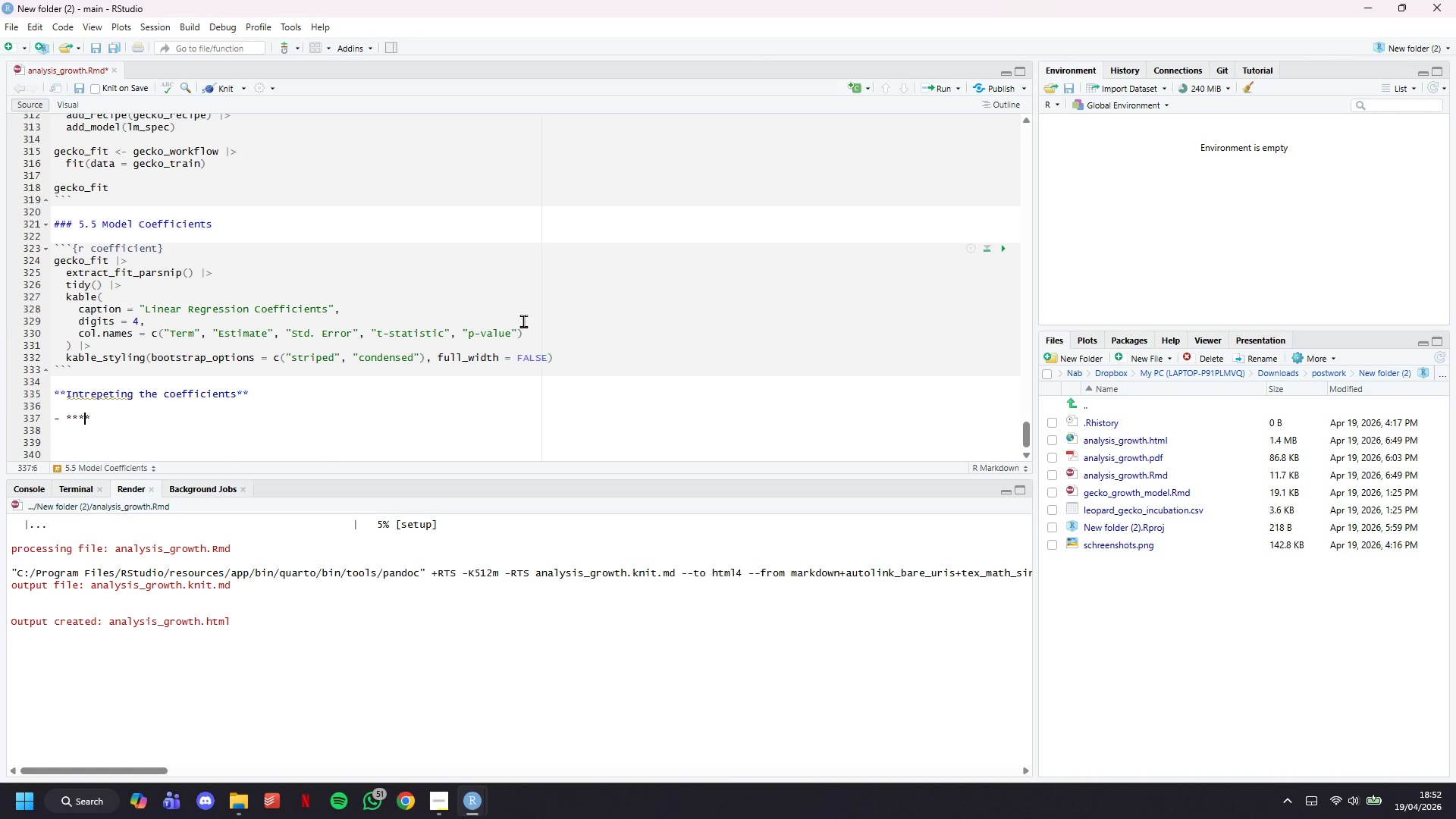 
key(ArrowLeft)
 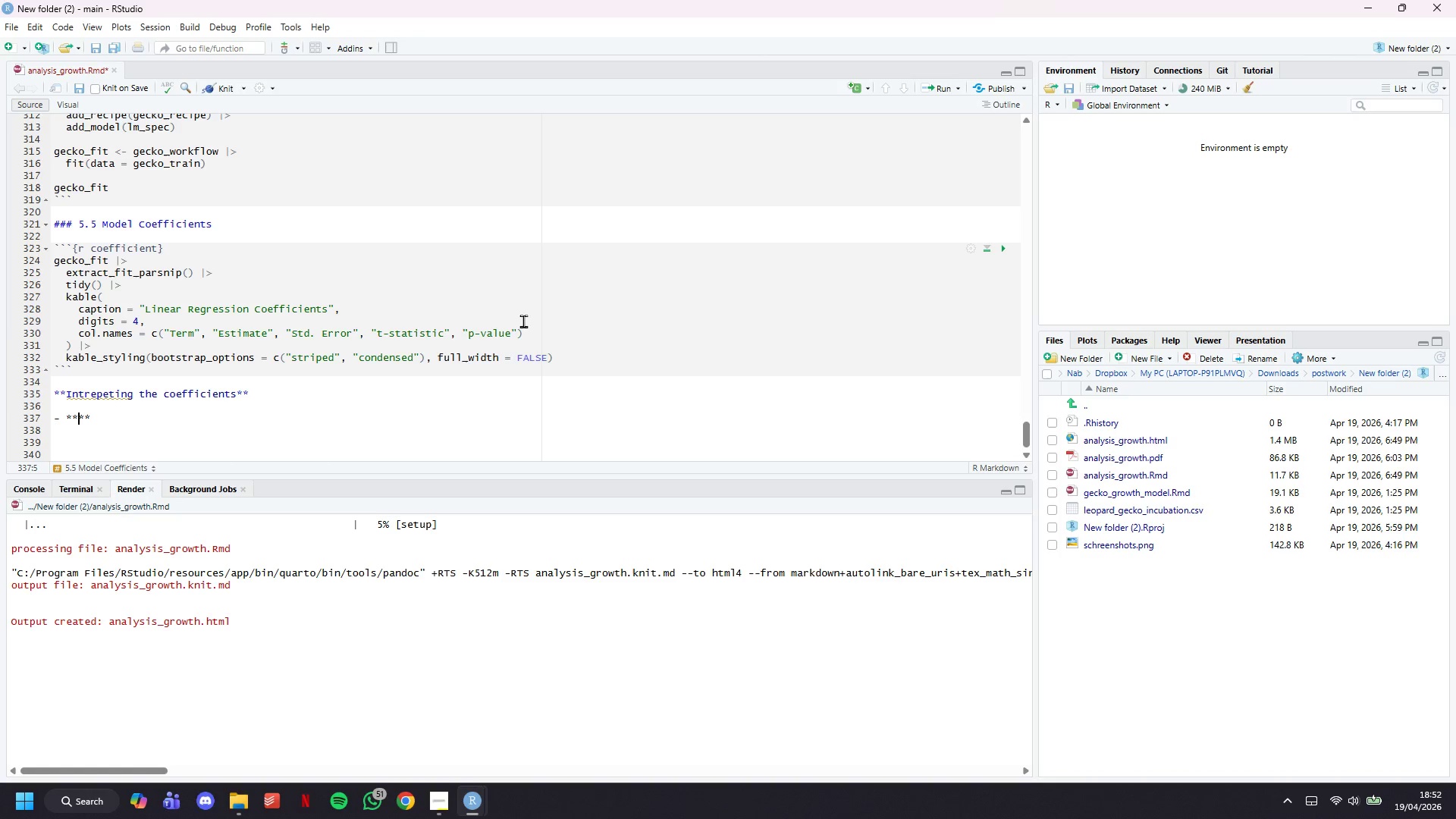 
key(ArrowLeft)
 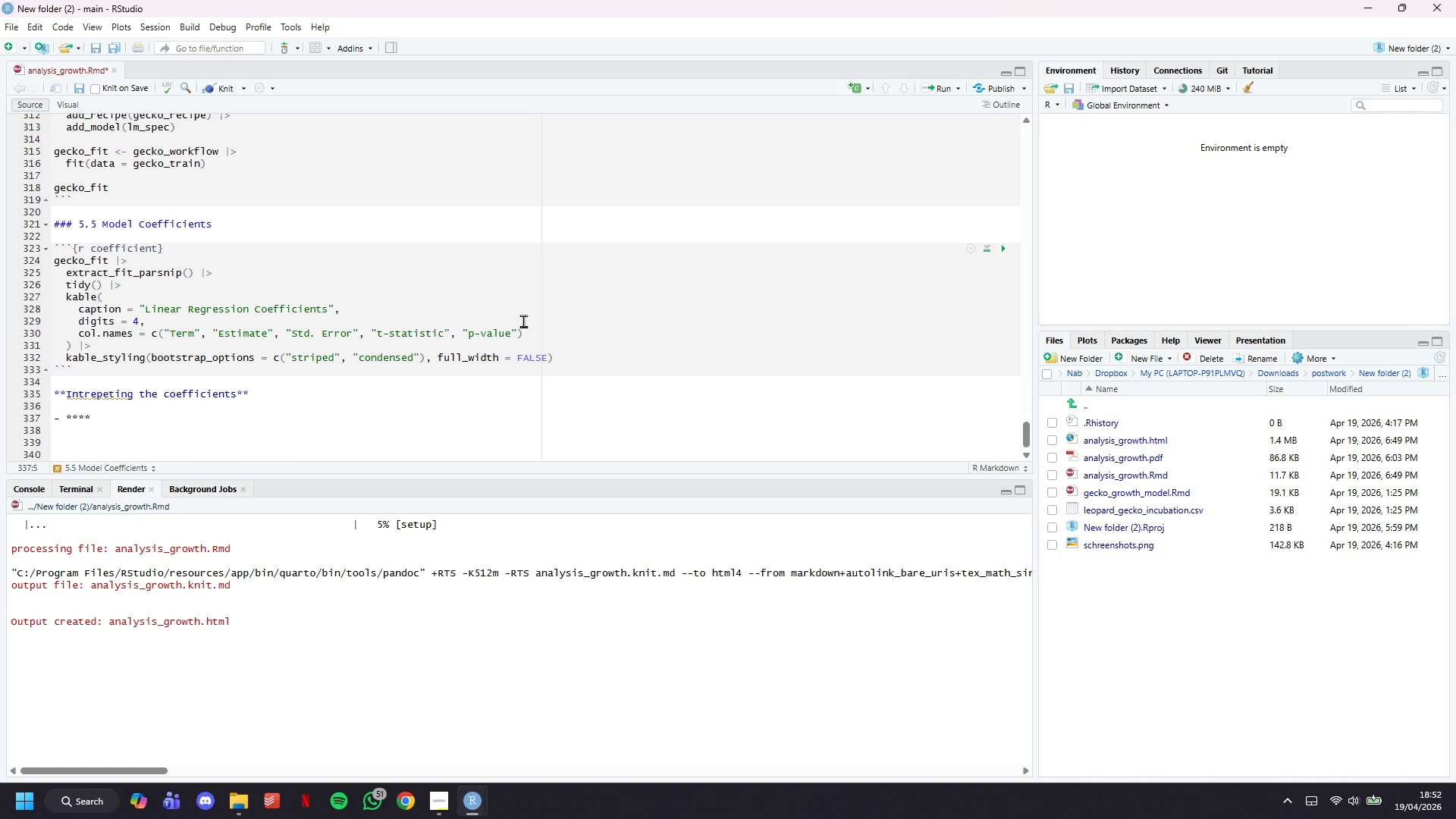 
type(Intercept )
 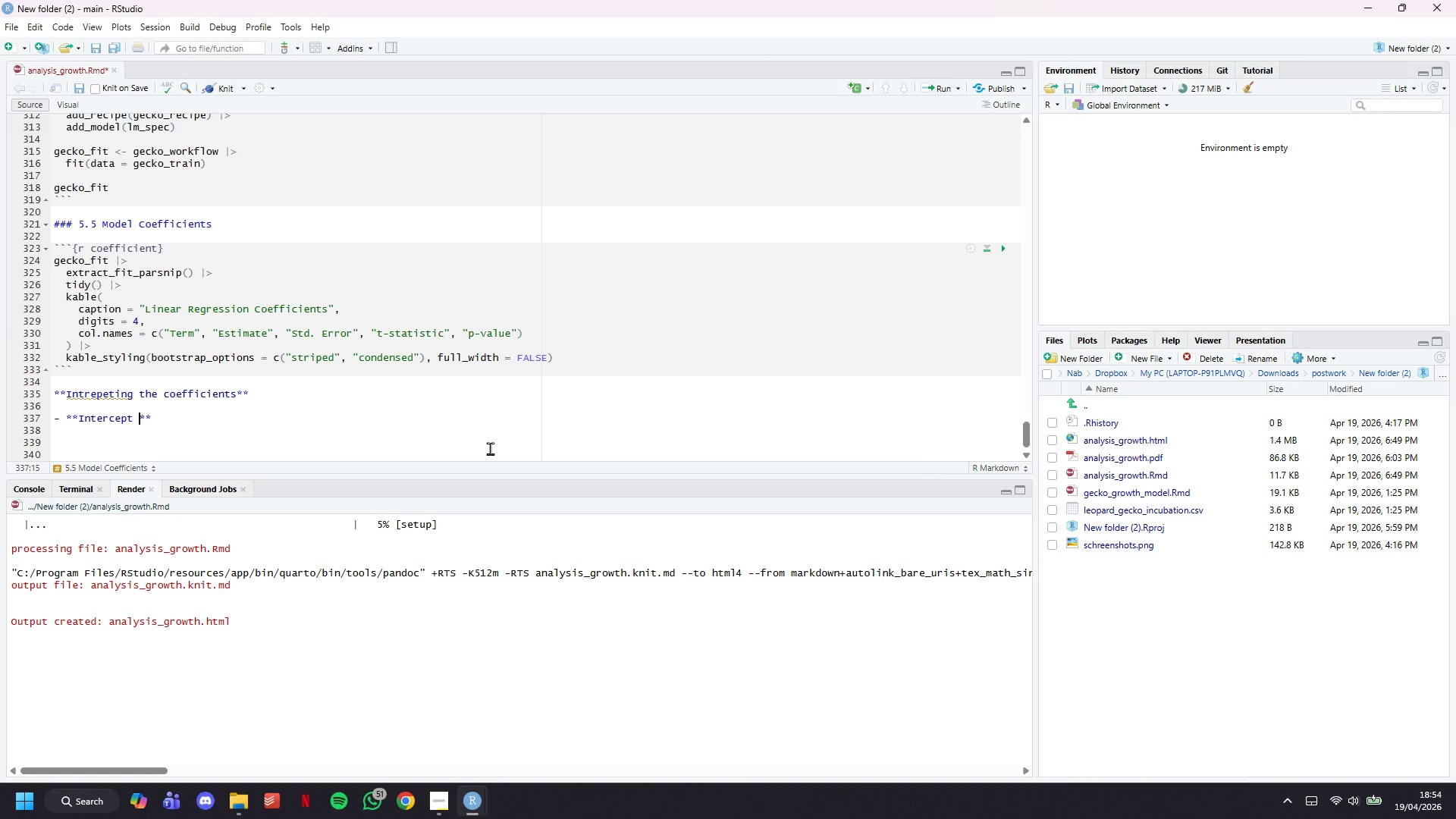 
wait(96.12)
 